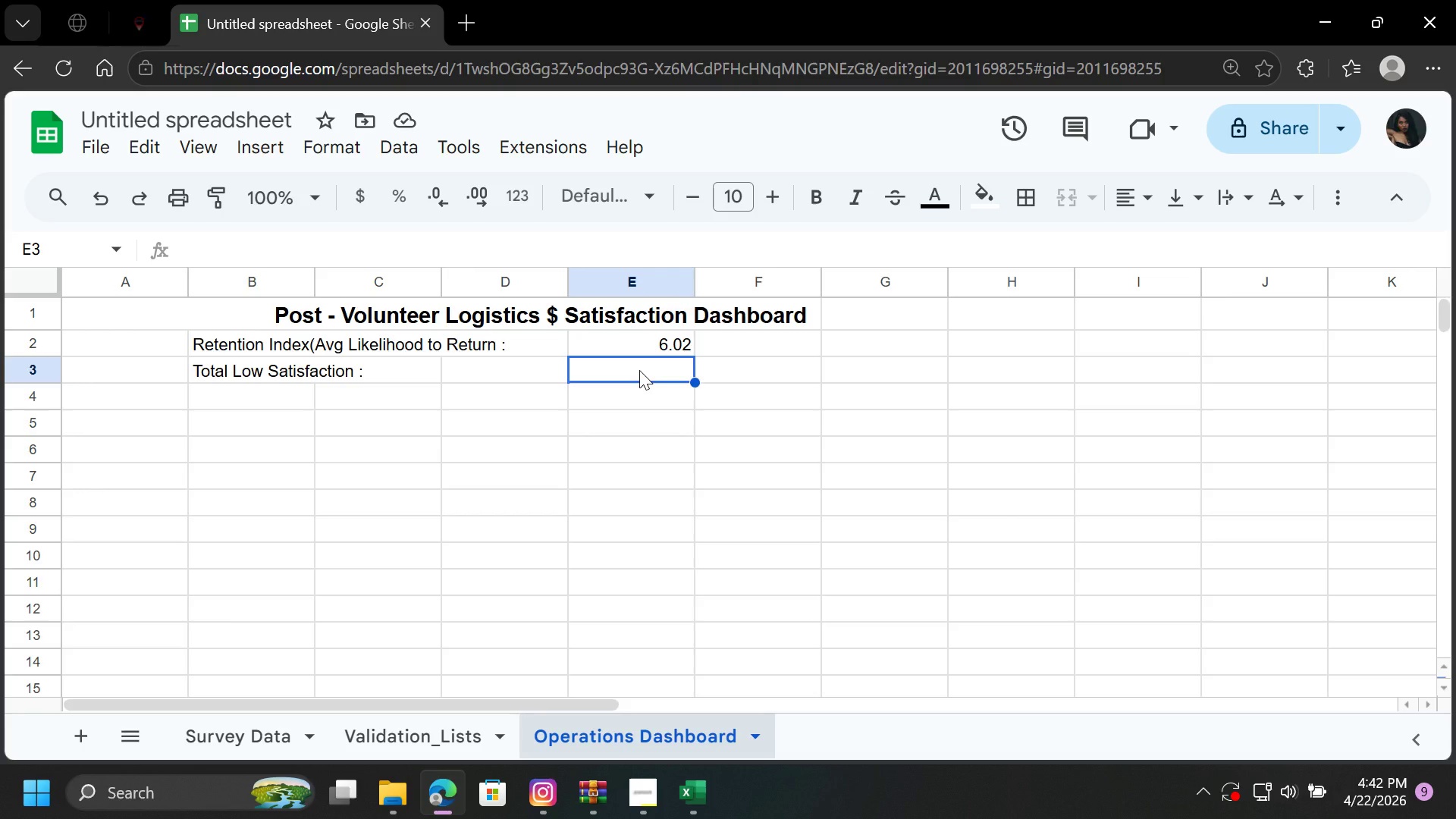 
type(C)
key(Backspace)
type(=COU)
 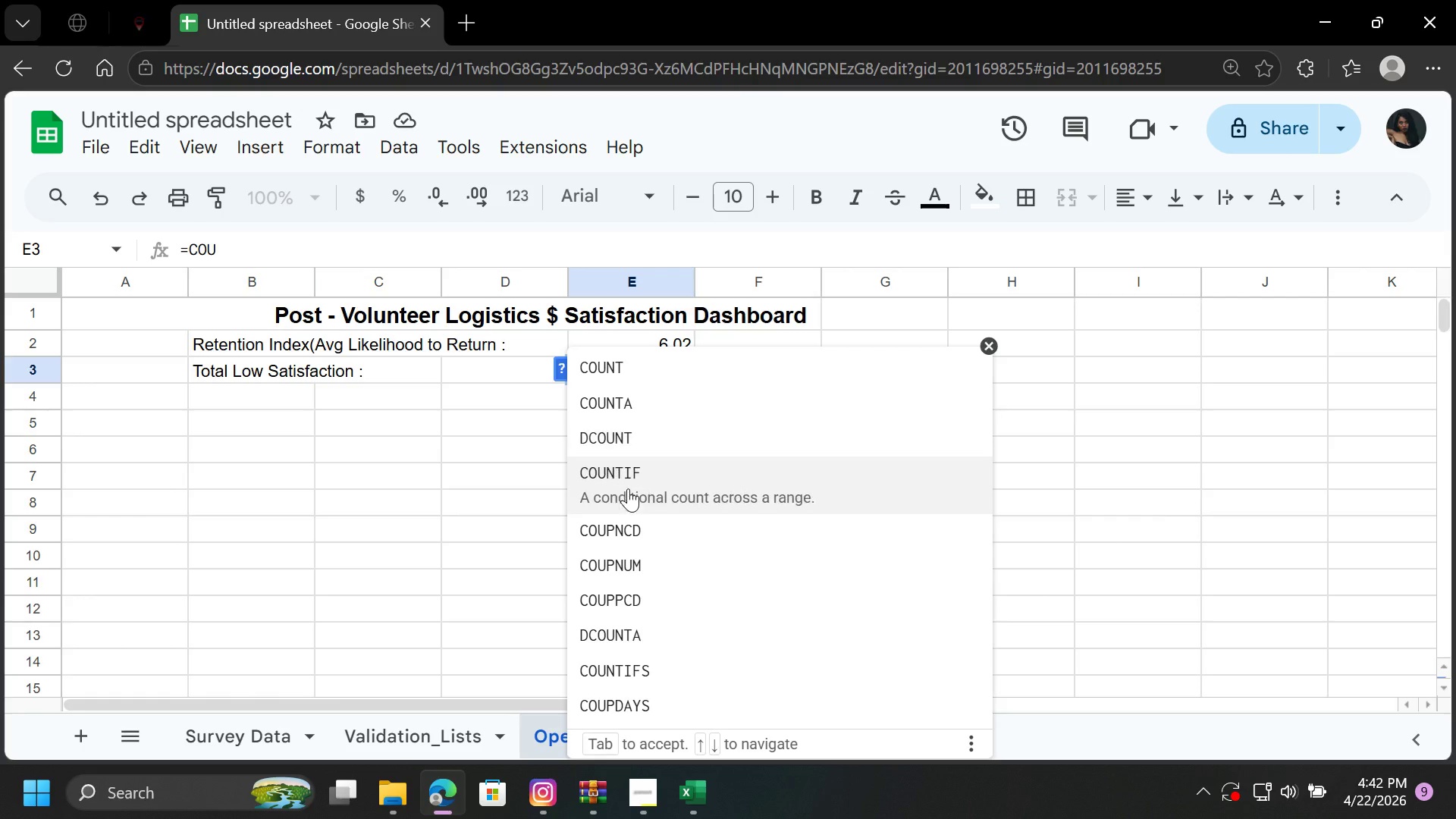 
left_click([628, 491])
 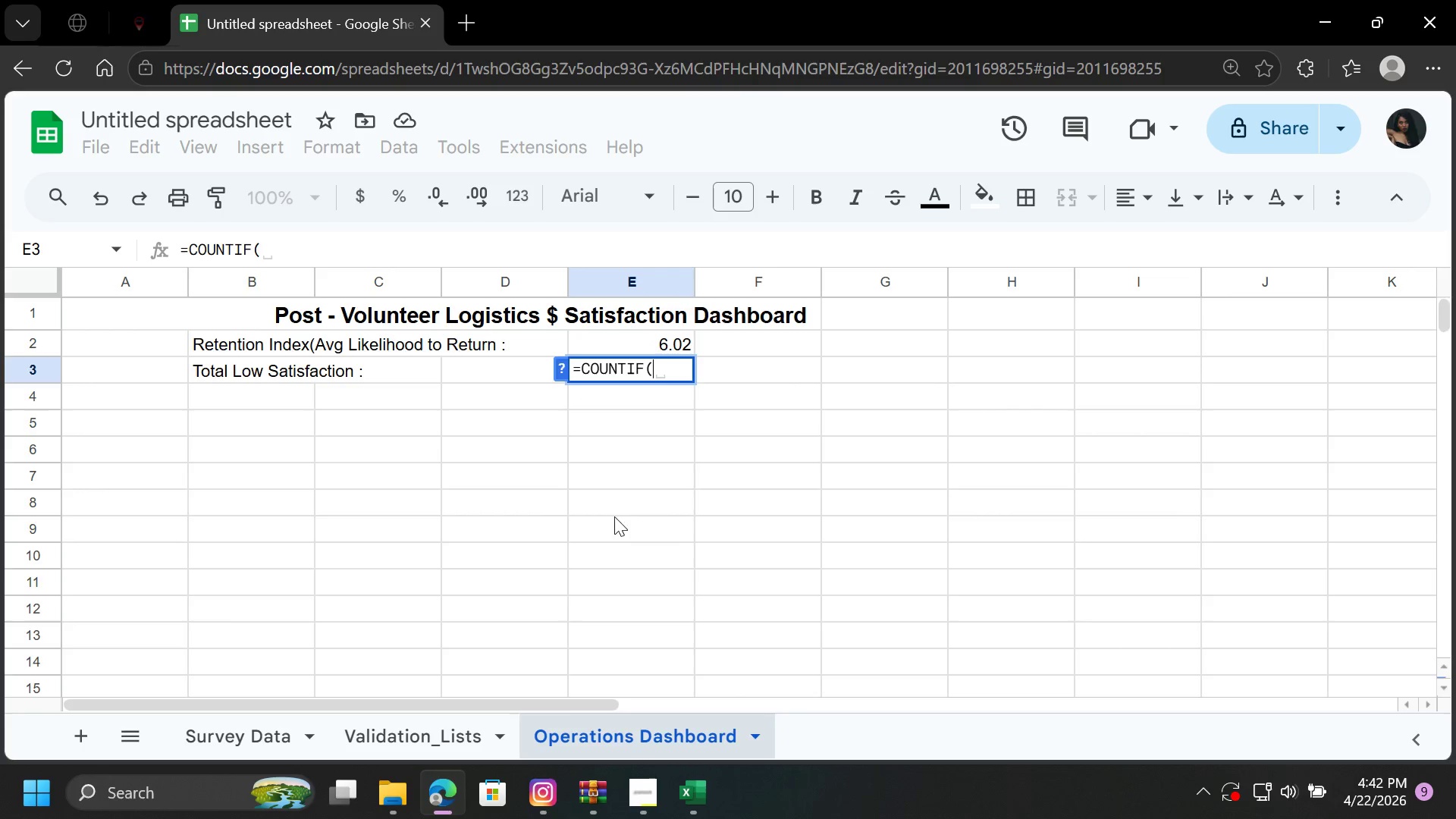 
wait(5.19)
 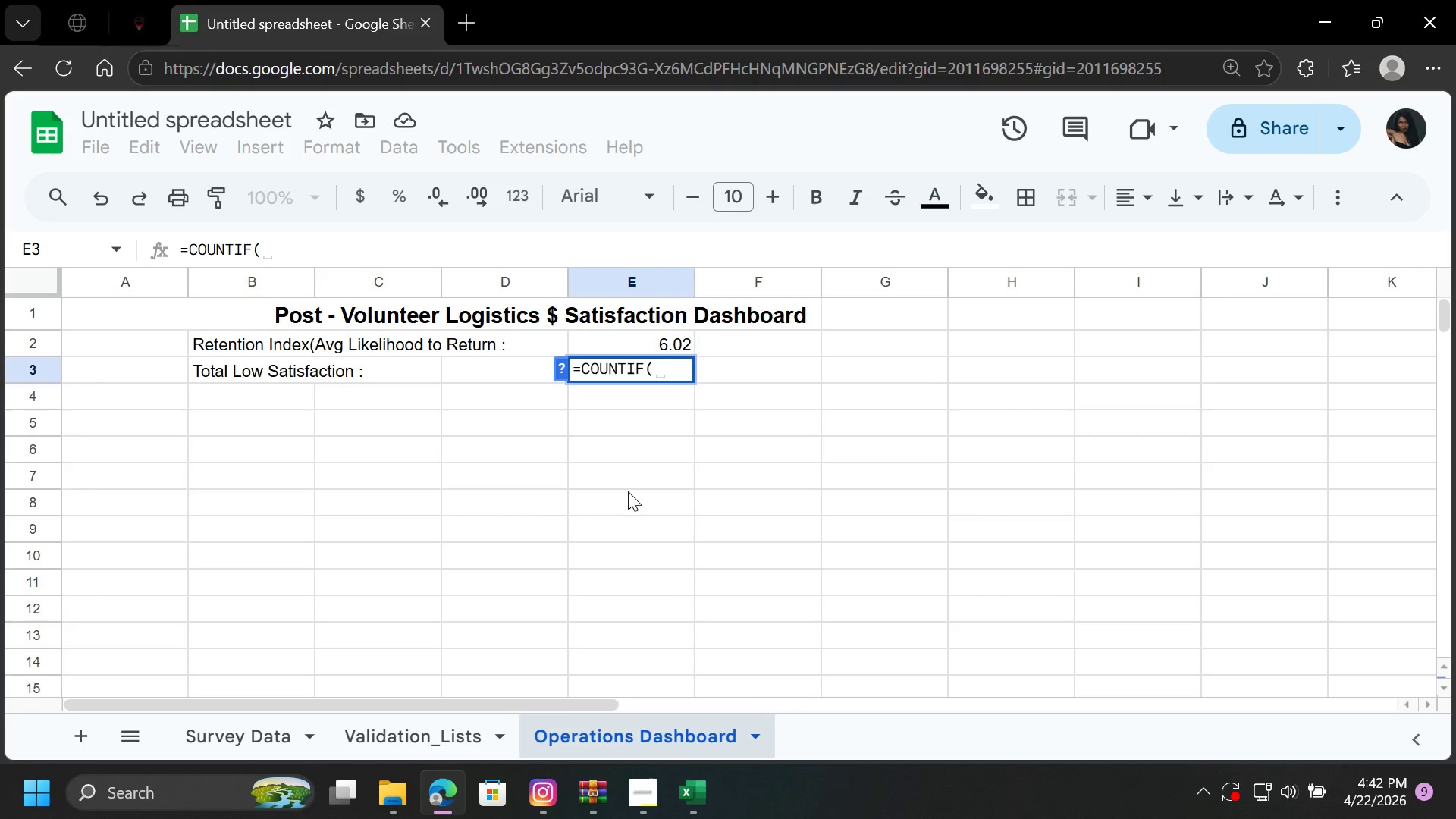 
left_click([249, 742])
 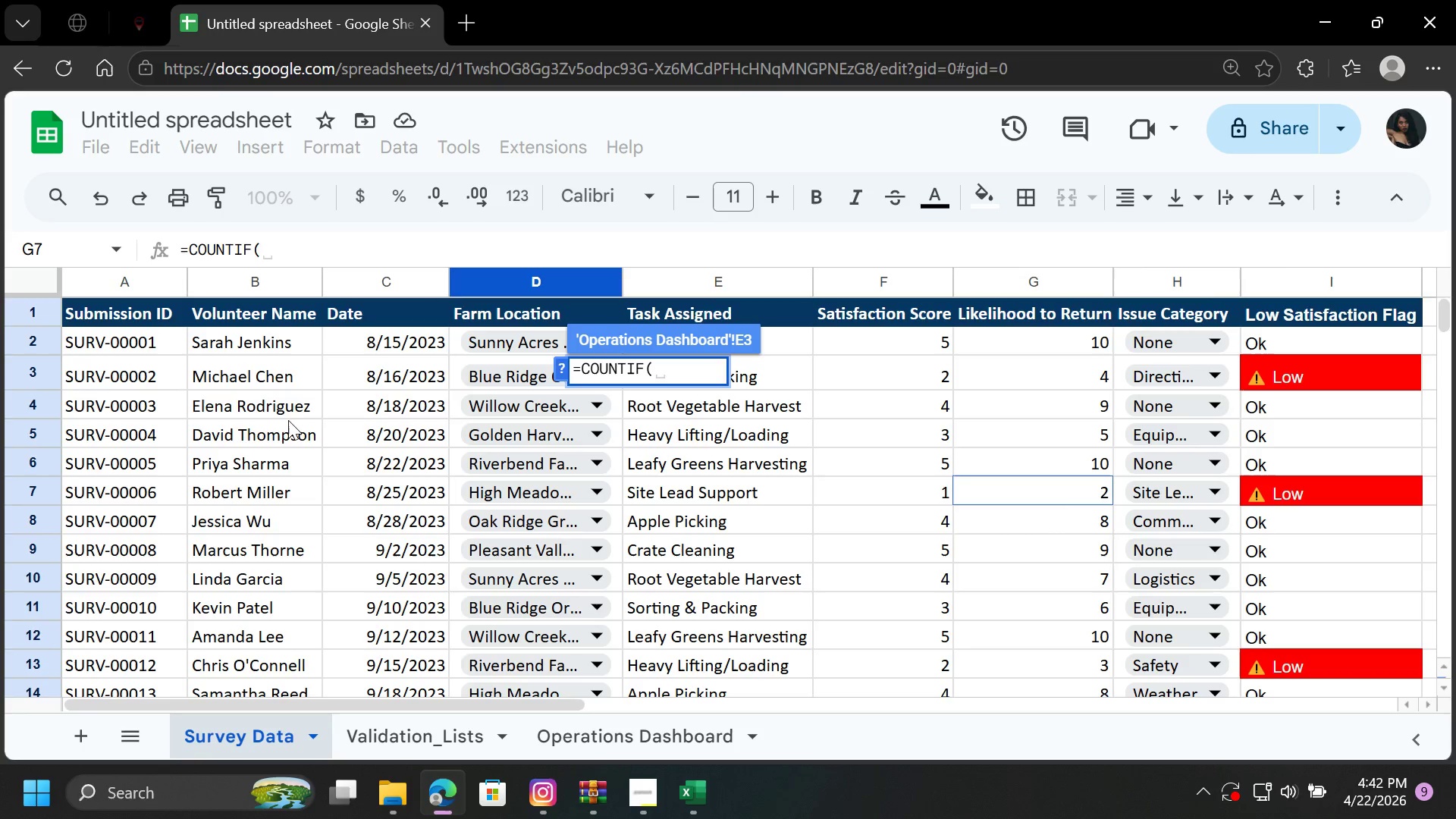 
left_click([471, 280])
 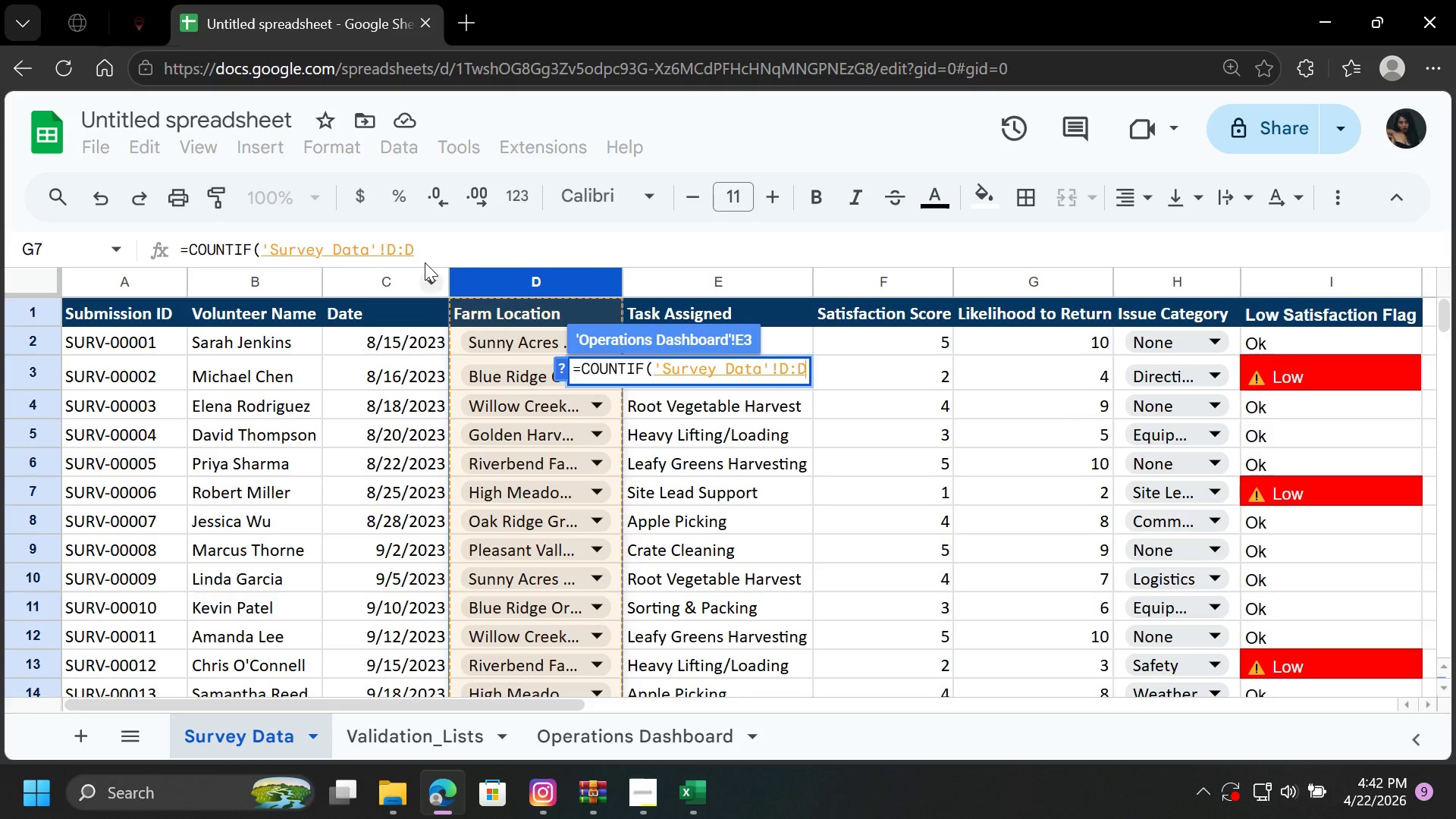 
left_click([419, 246])
 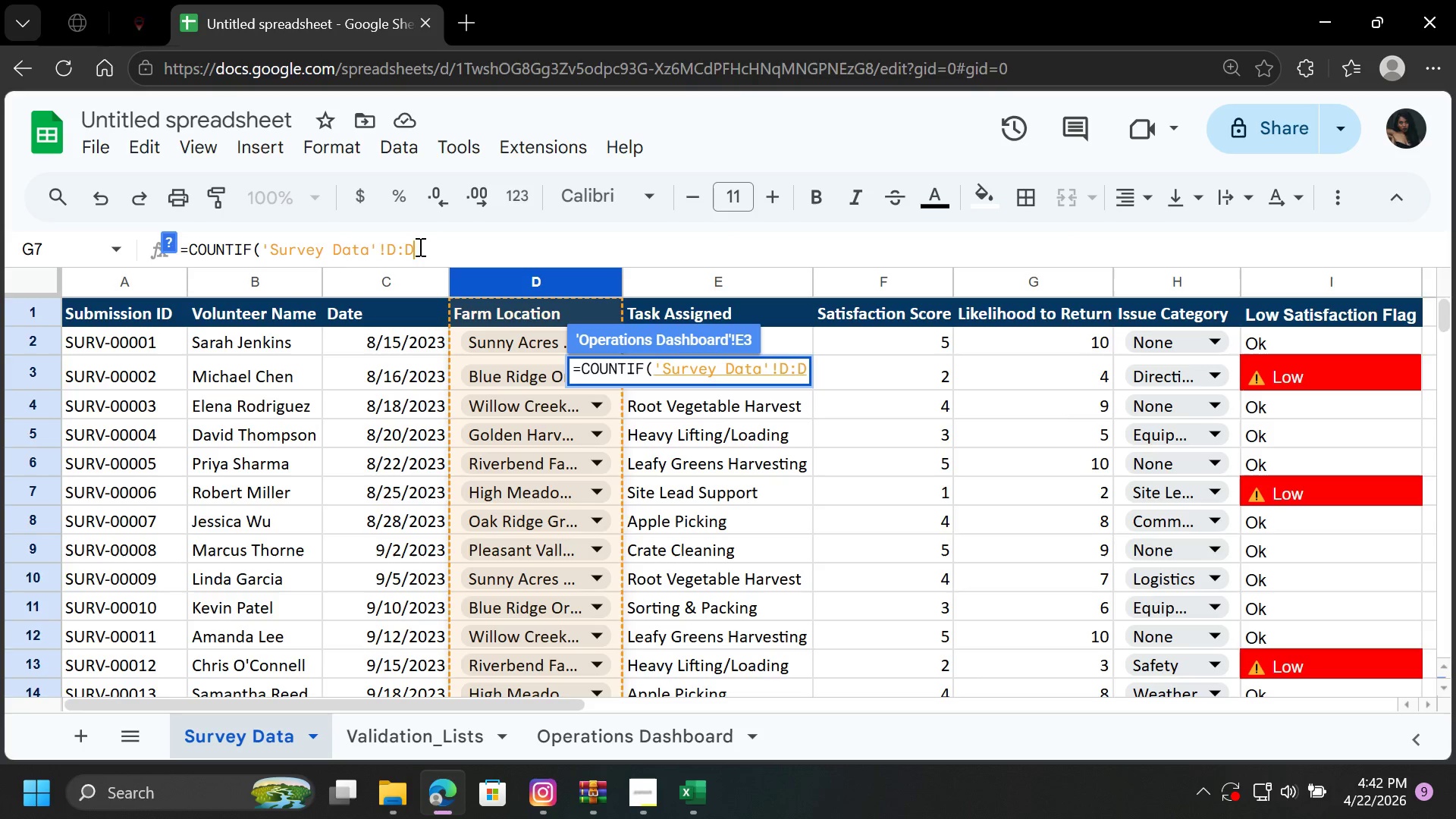 
key(Comma)
 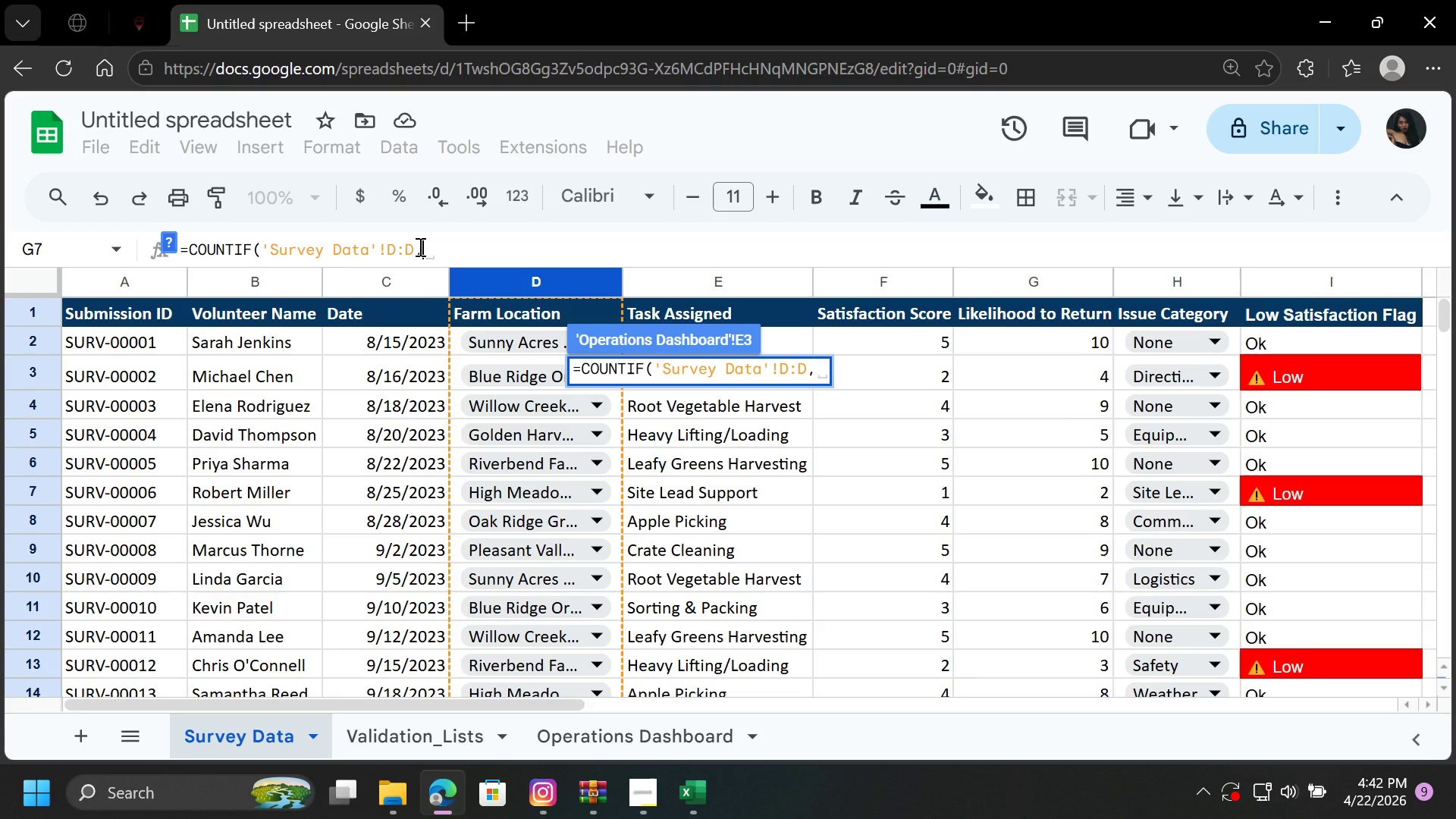 
key(Shift+Quote)
 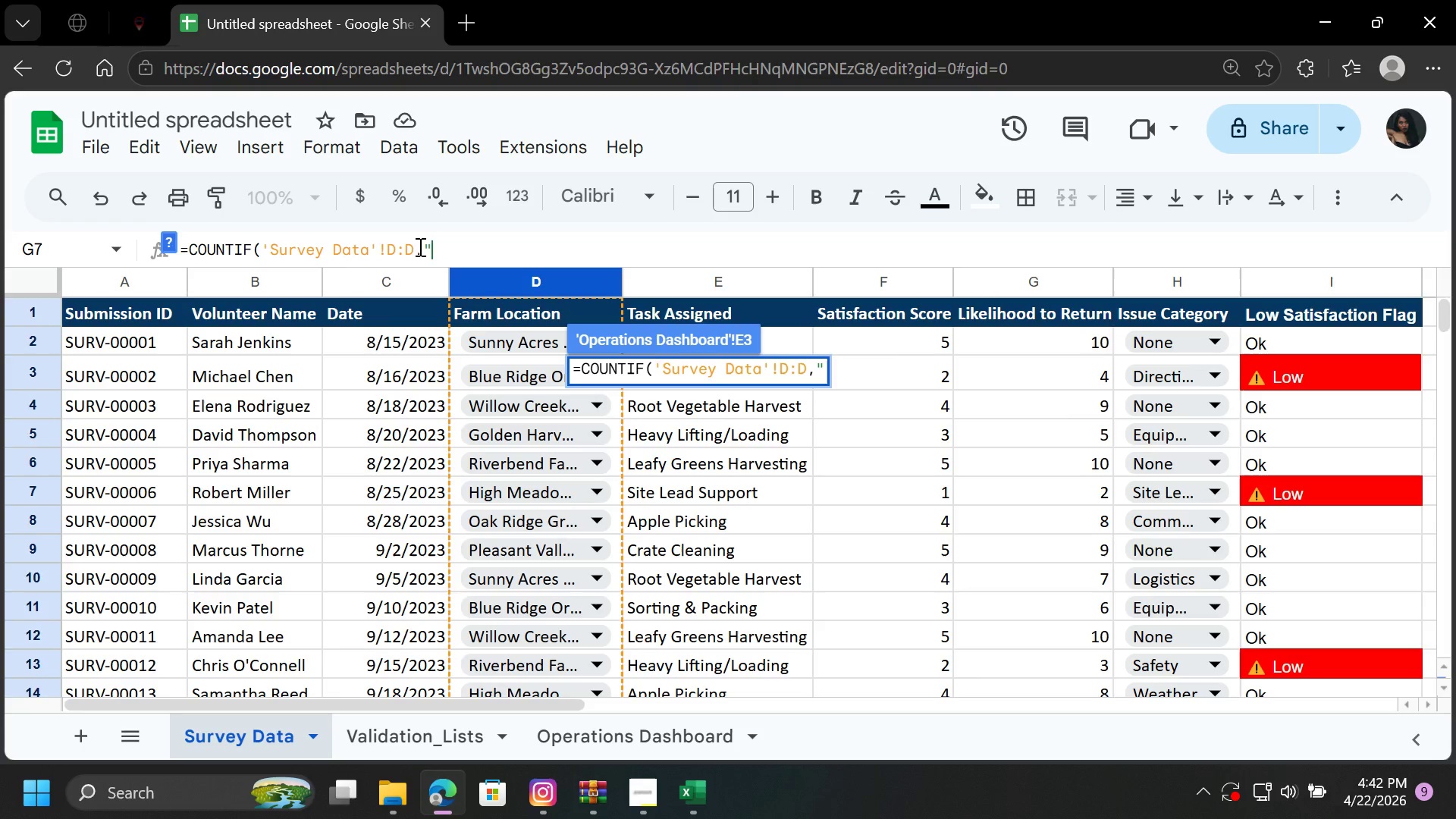 
key(Shift+Period)
 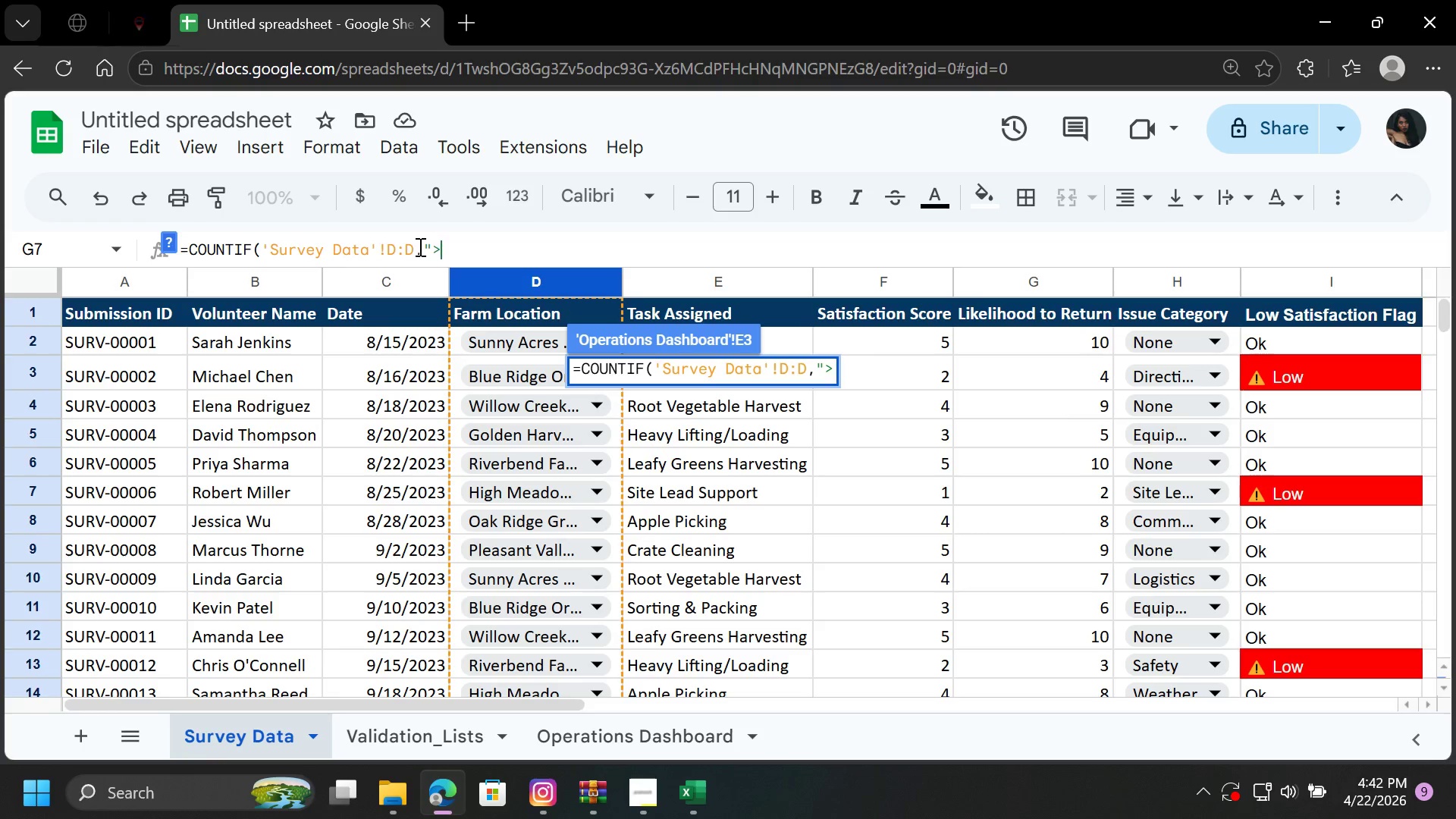 
key(Equal)
 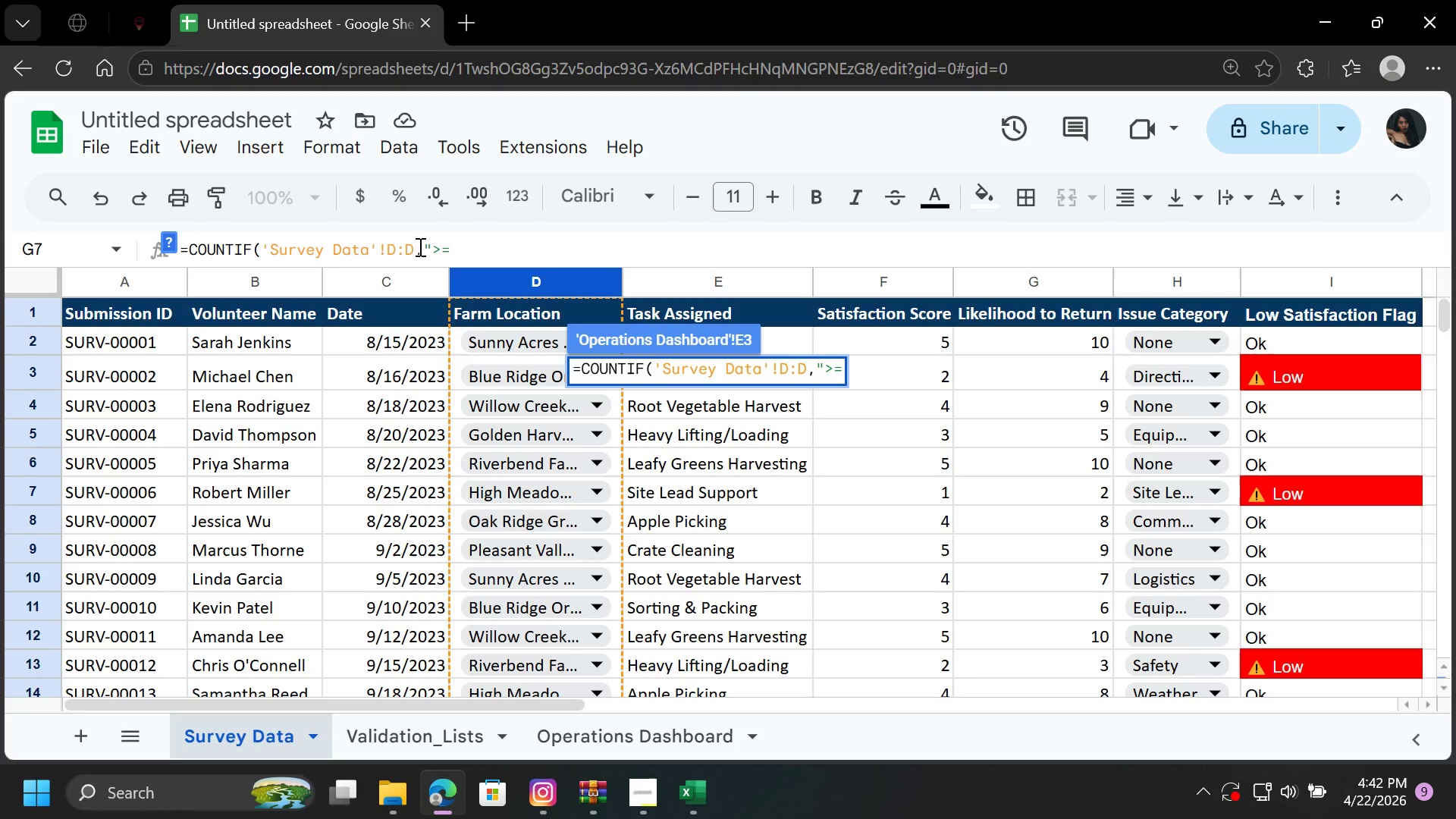 
key(1)
 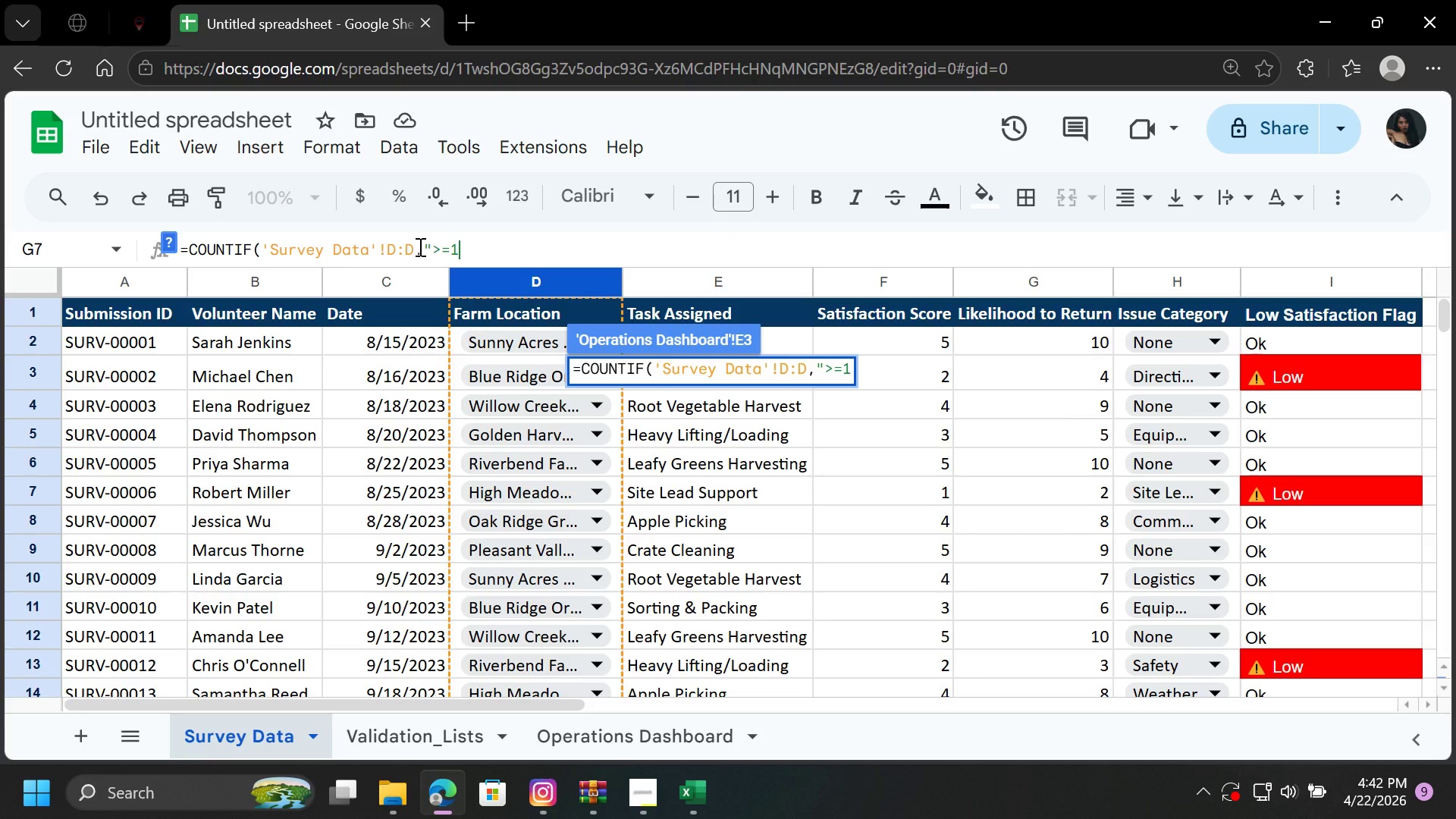 
key(Shift+Quote)
 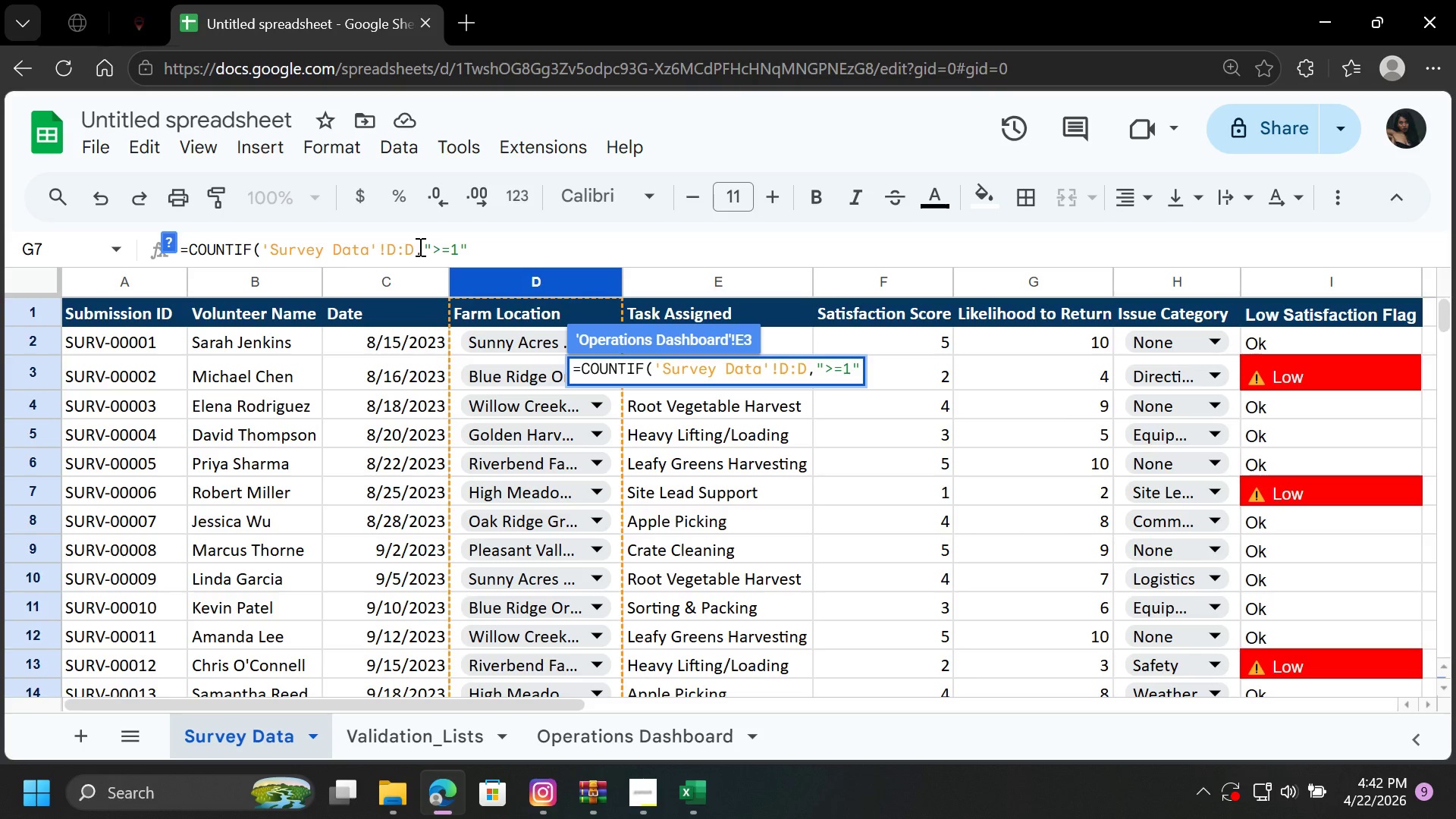 
key(Comma)
 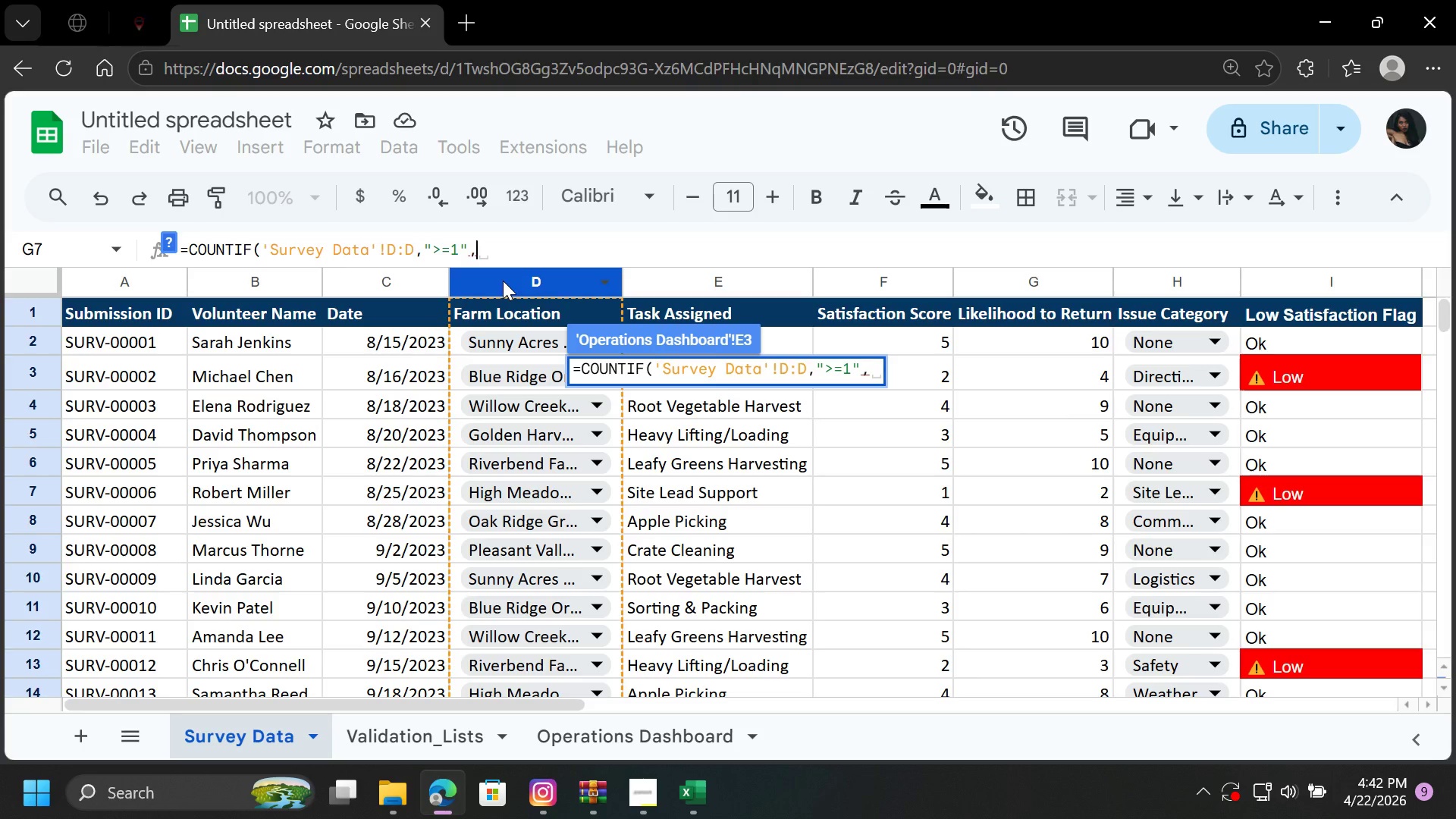 
wait(5.78)
 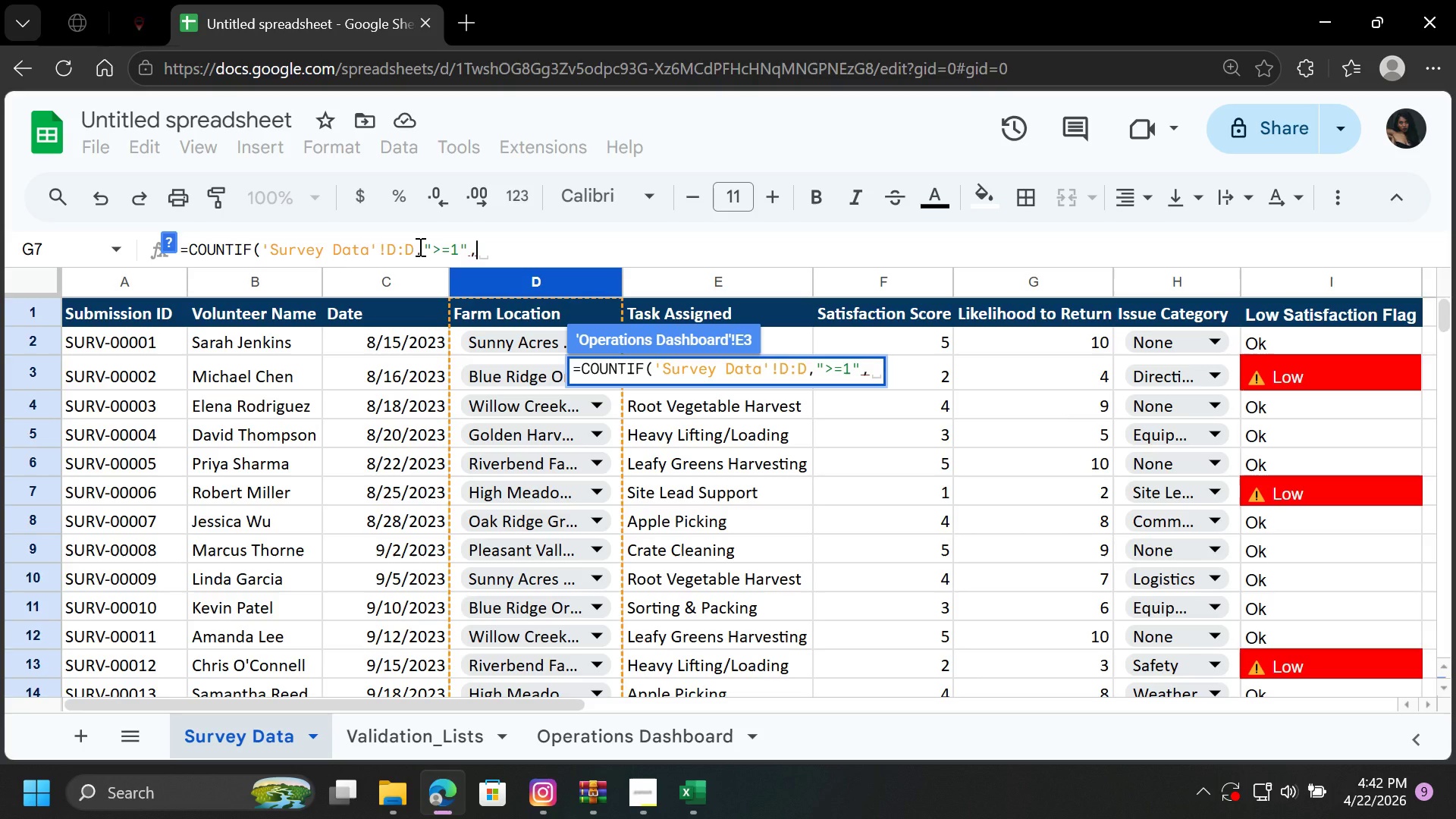 
left_click([510, 280])
 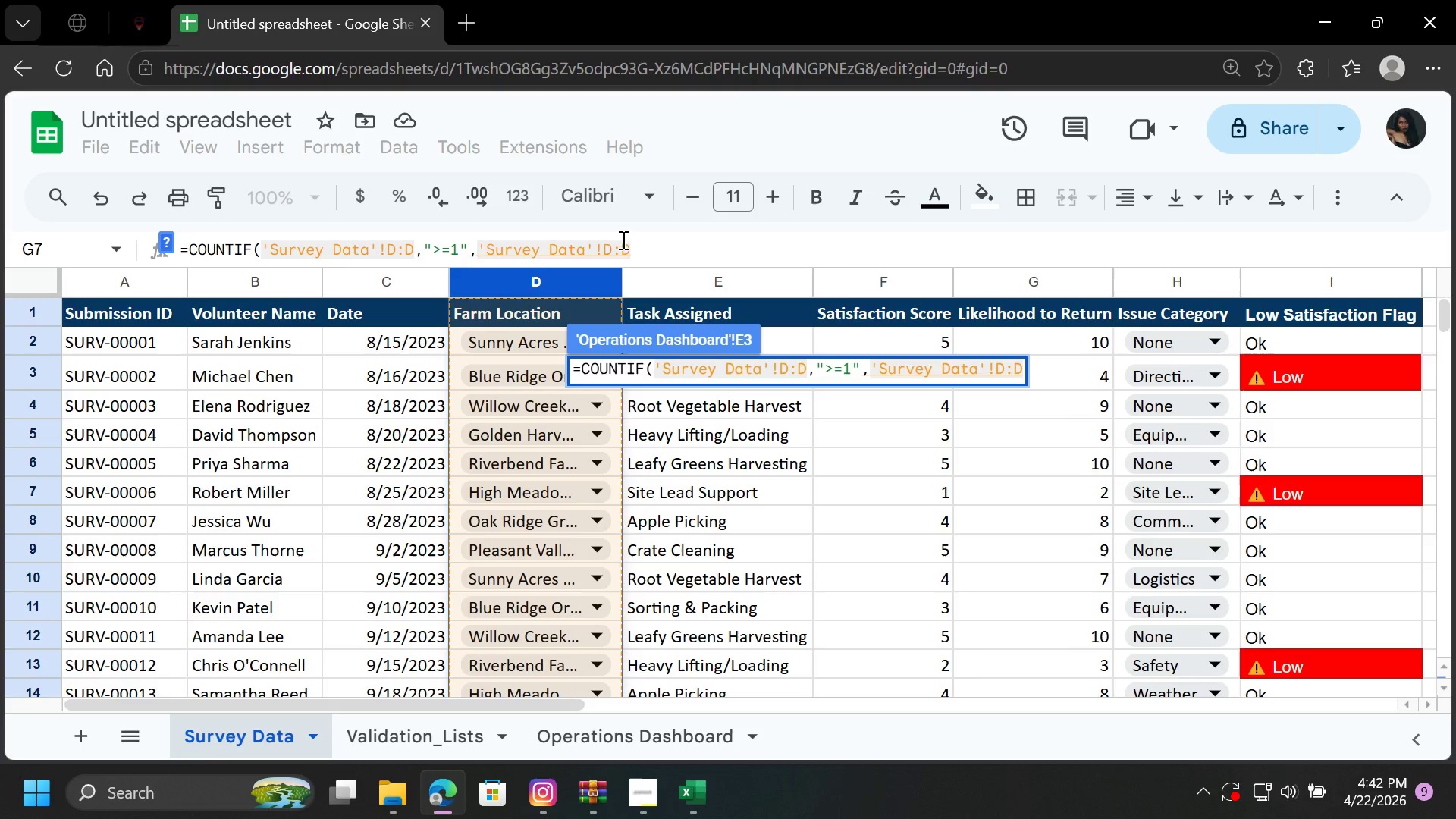 
key(Comma)
 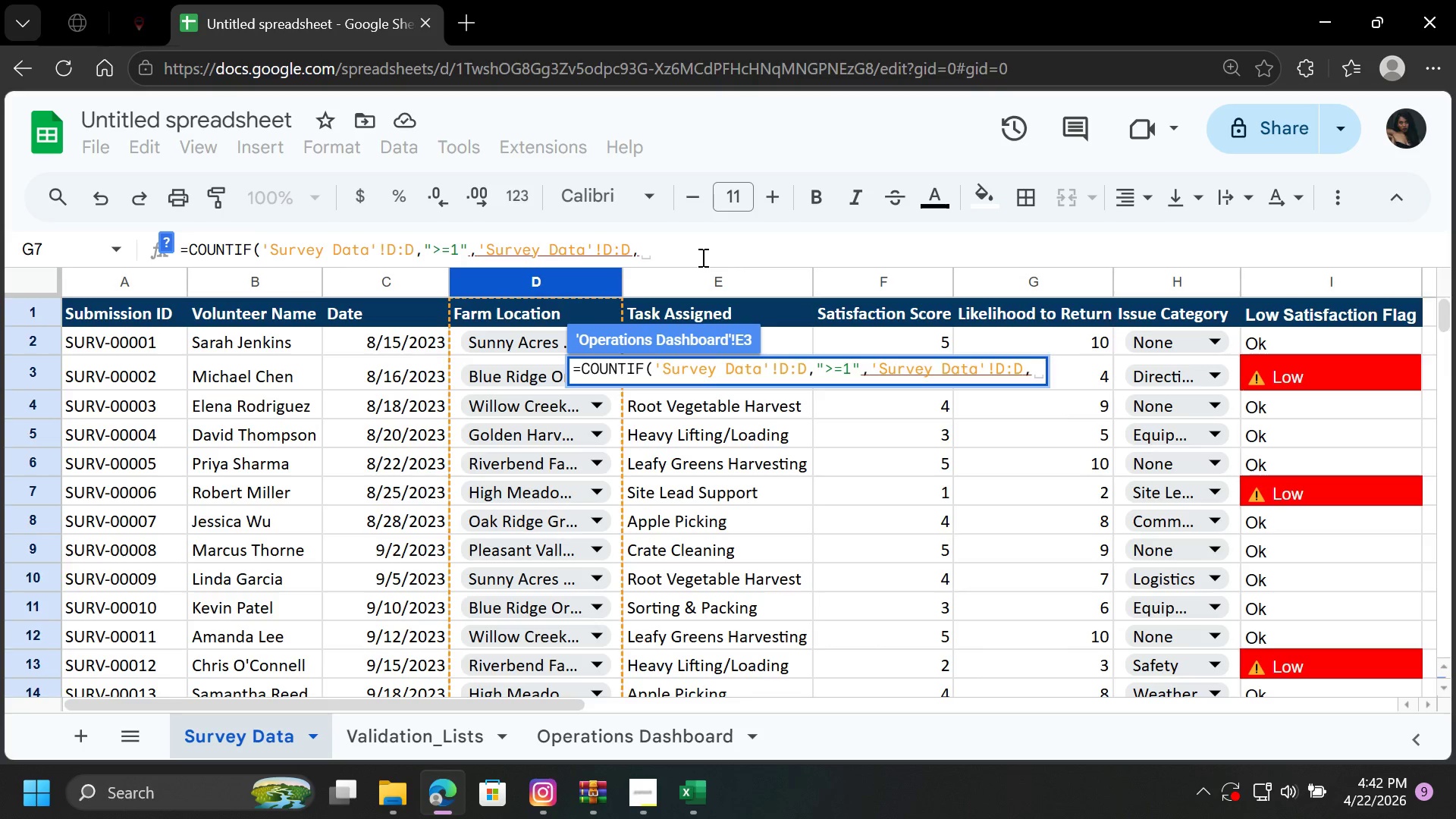 
key(Shift+Quote)
 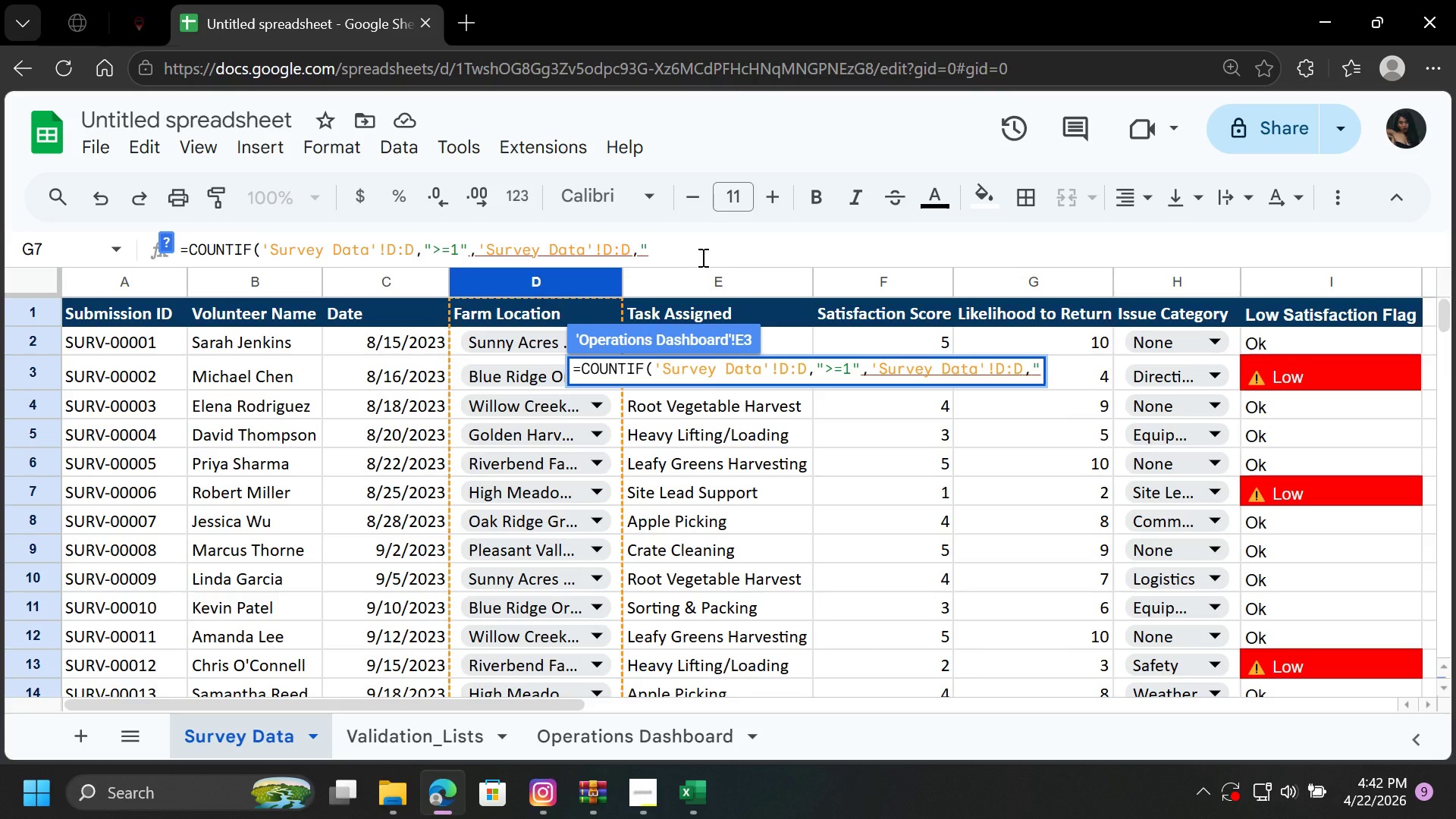 
key(Shift+Comma)
 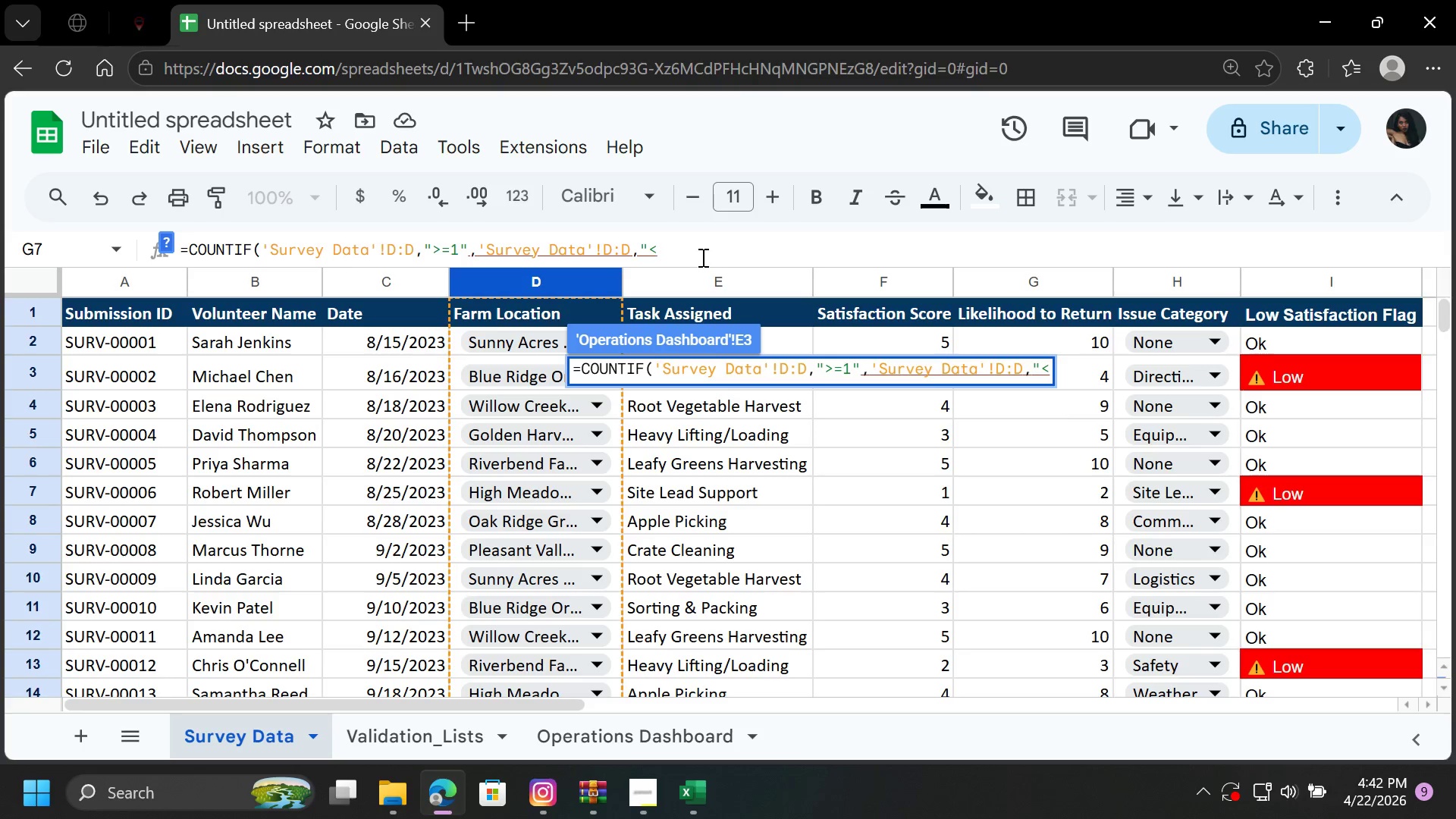 
key(Equal)
 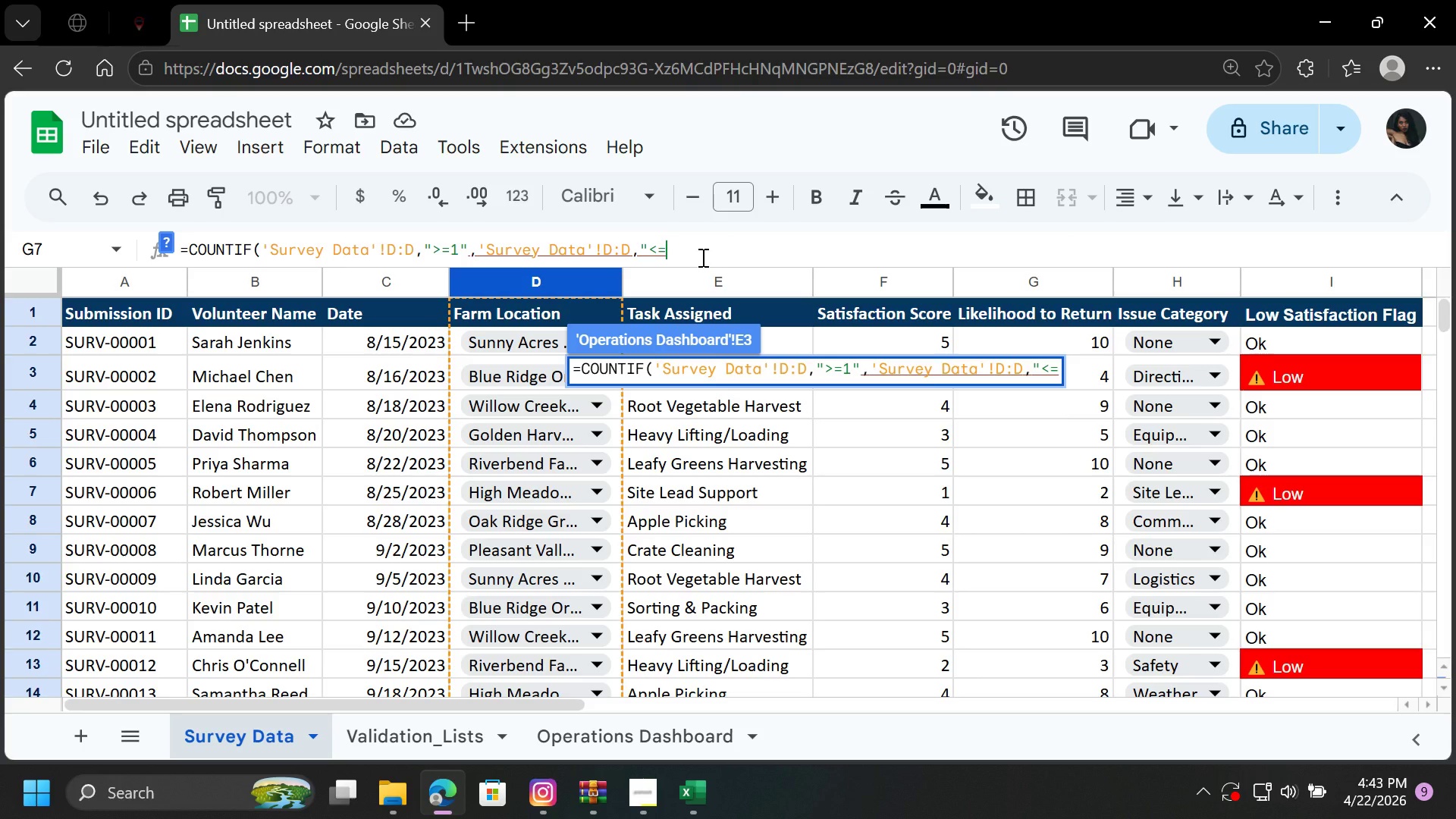 
key(Shift+Quote)
 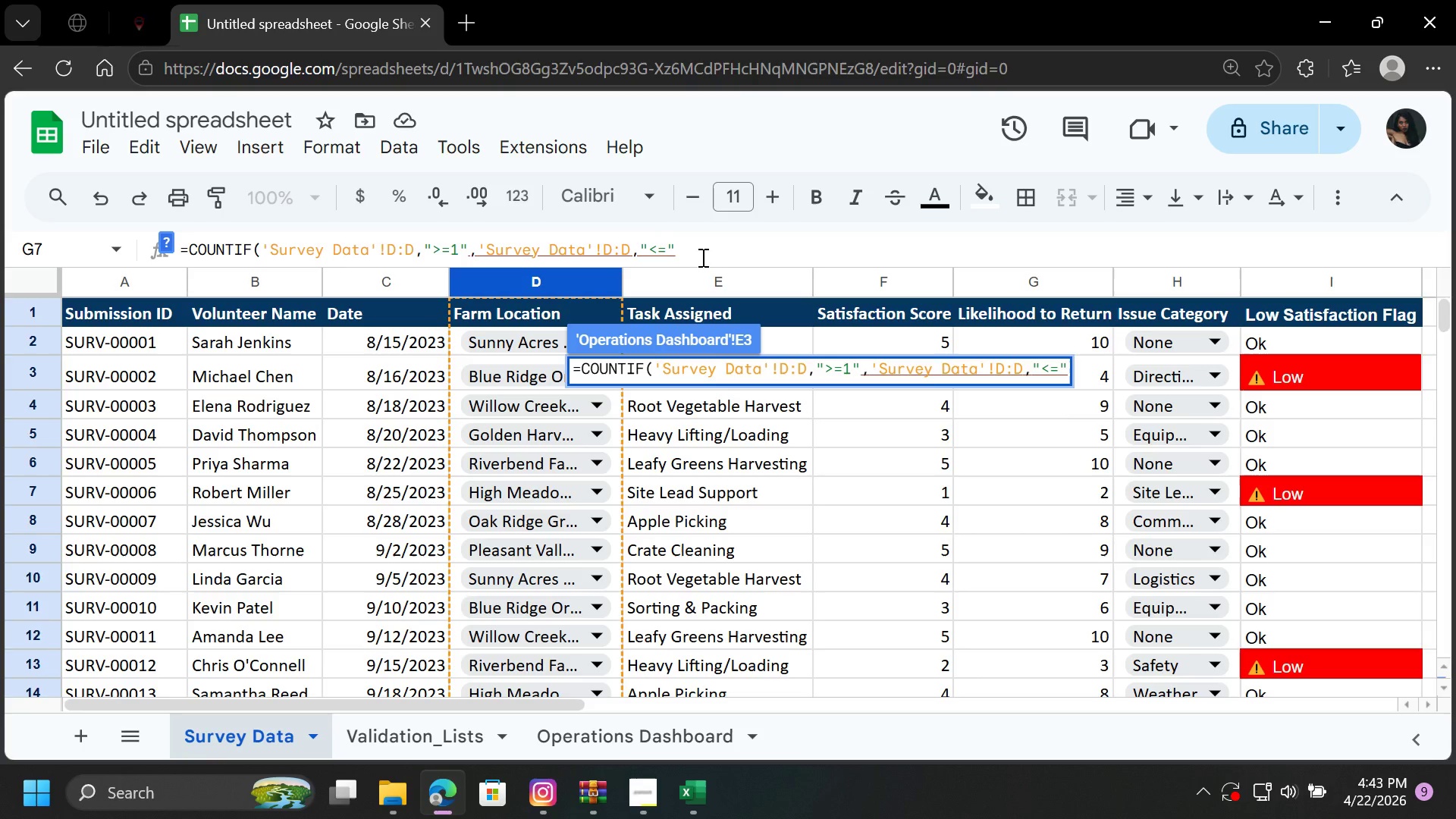 
key(Shift+0)
 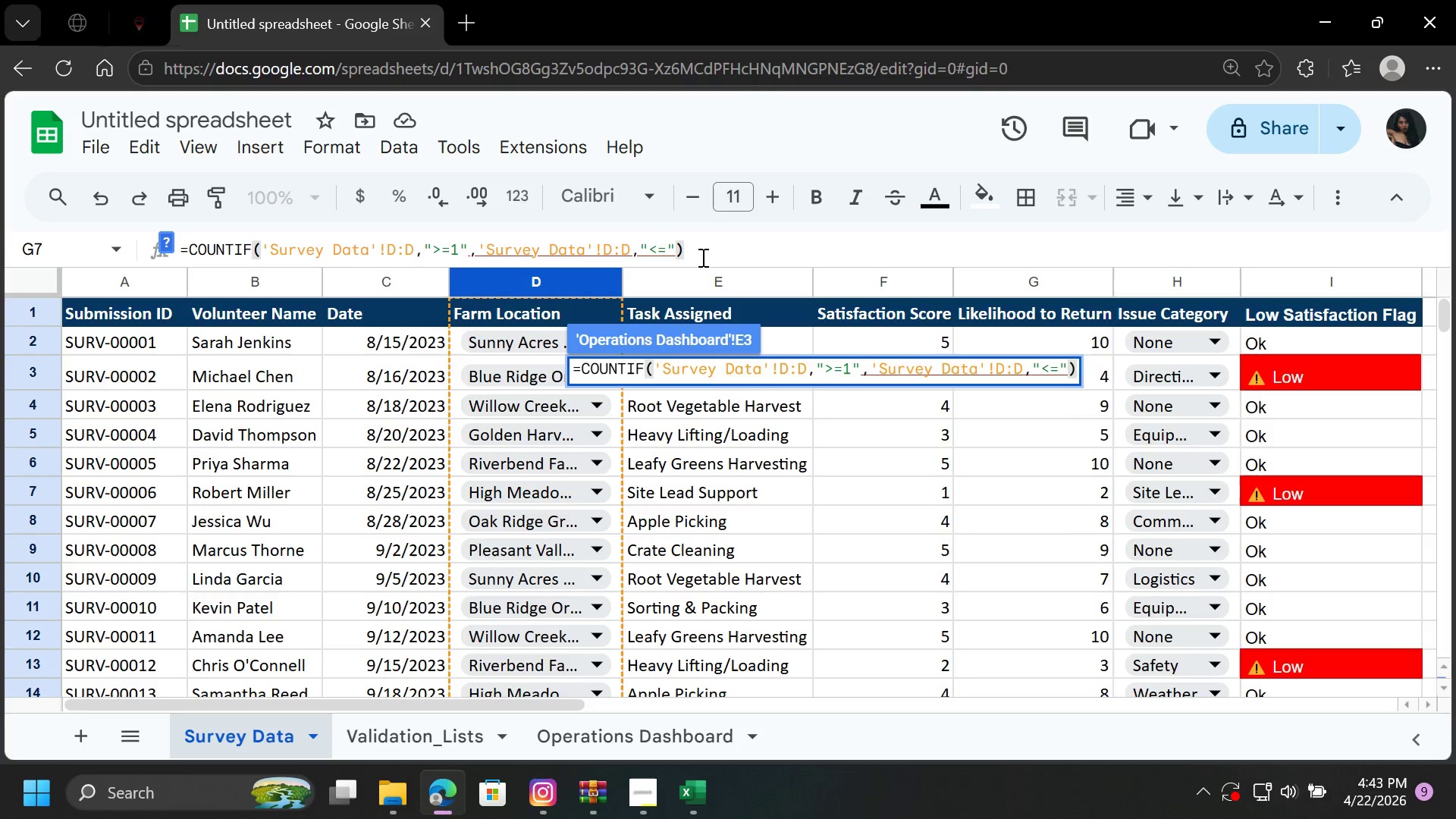 
key(Enter)
 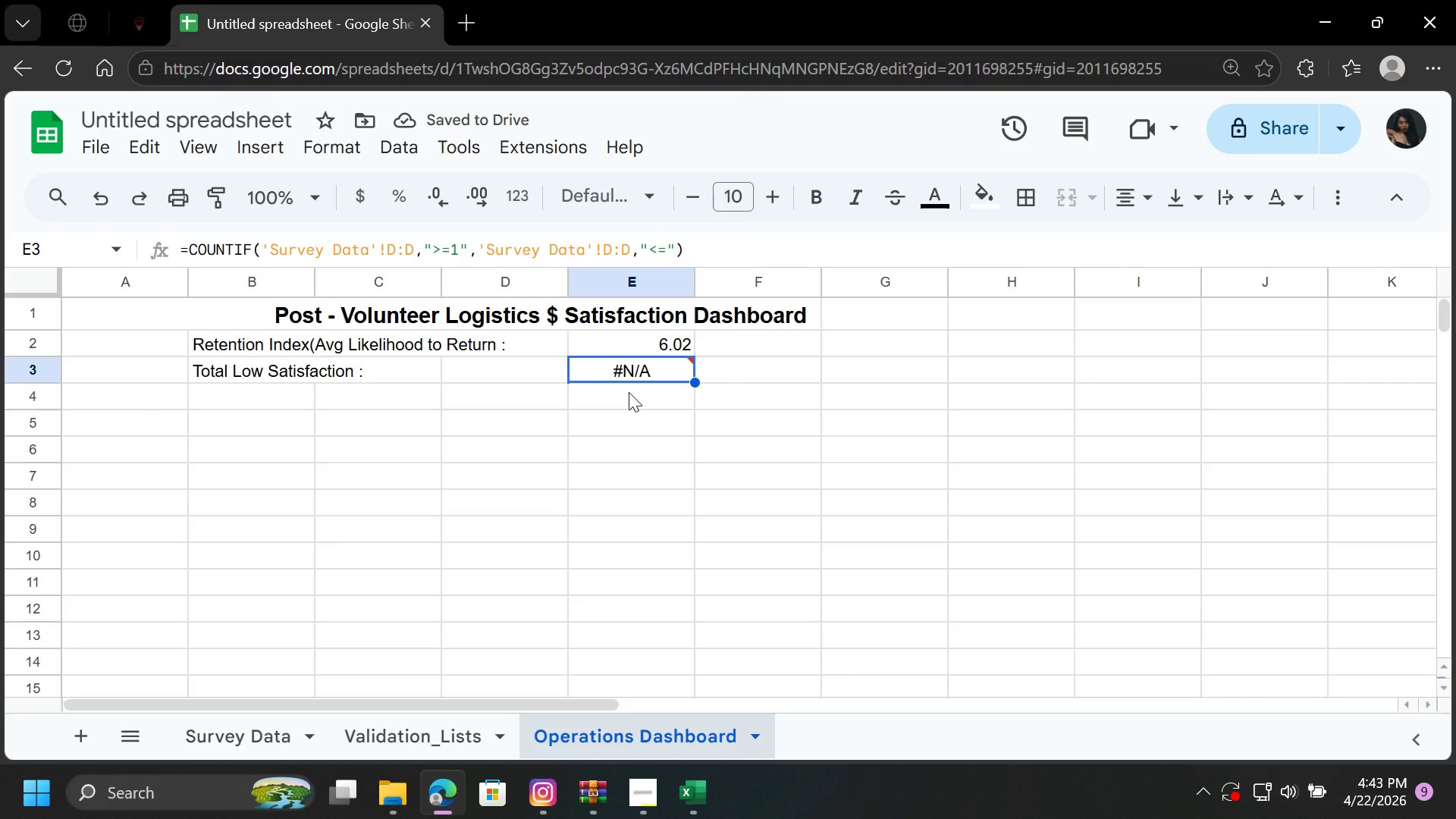 
wait(9.48)
 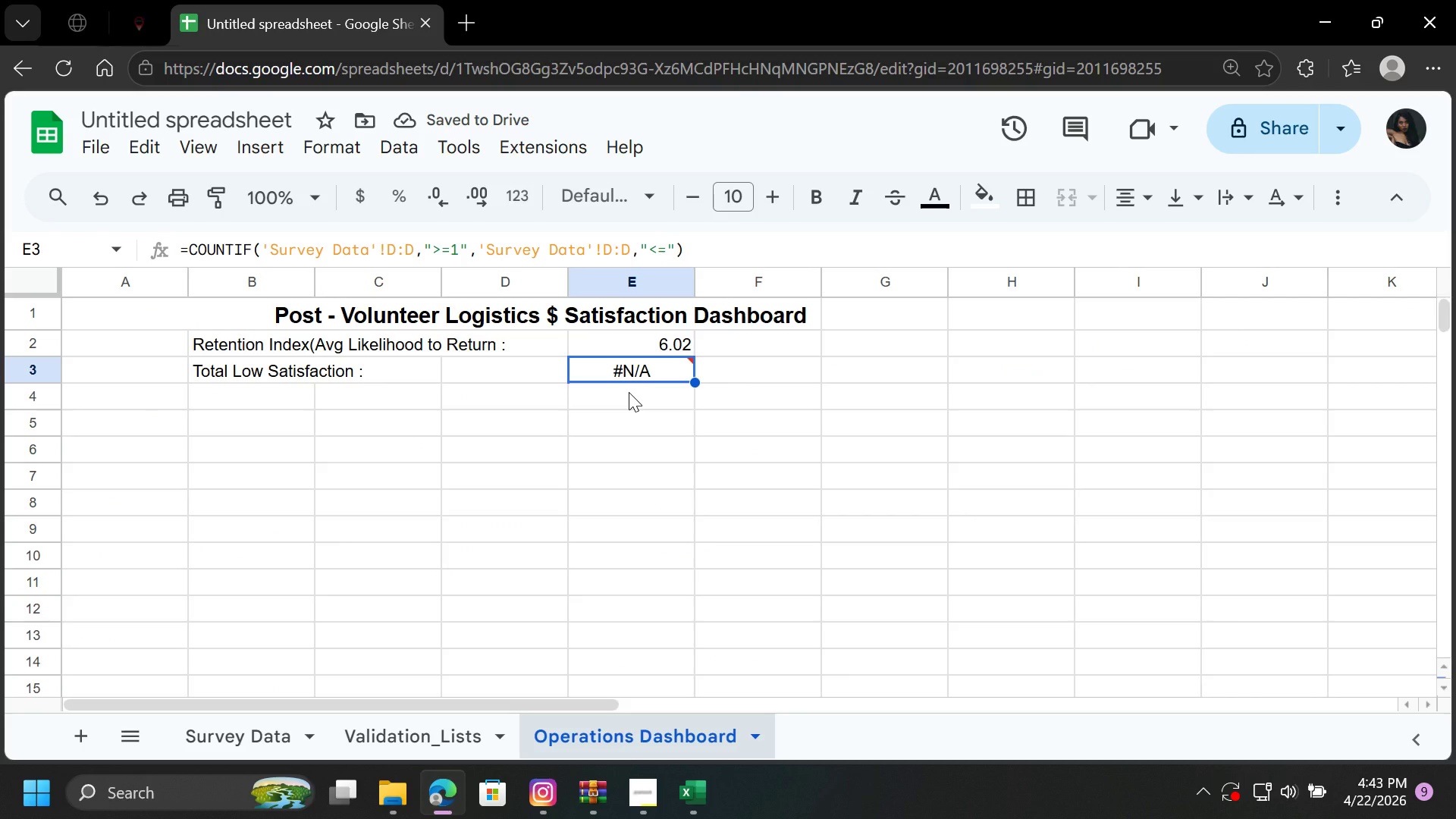 
double_click([639, 369])
 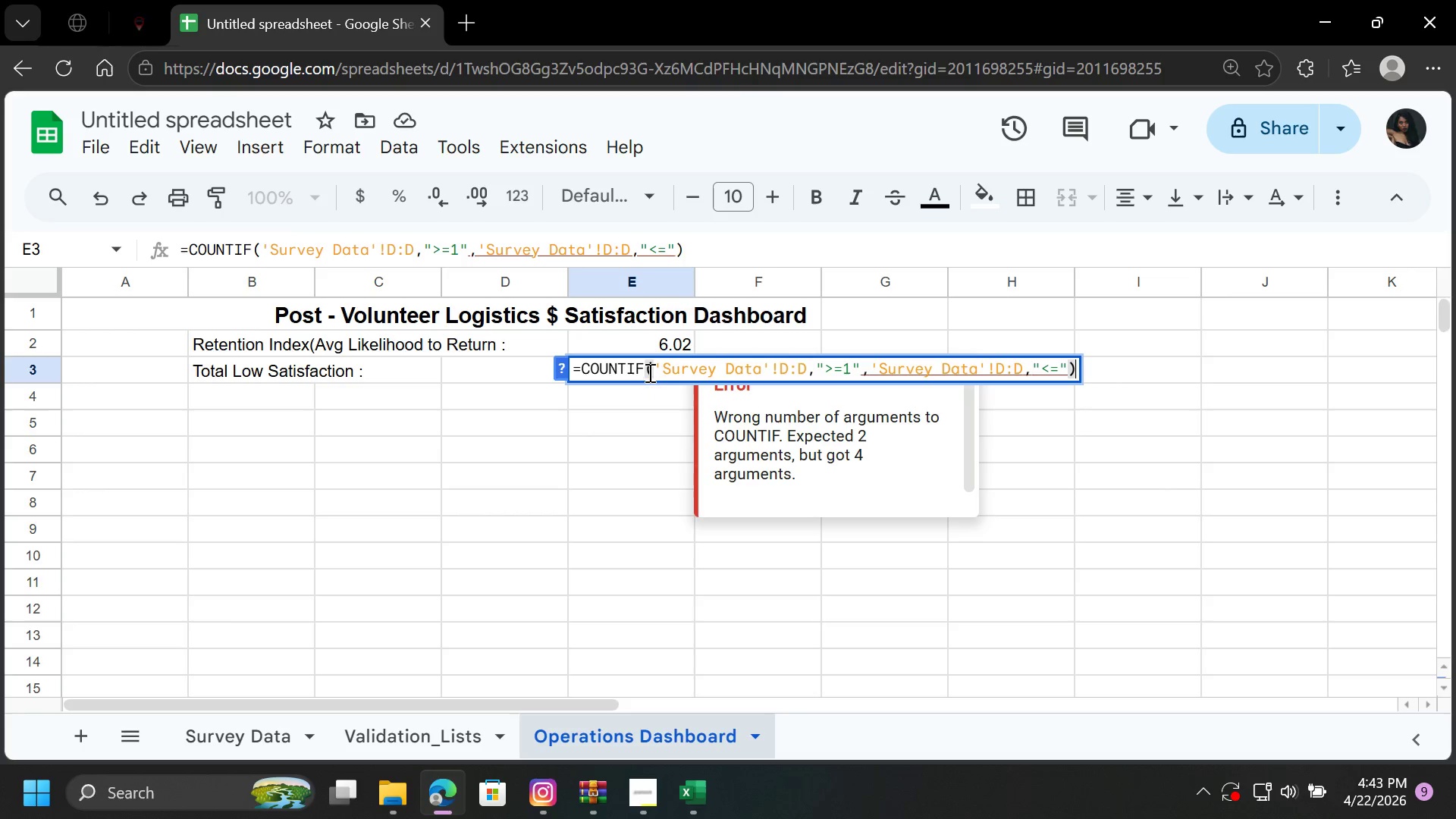 
left_click([647, 369])
 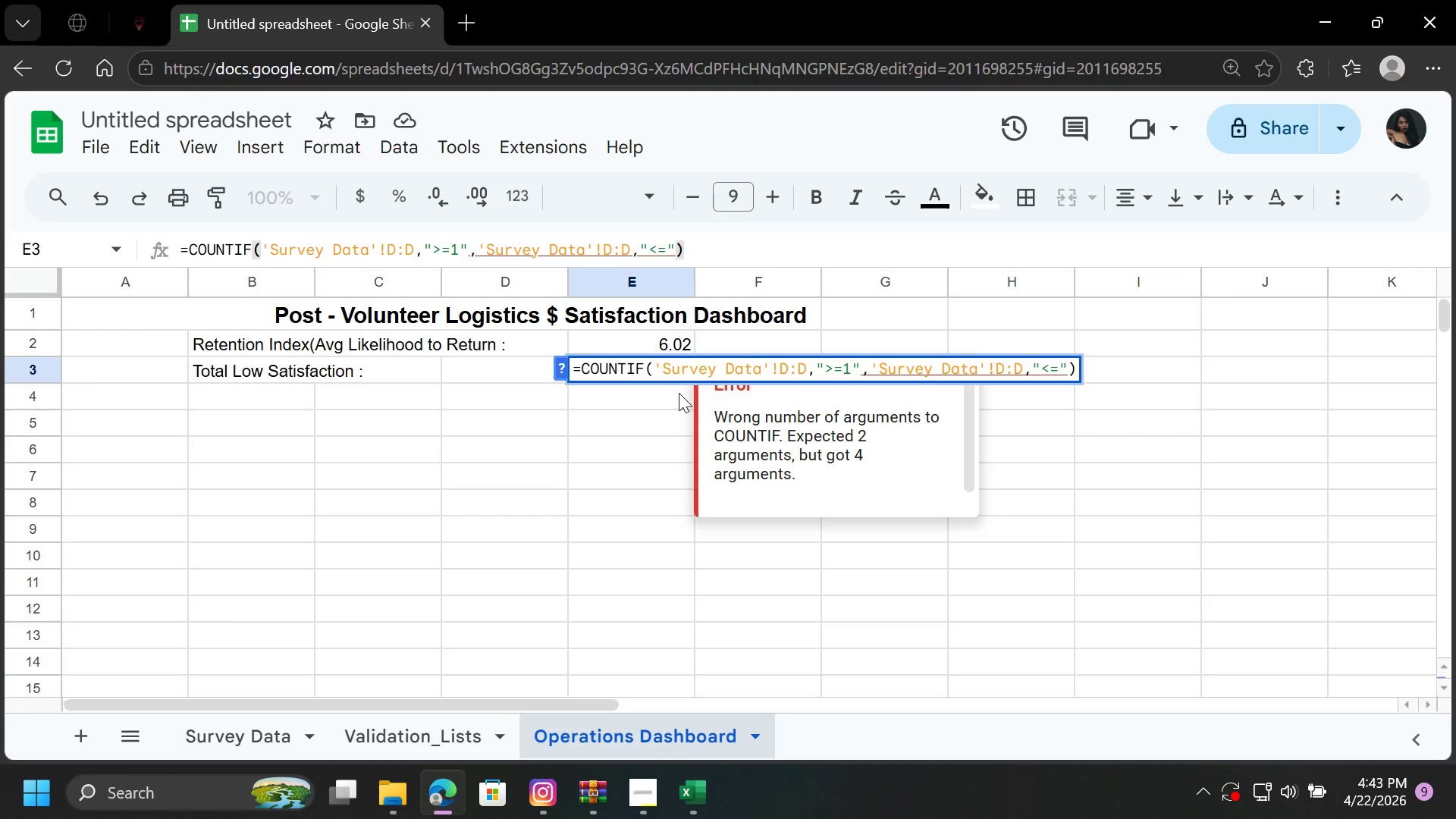 
key(S)
 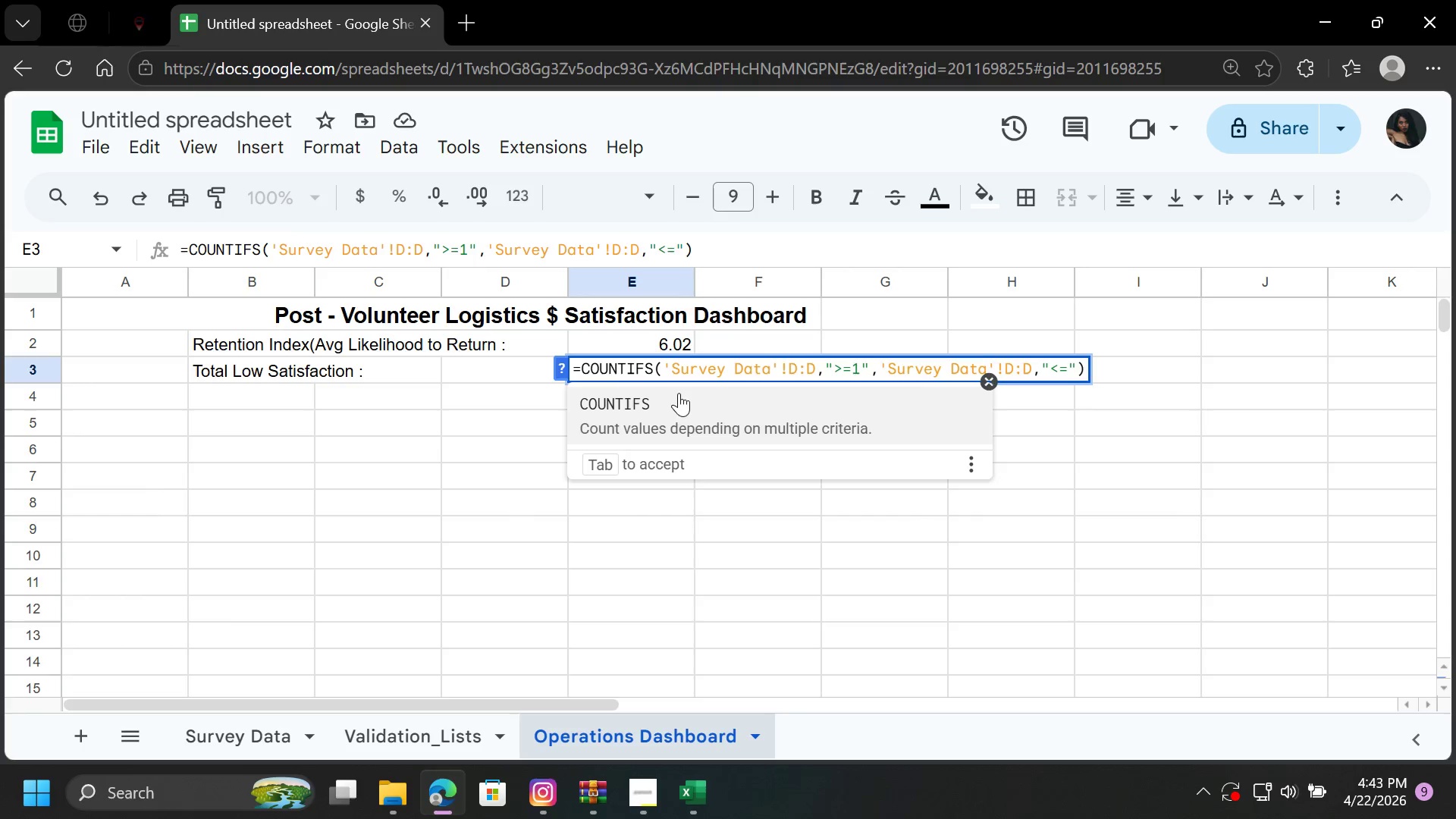 
key(Enter)
 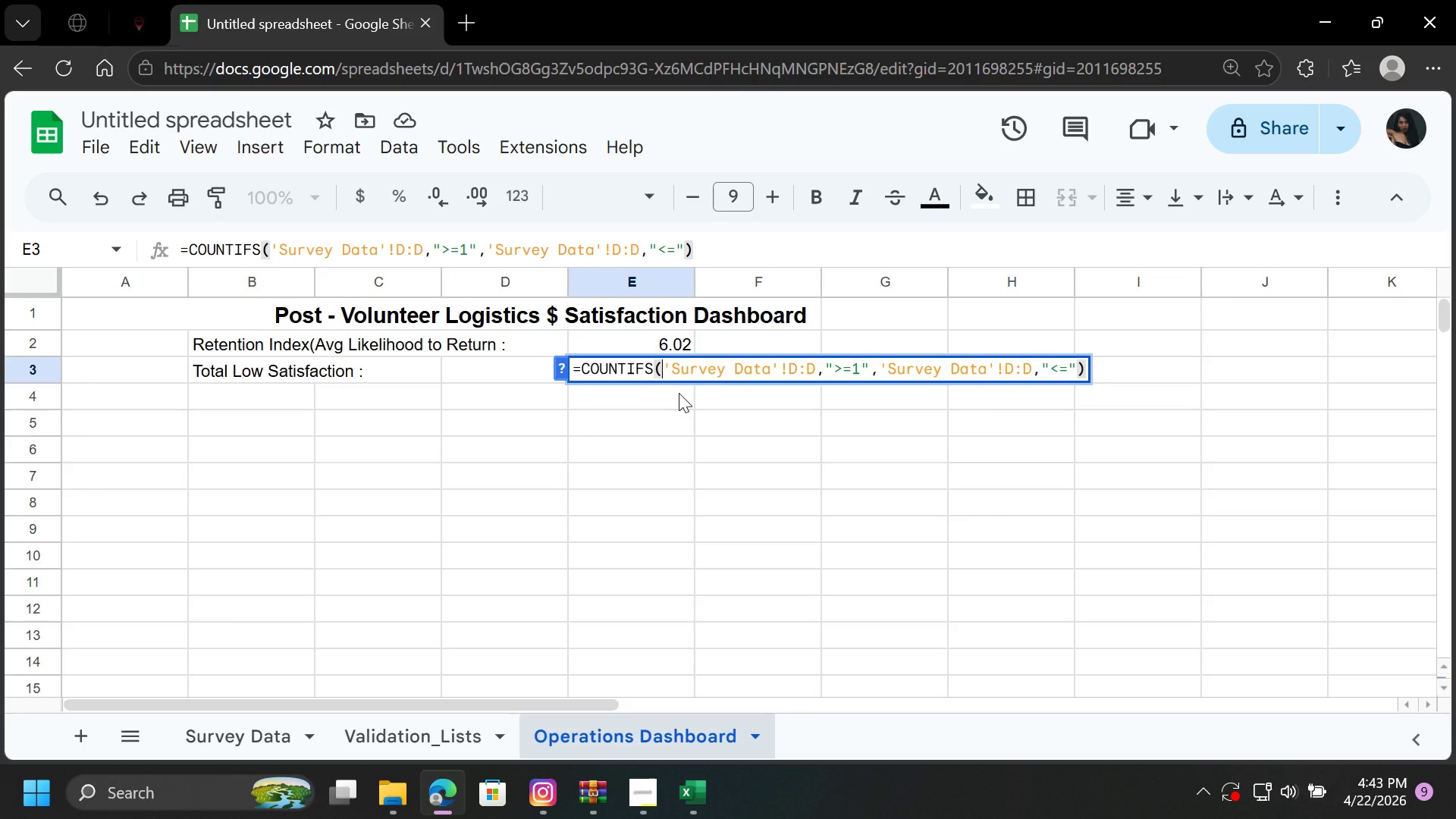 
key(Enter)
 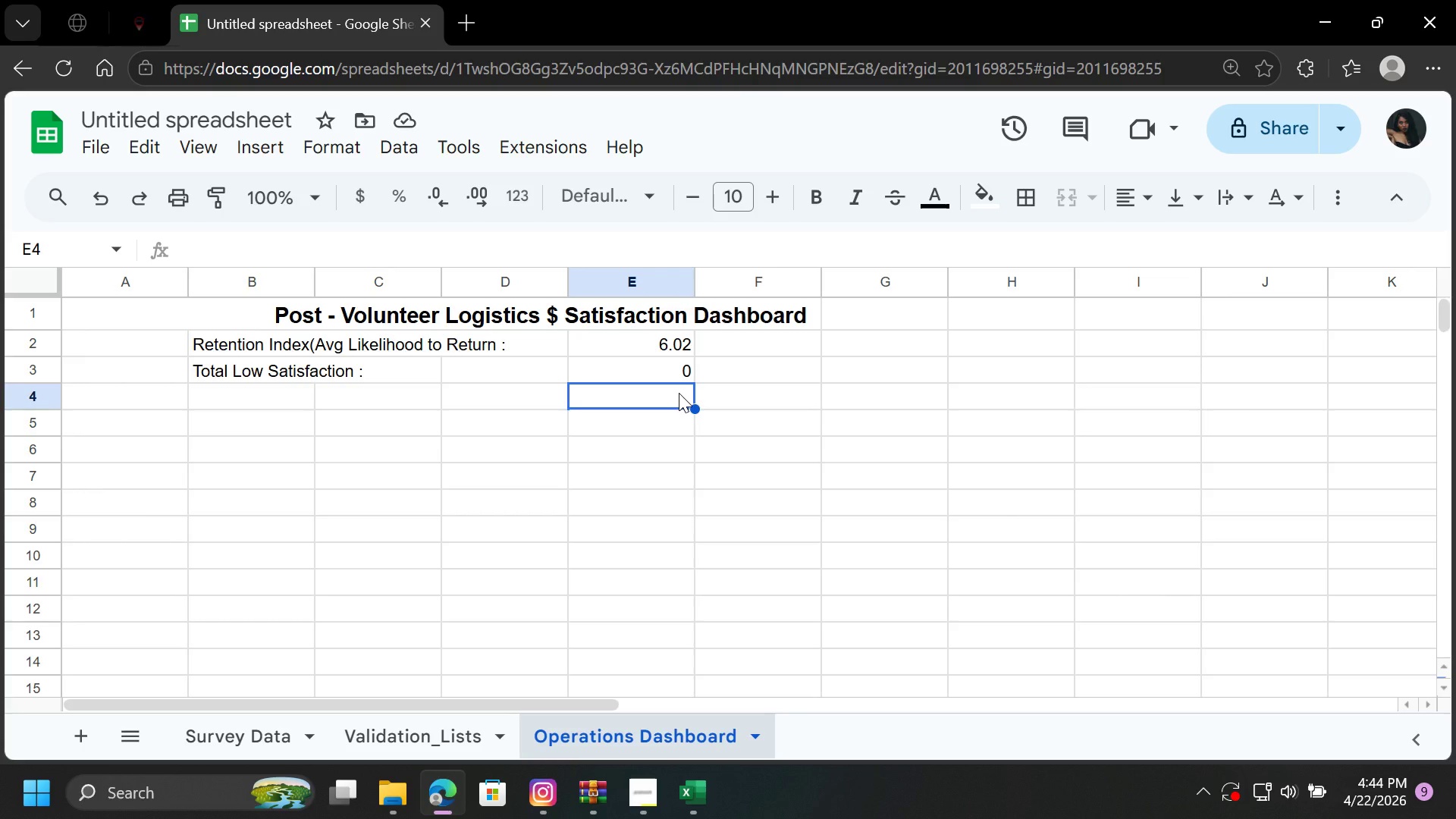 
wait(79.44)
 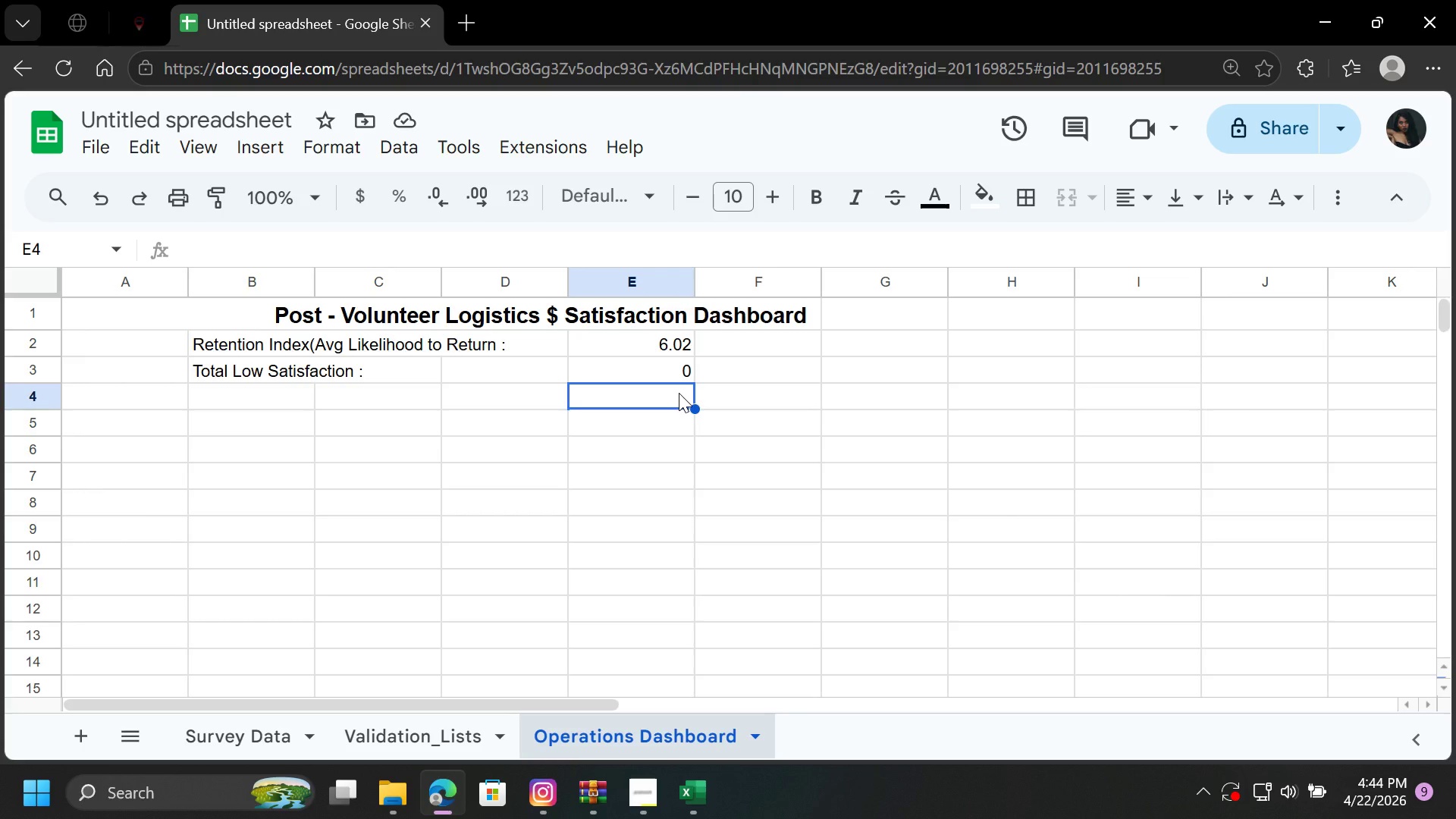 
type(=COUN)
 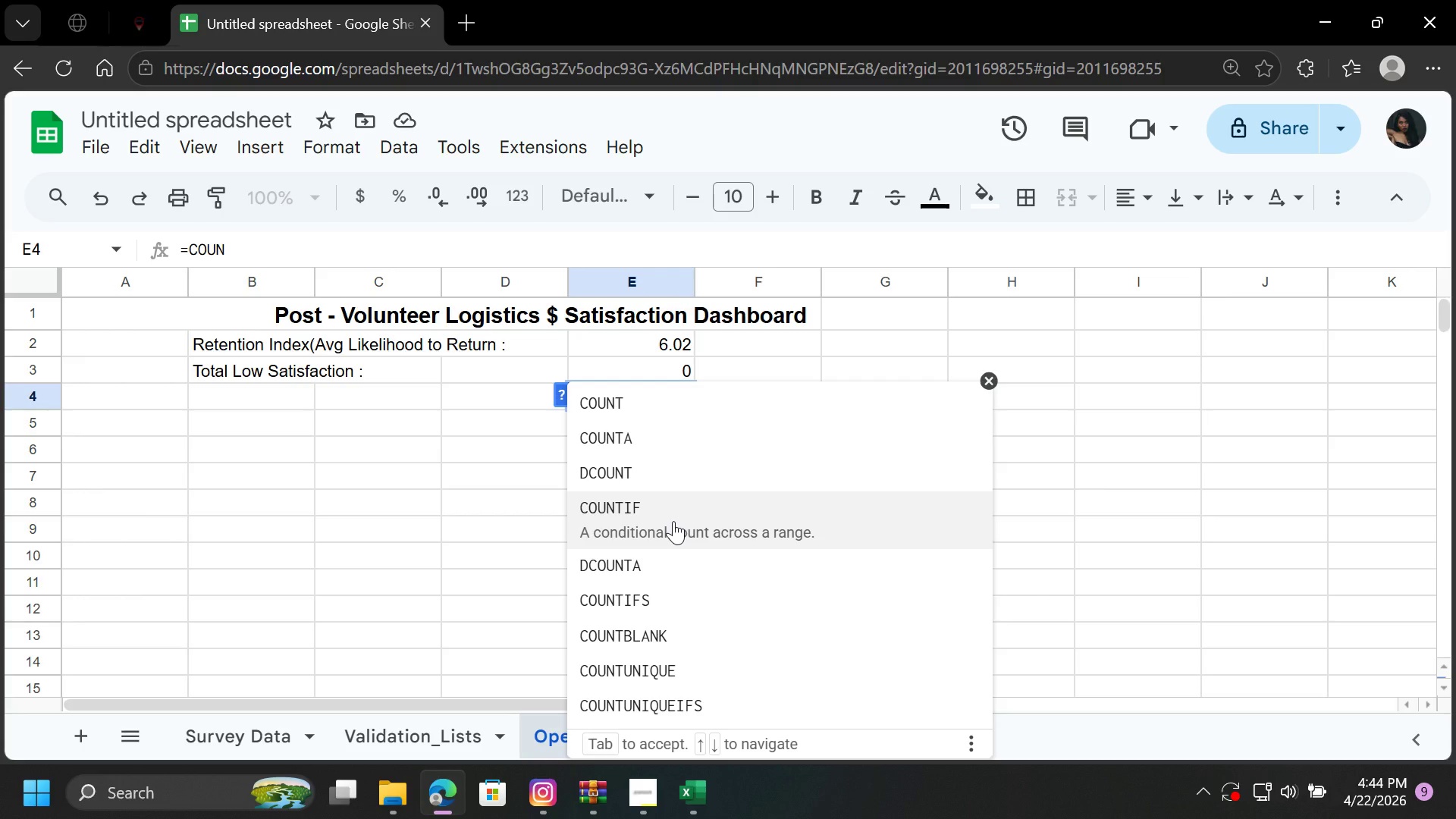 
left_click([673, 521])
 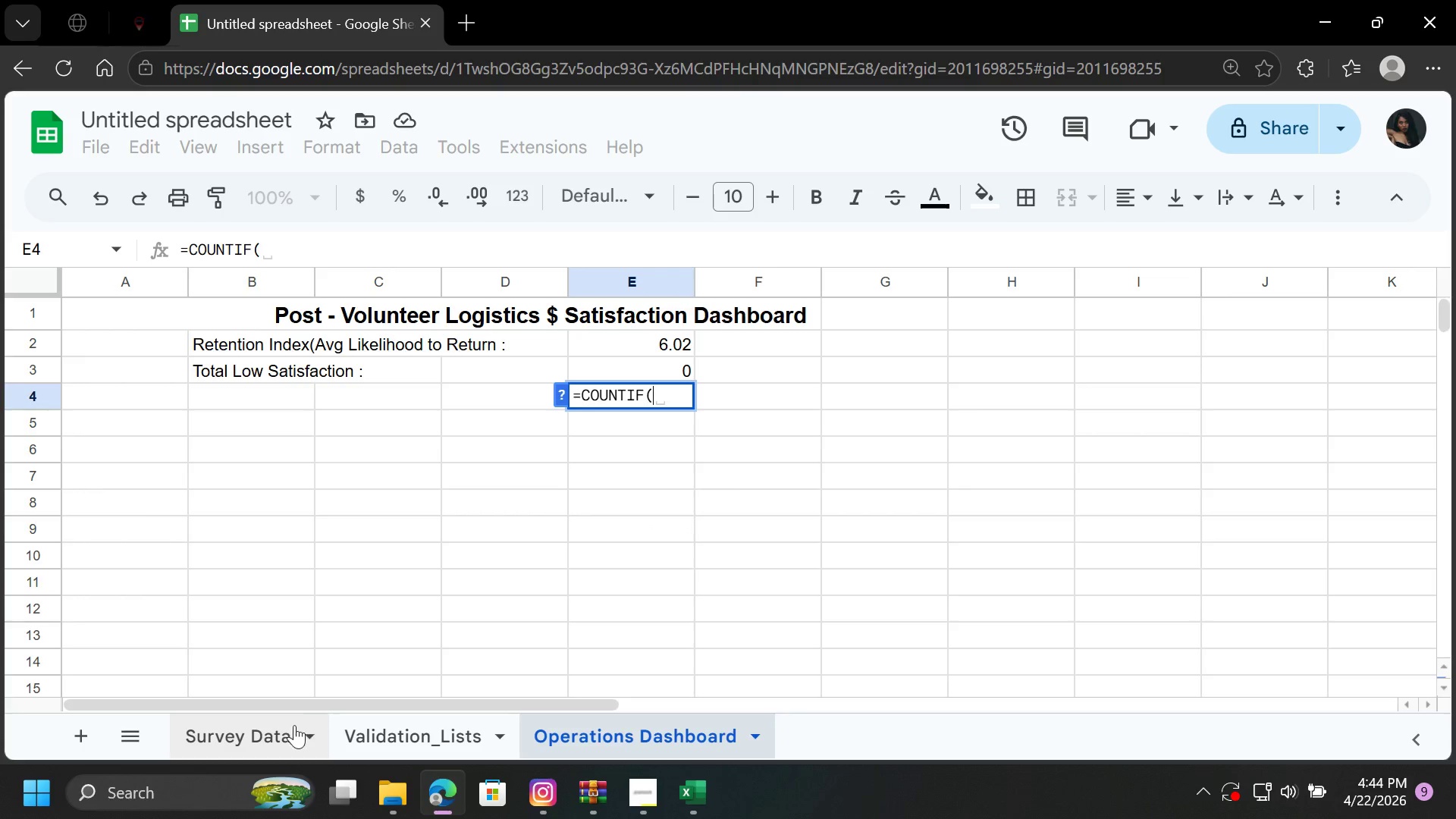 
left_click([263, 733])
 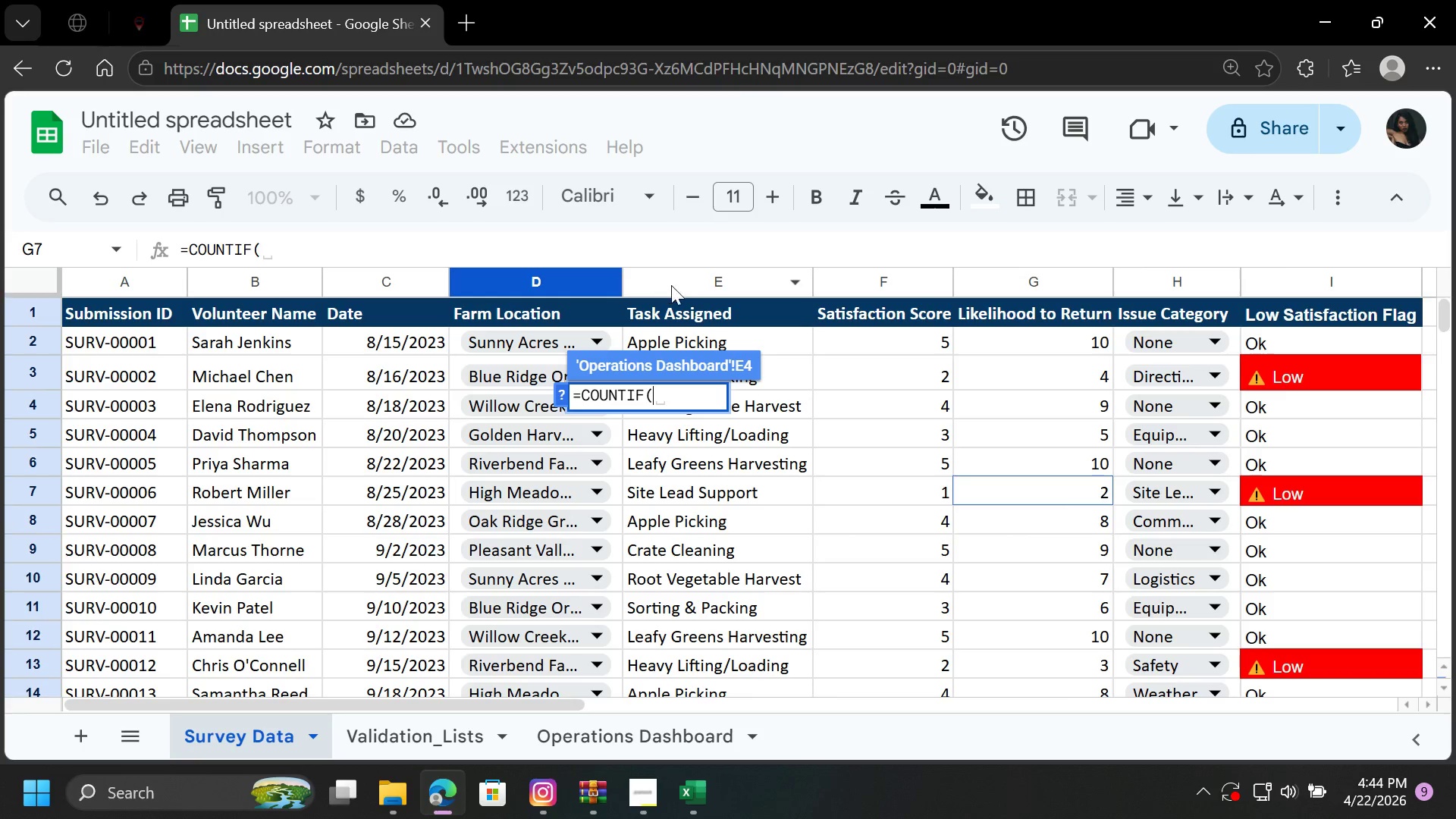 
left_click([671, 283])
 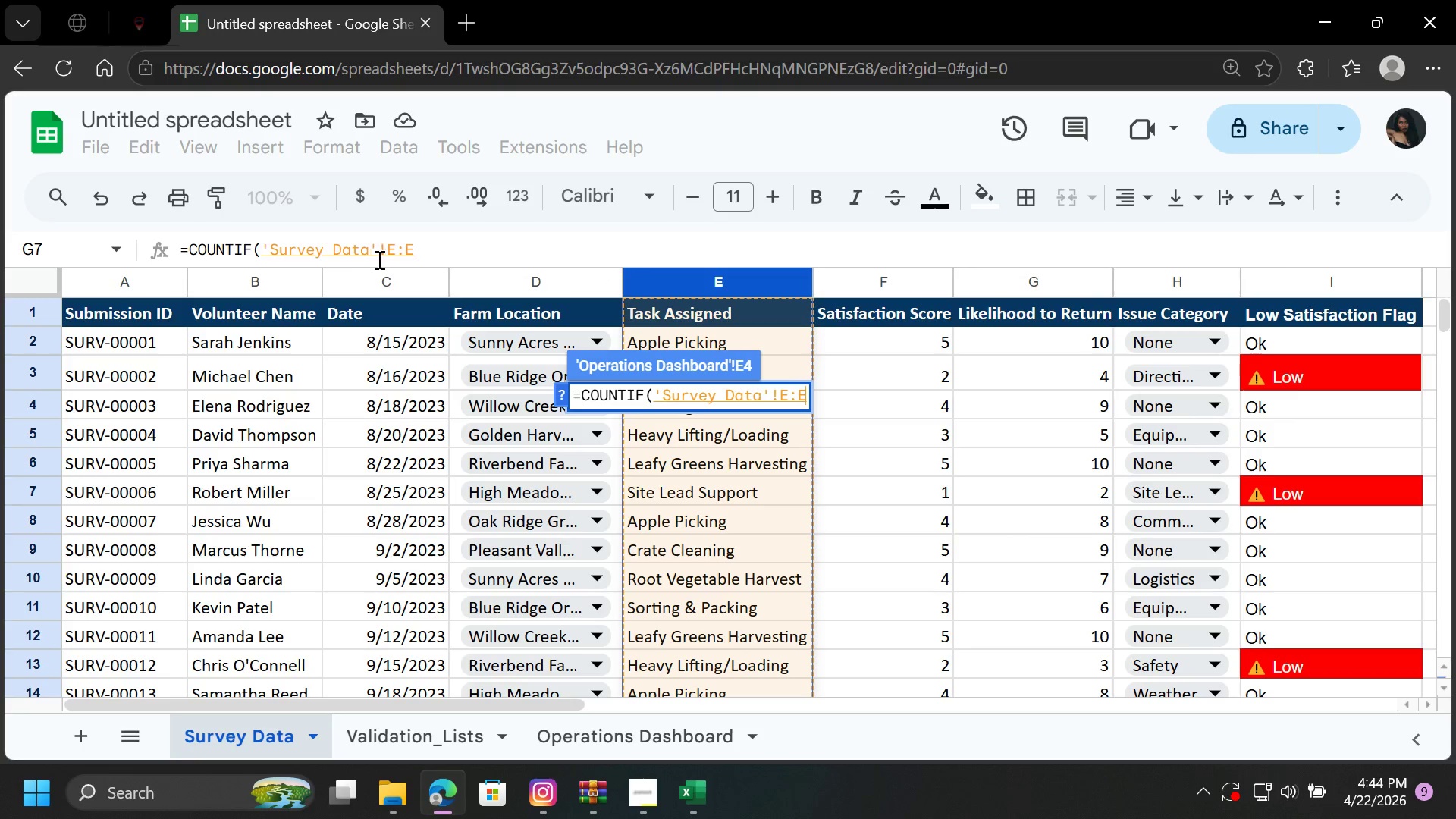 
left_click([387, 255])
 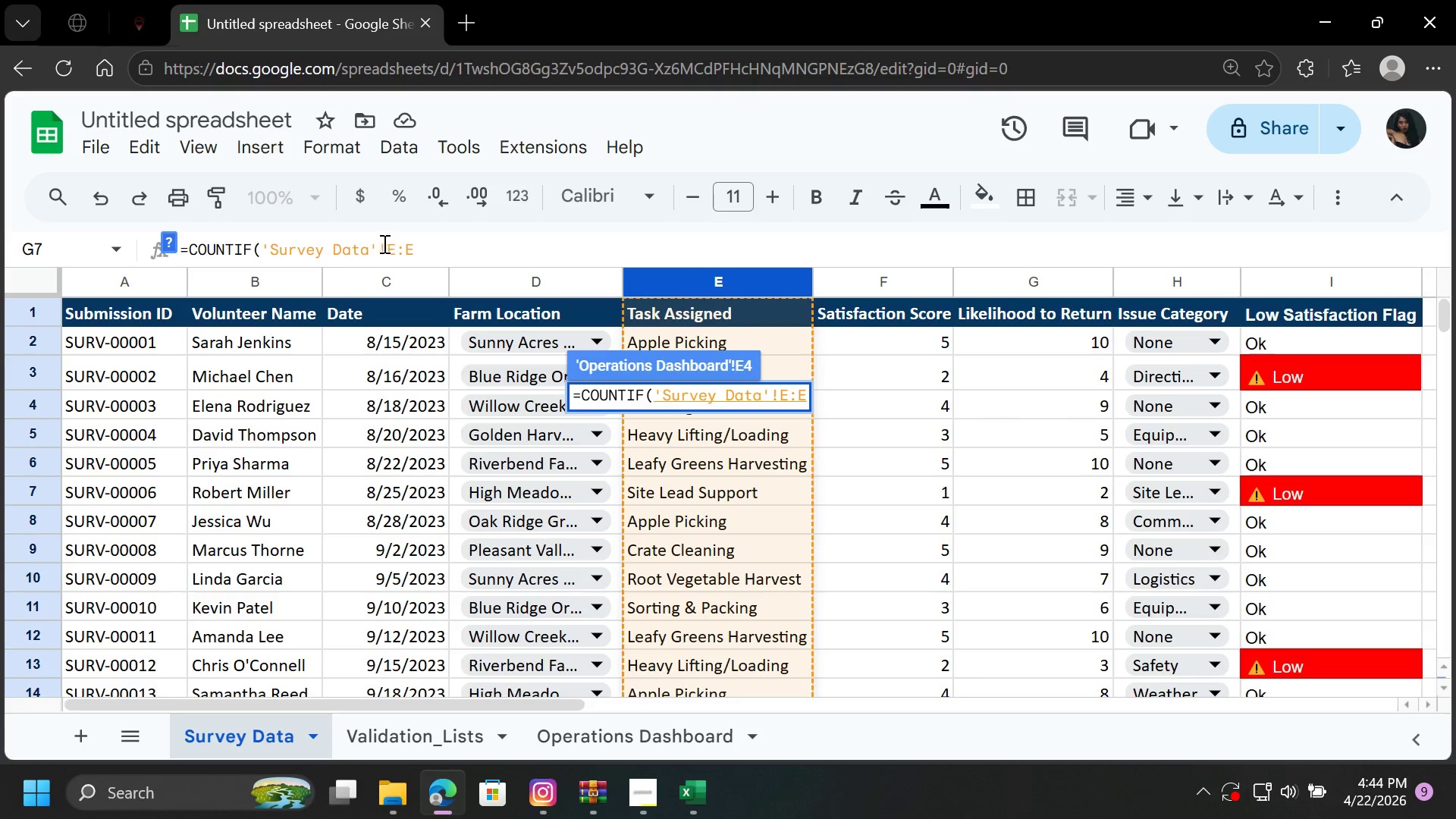 
left_click([381, 243])
 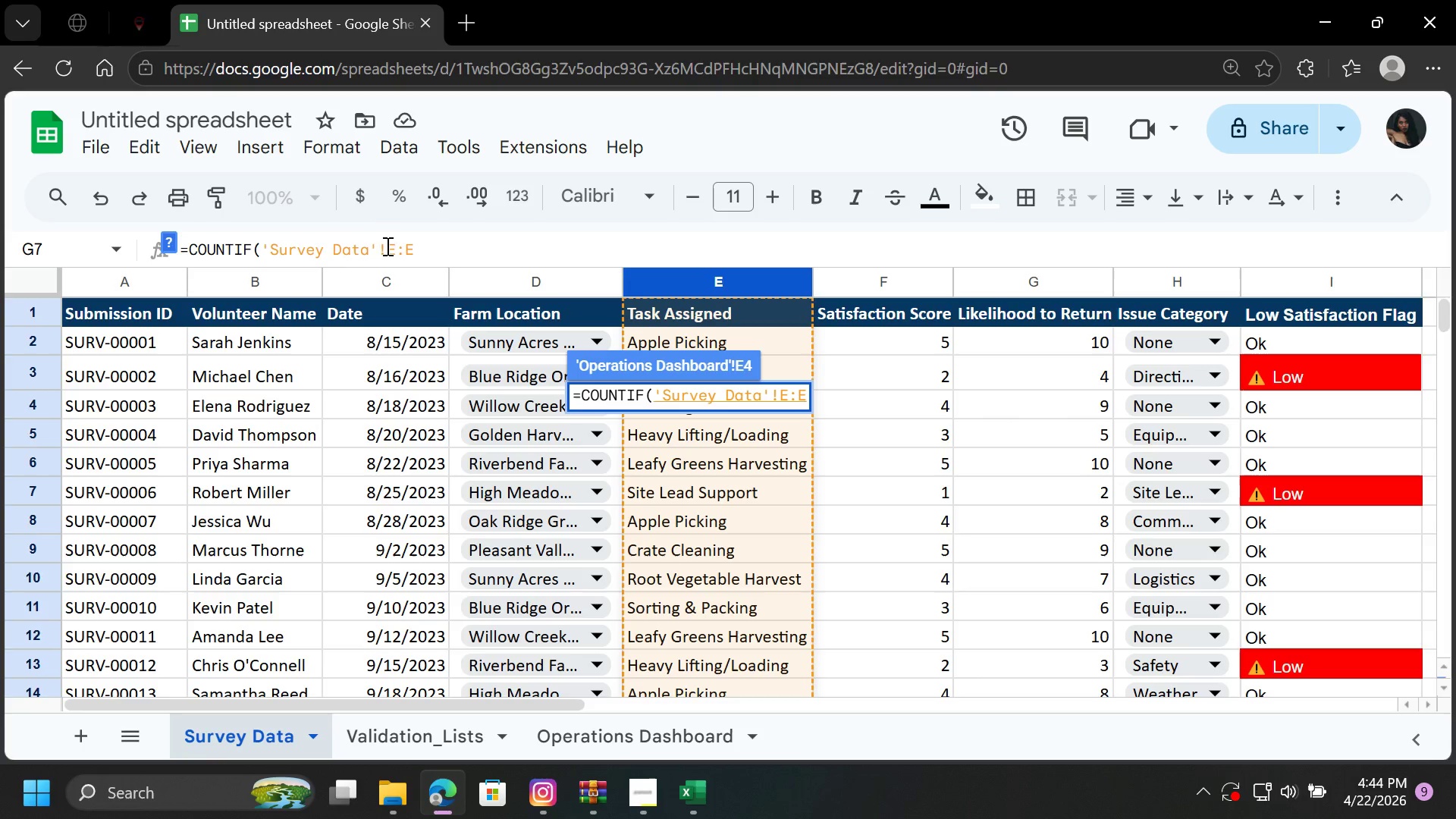 
left_click([387, 247])
 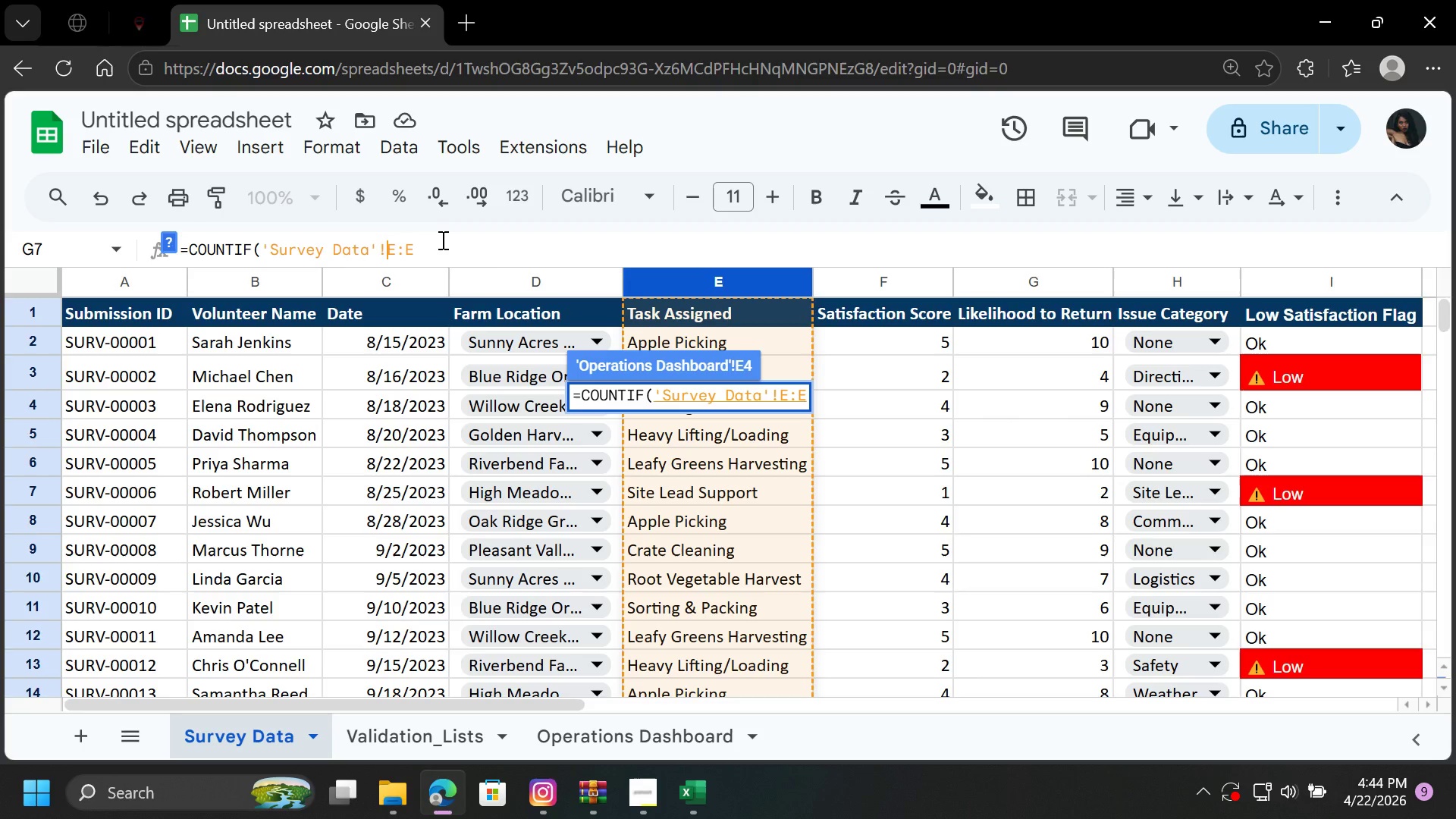 
key(Shift+4)
 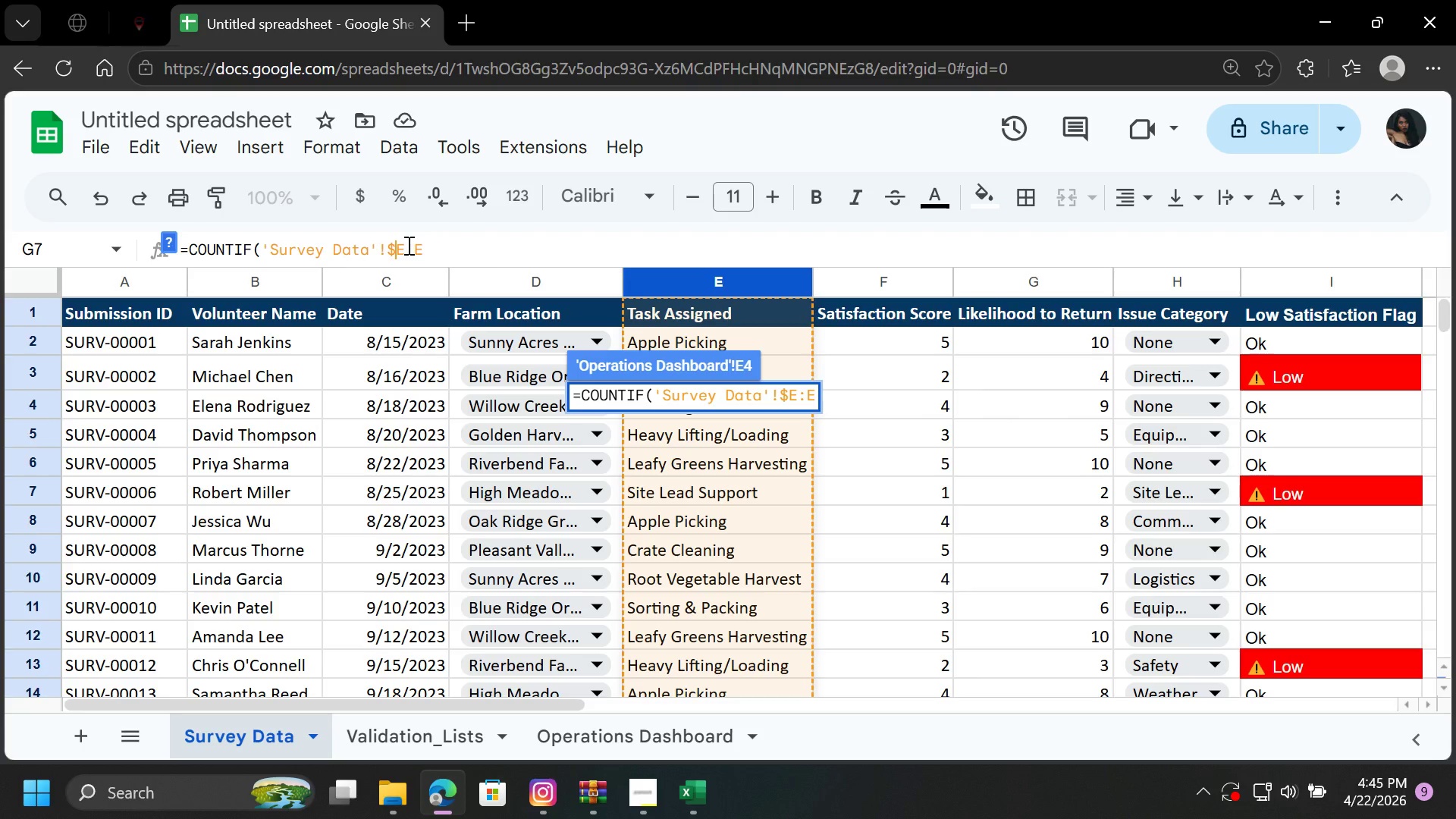 
left_click([404, 245])
 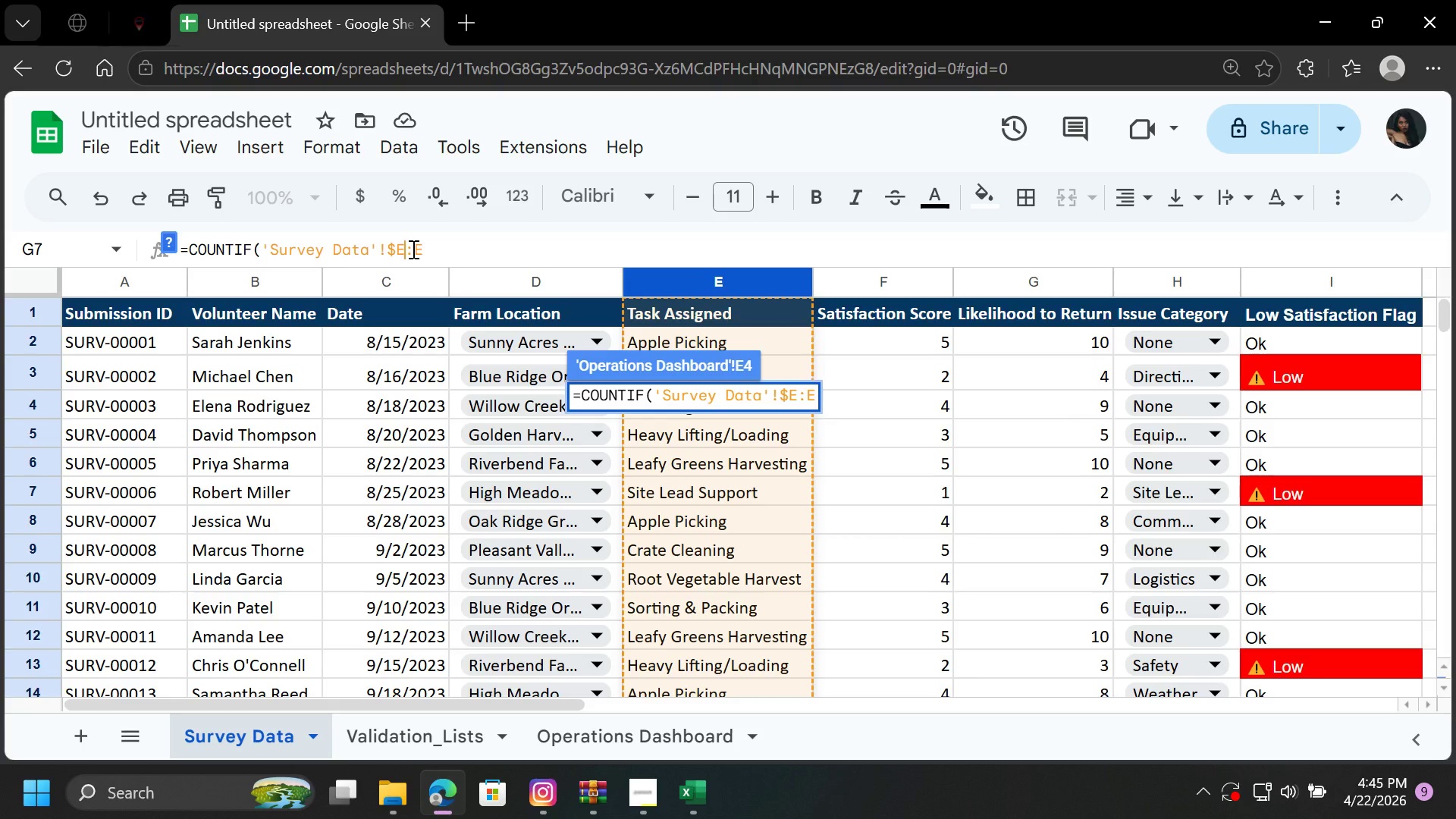 
left_click([412, 249])
 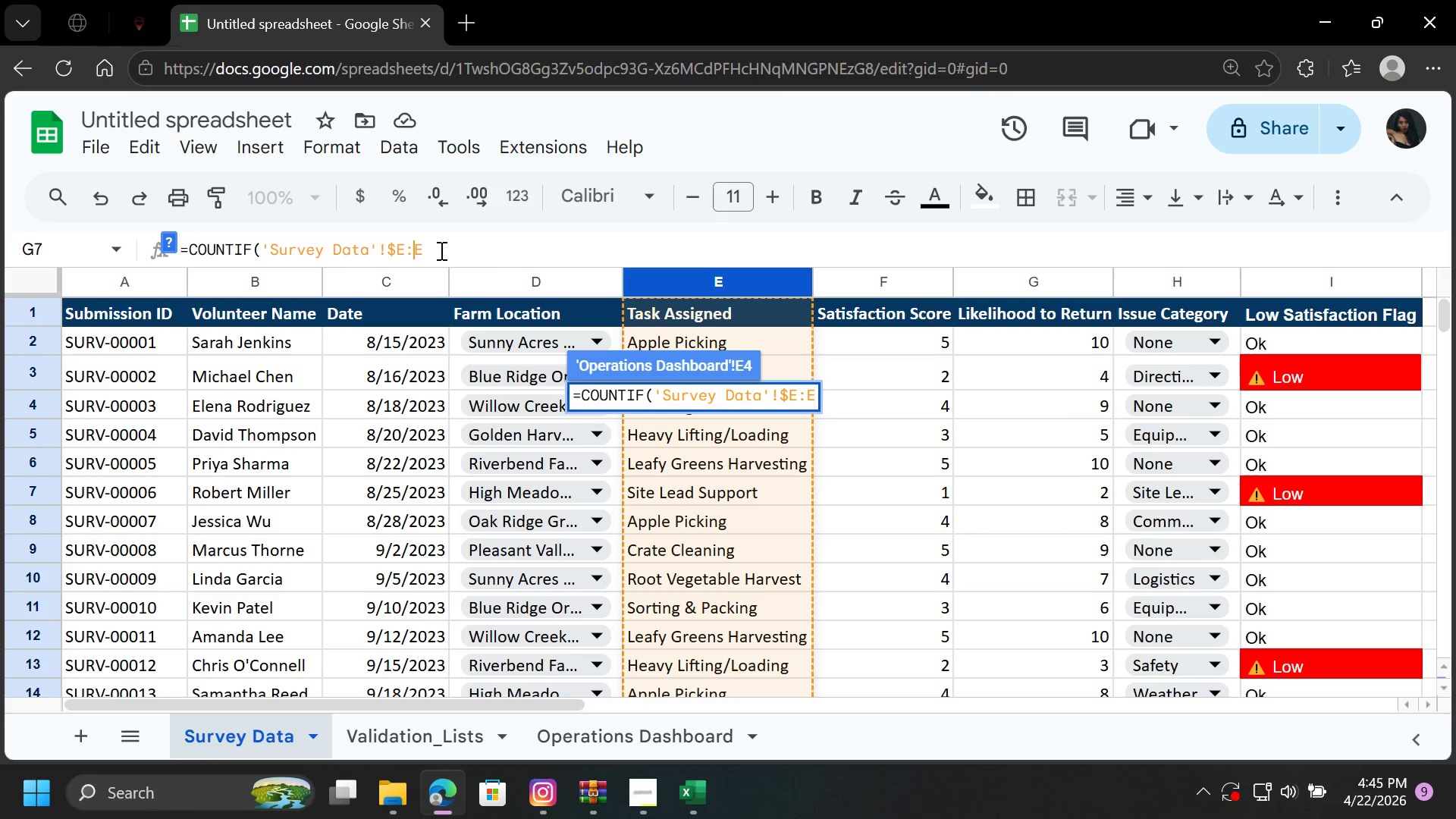 
key(Shift+4)
 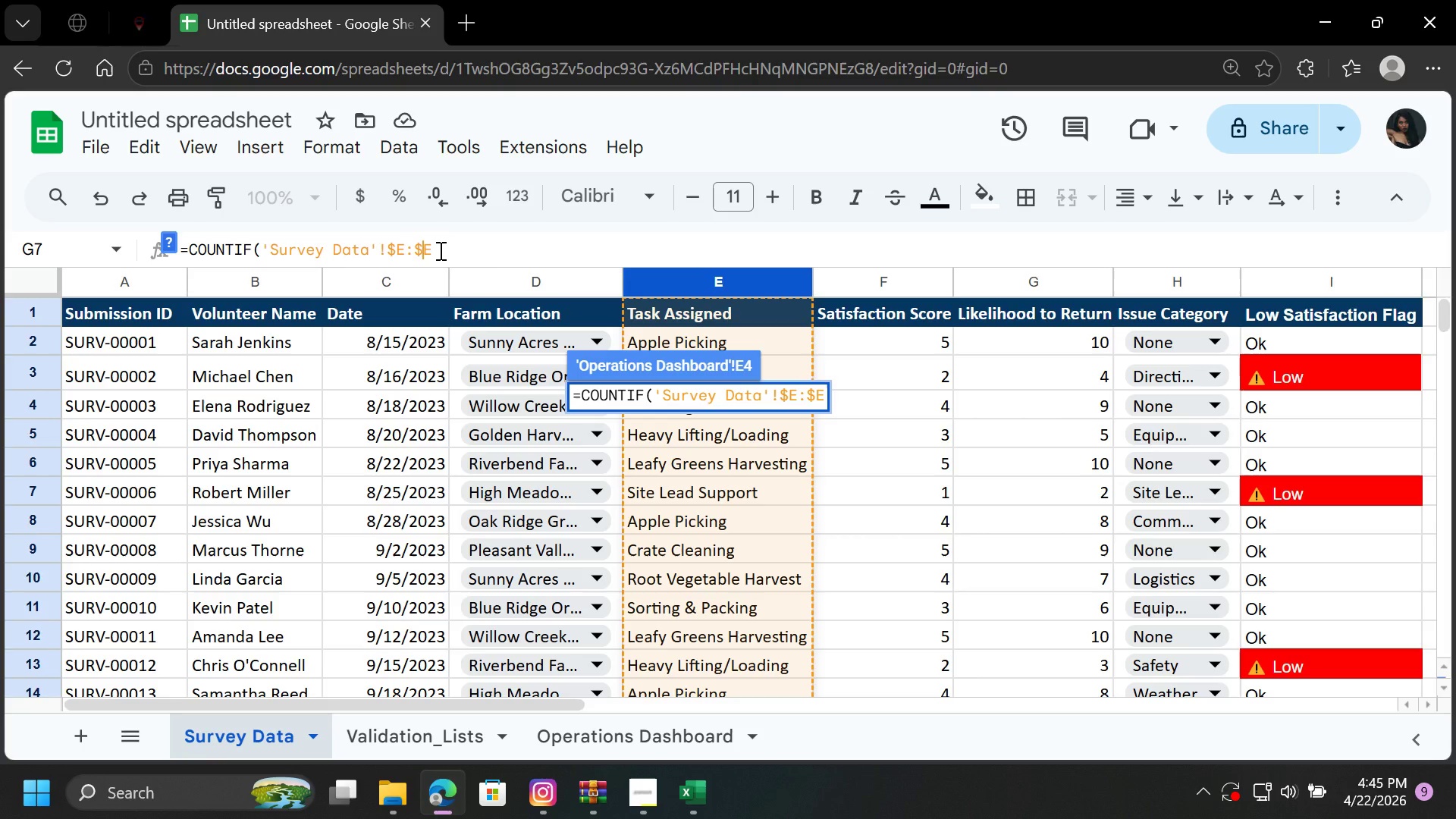 
left_click([444, 252])
 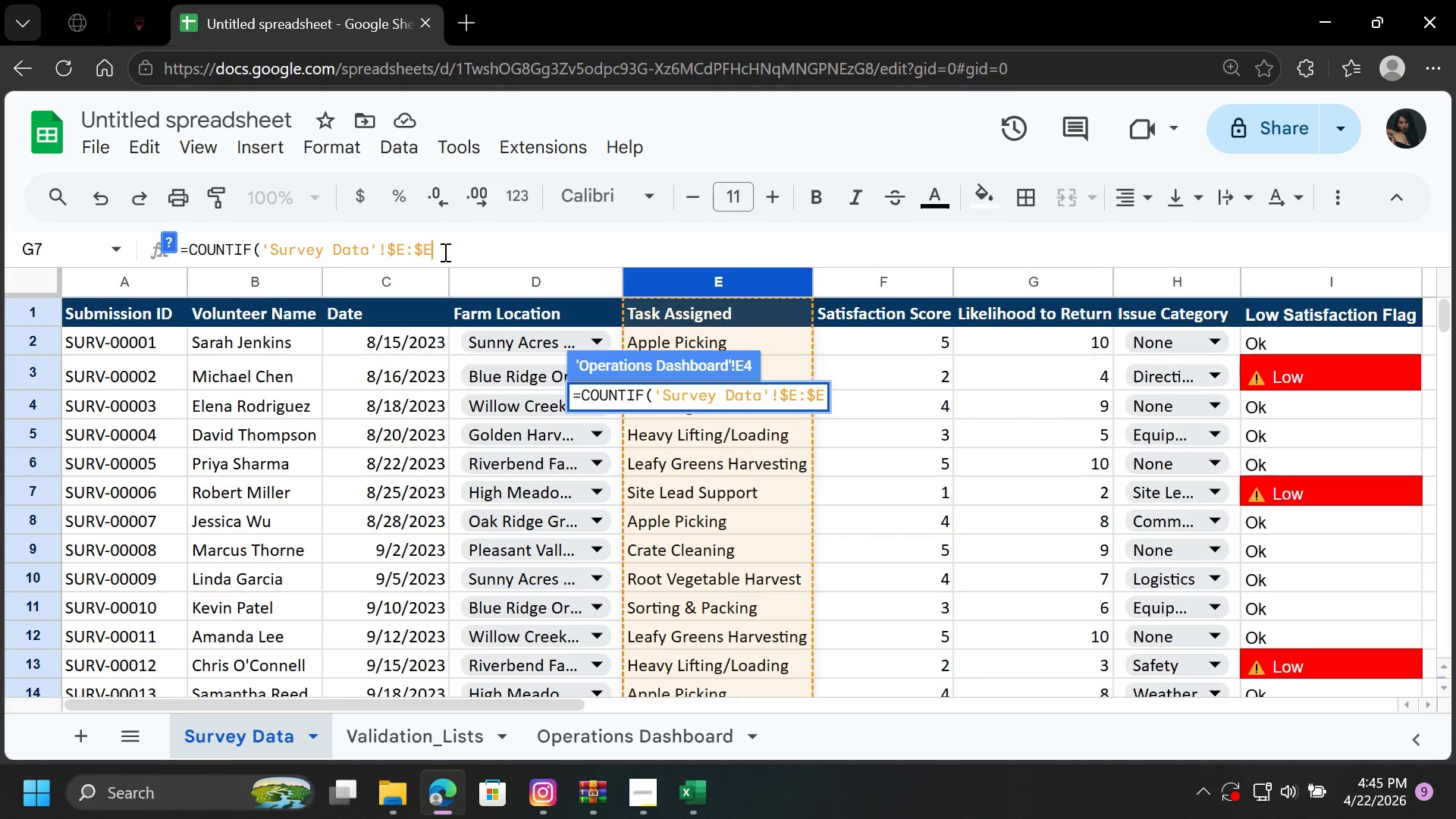 
key(Comma)
 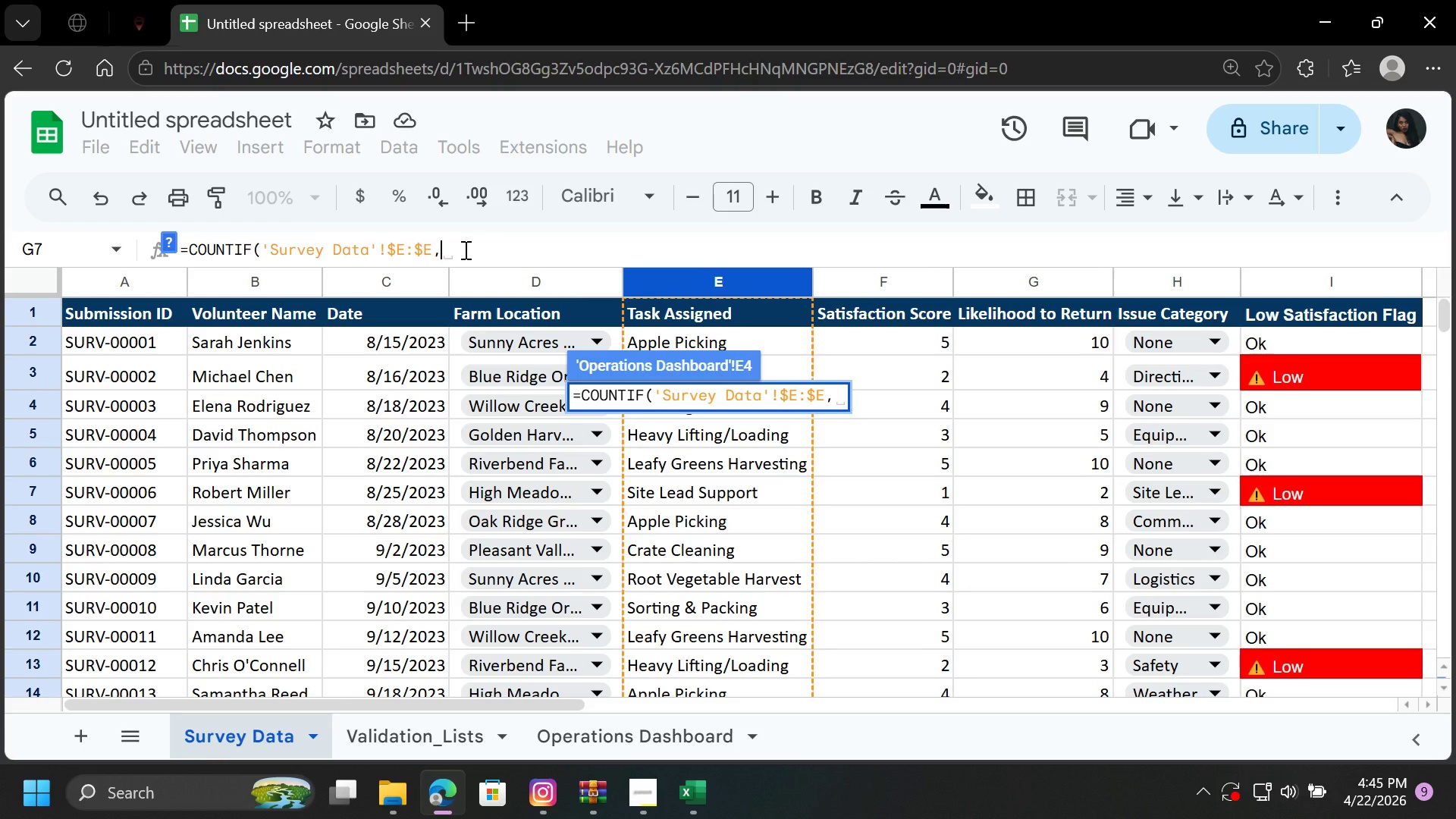 
key(Shift+Quote)
 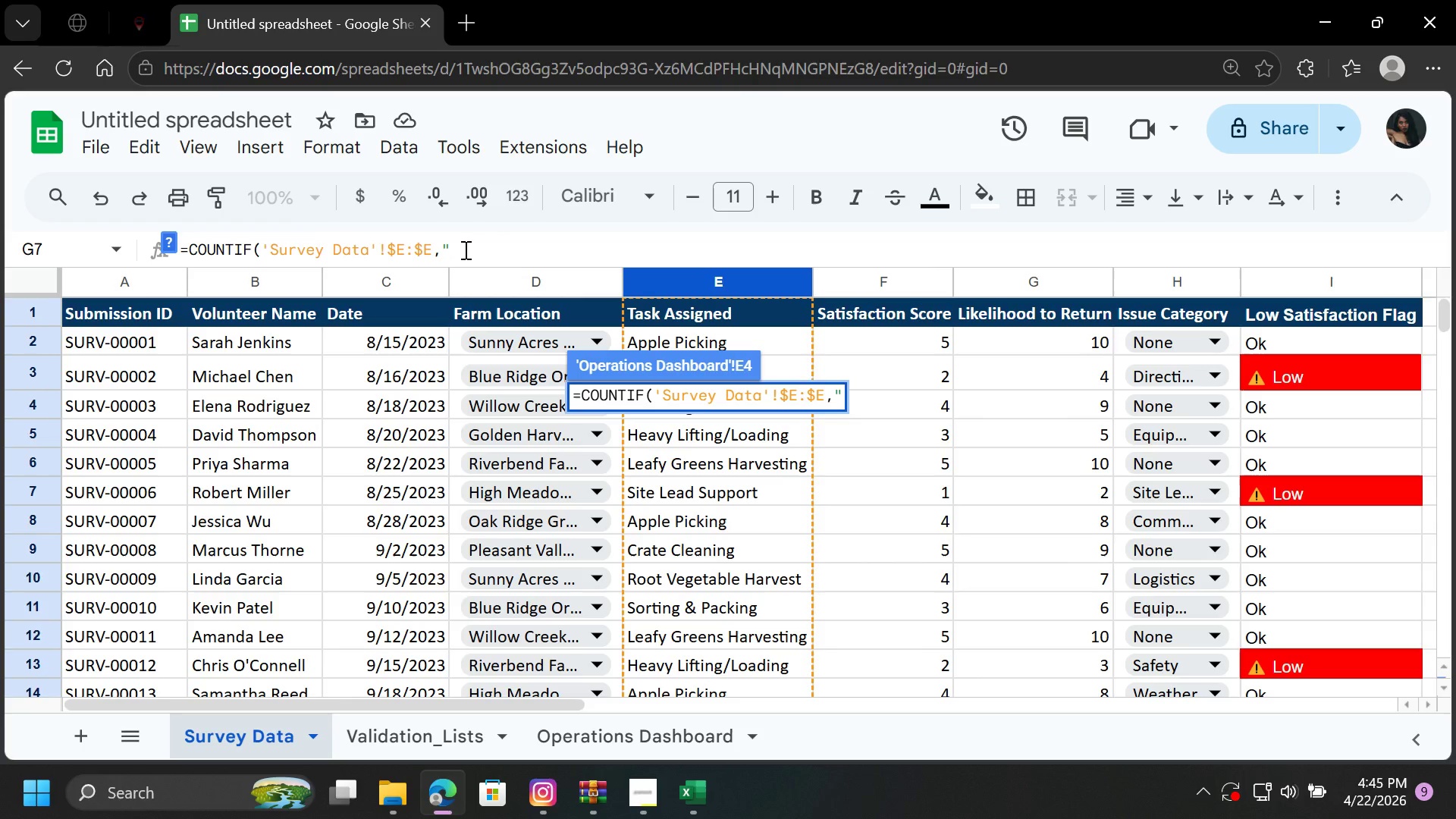 
hold_key(key=ShiftRight, duration=1.52)
 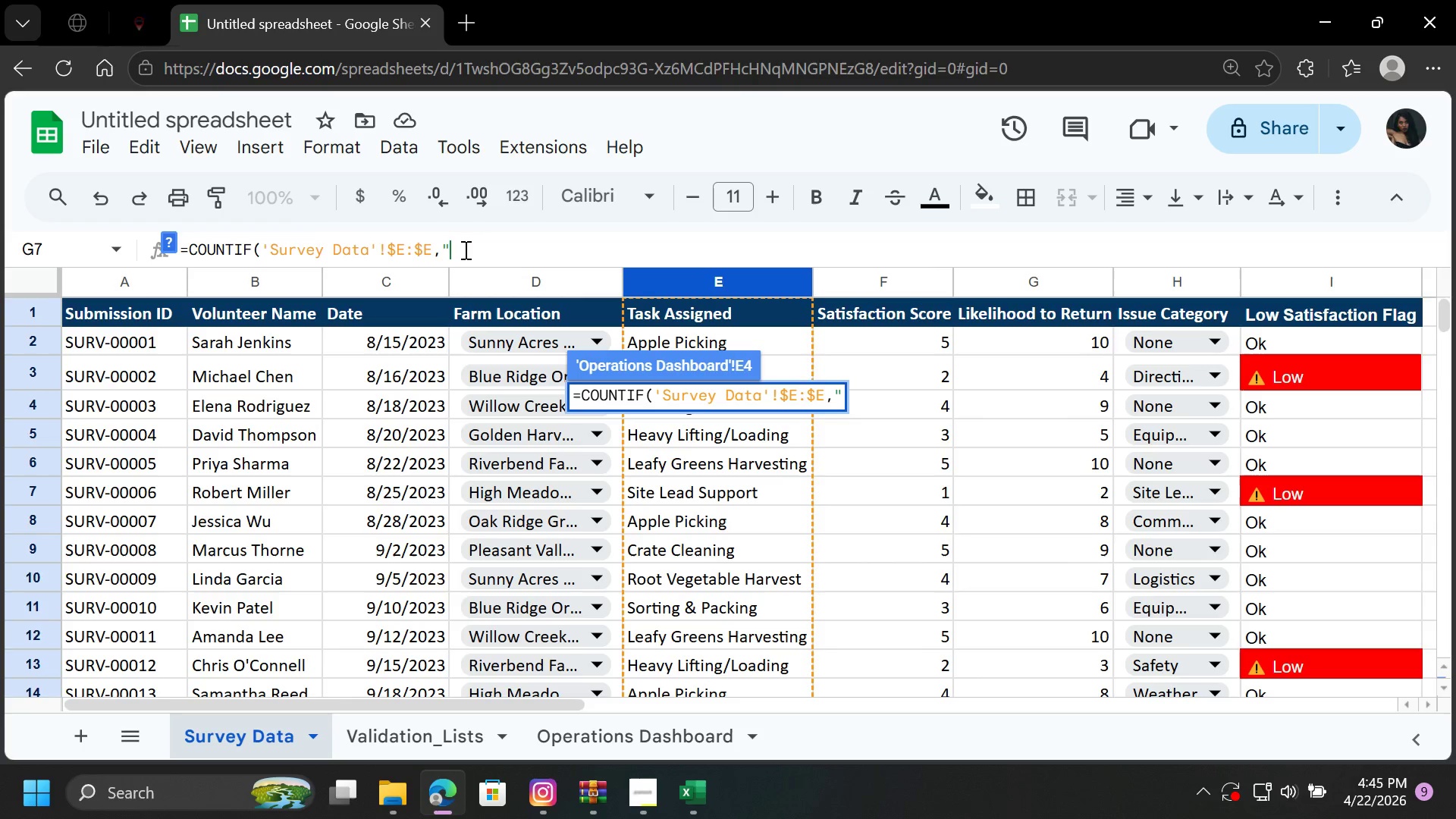 
key(Shift+Comma)
 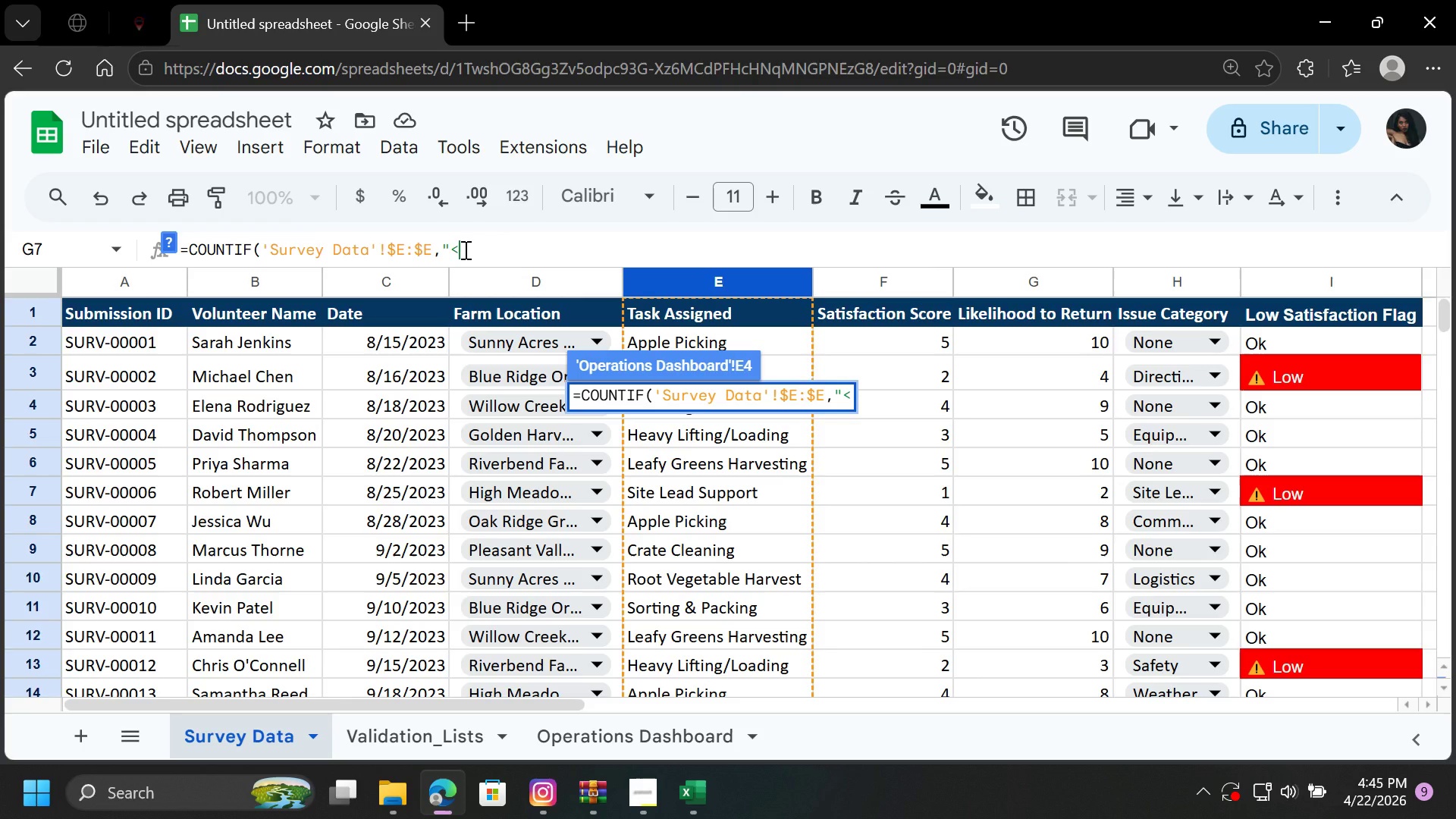 
key(Equal)
 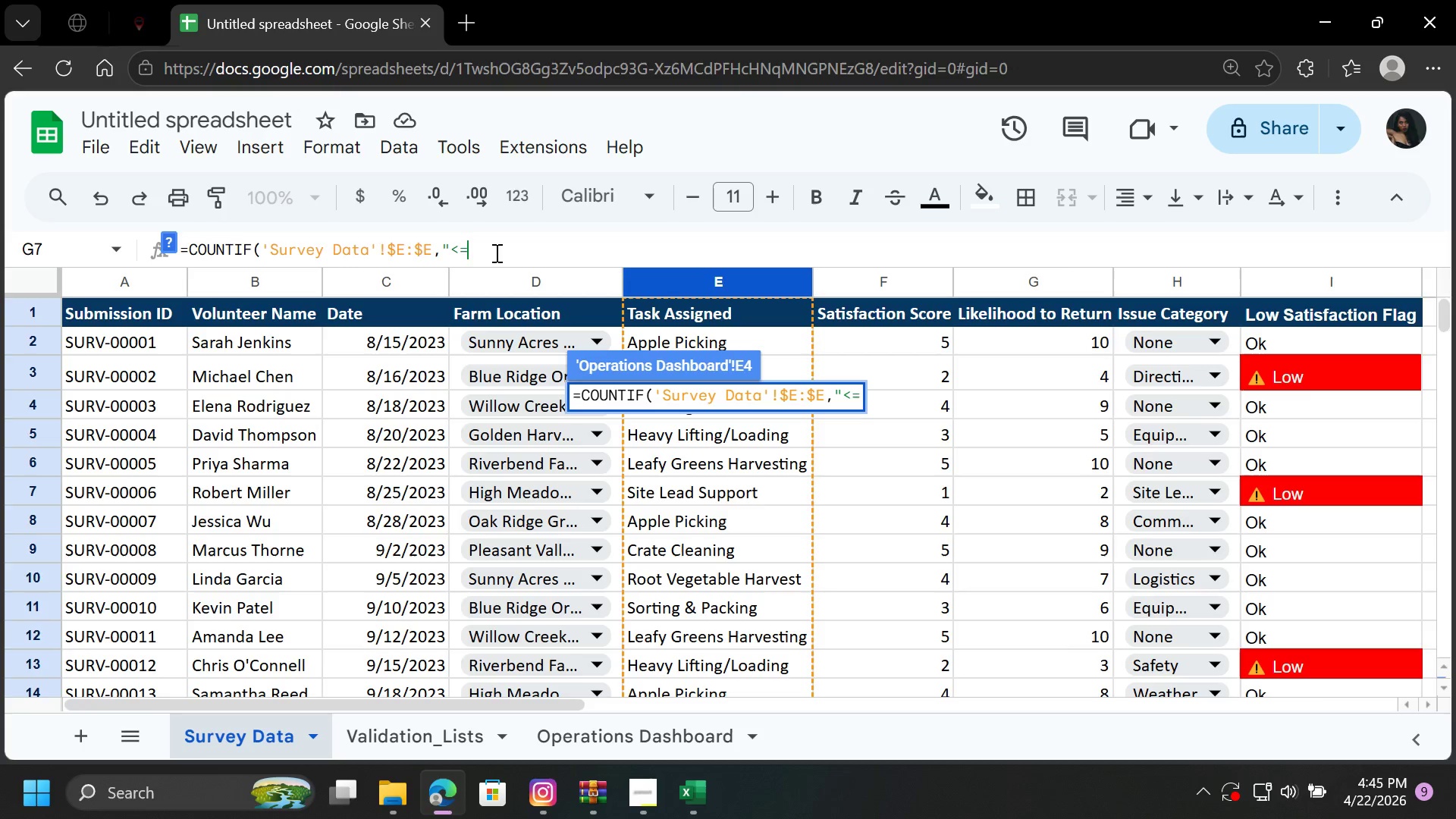 
key(2)
 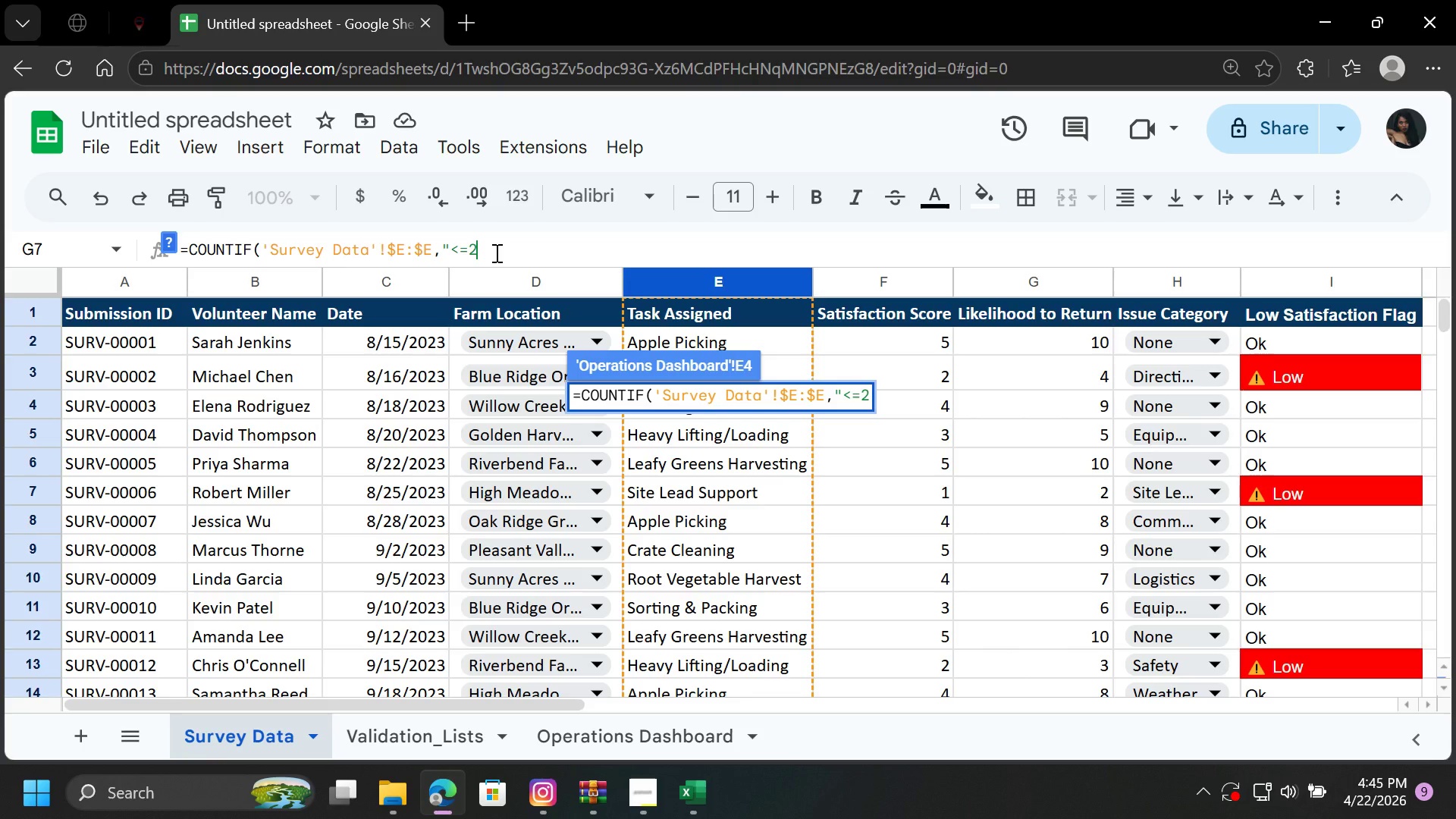 
key(Shift+Quote)
 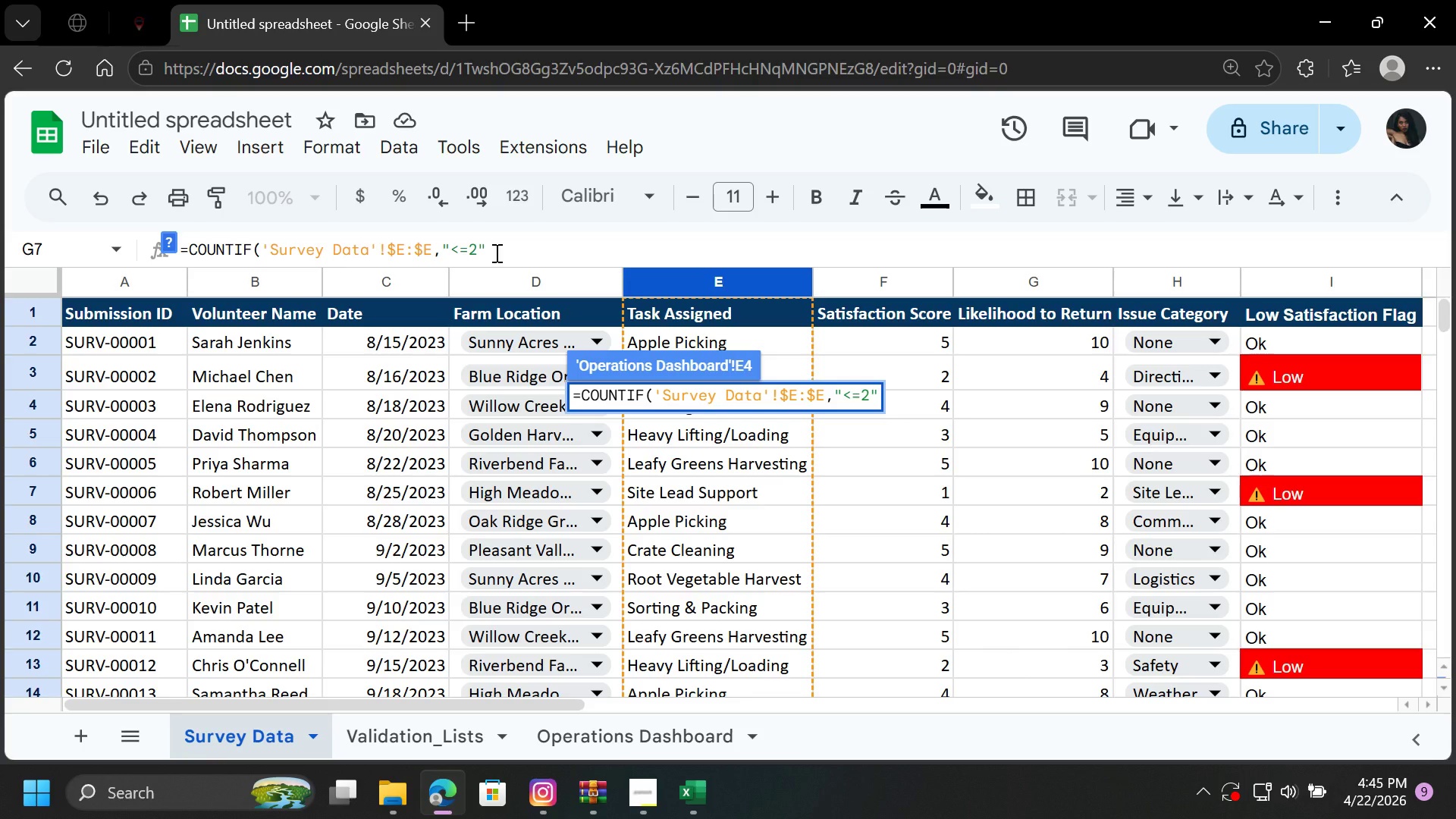 
key(Shift+0)
 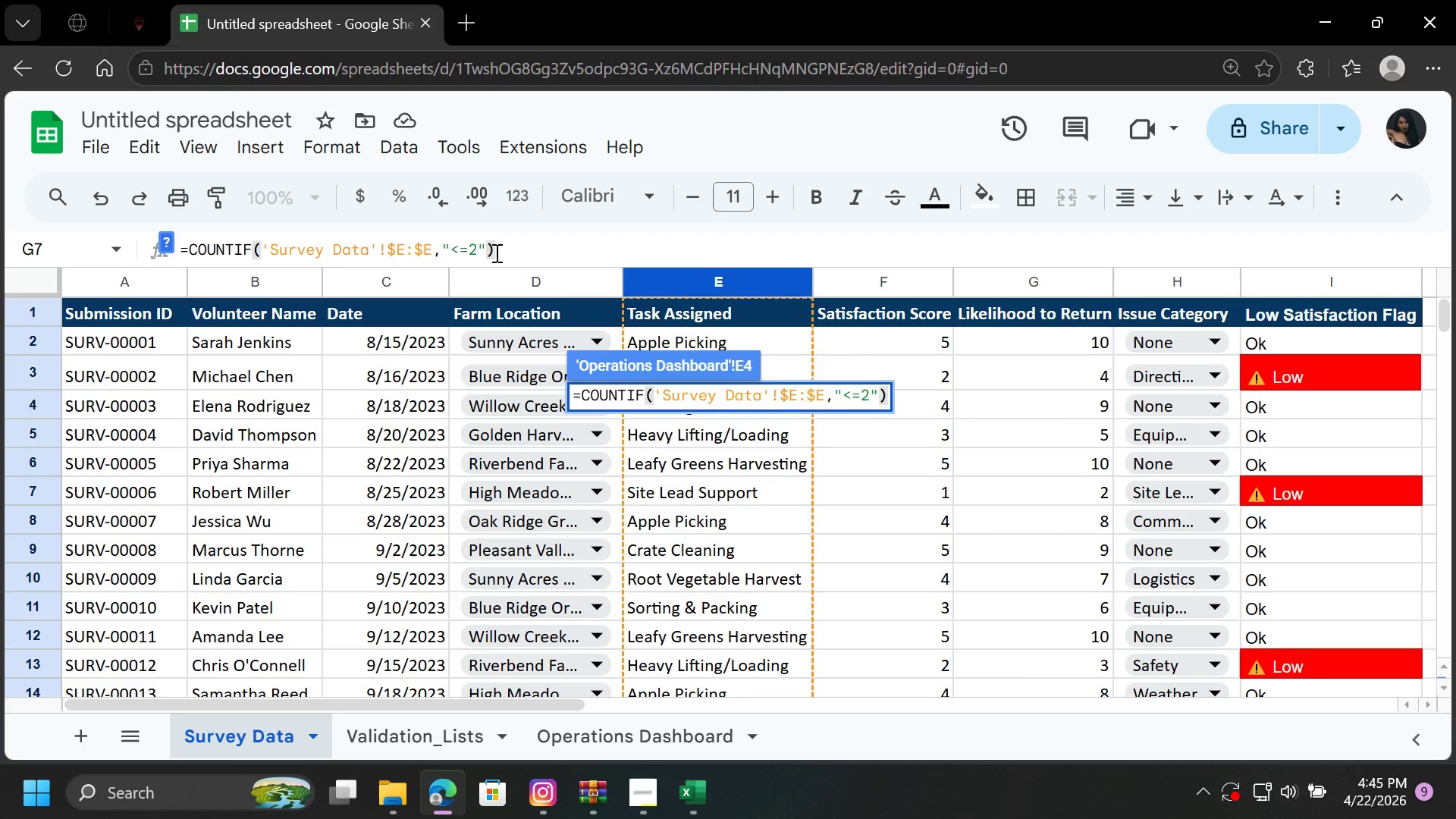 
key(Enter)
 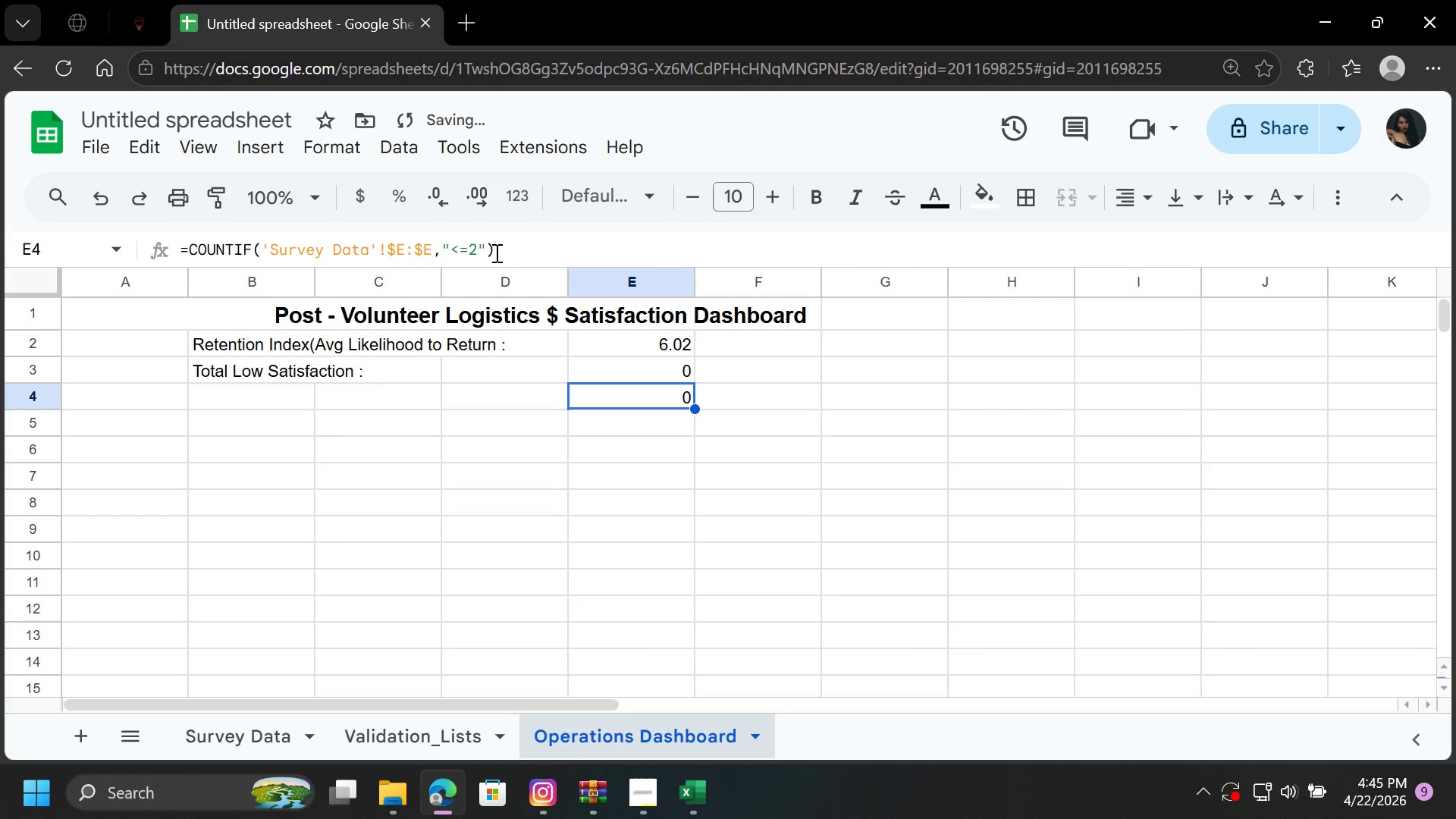 
key(Backspace)
 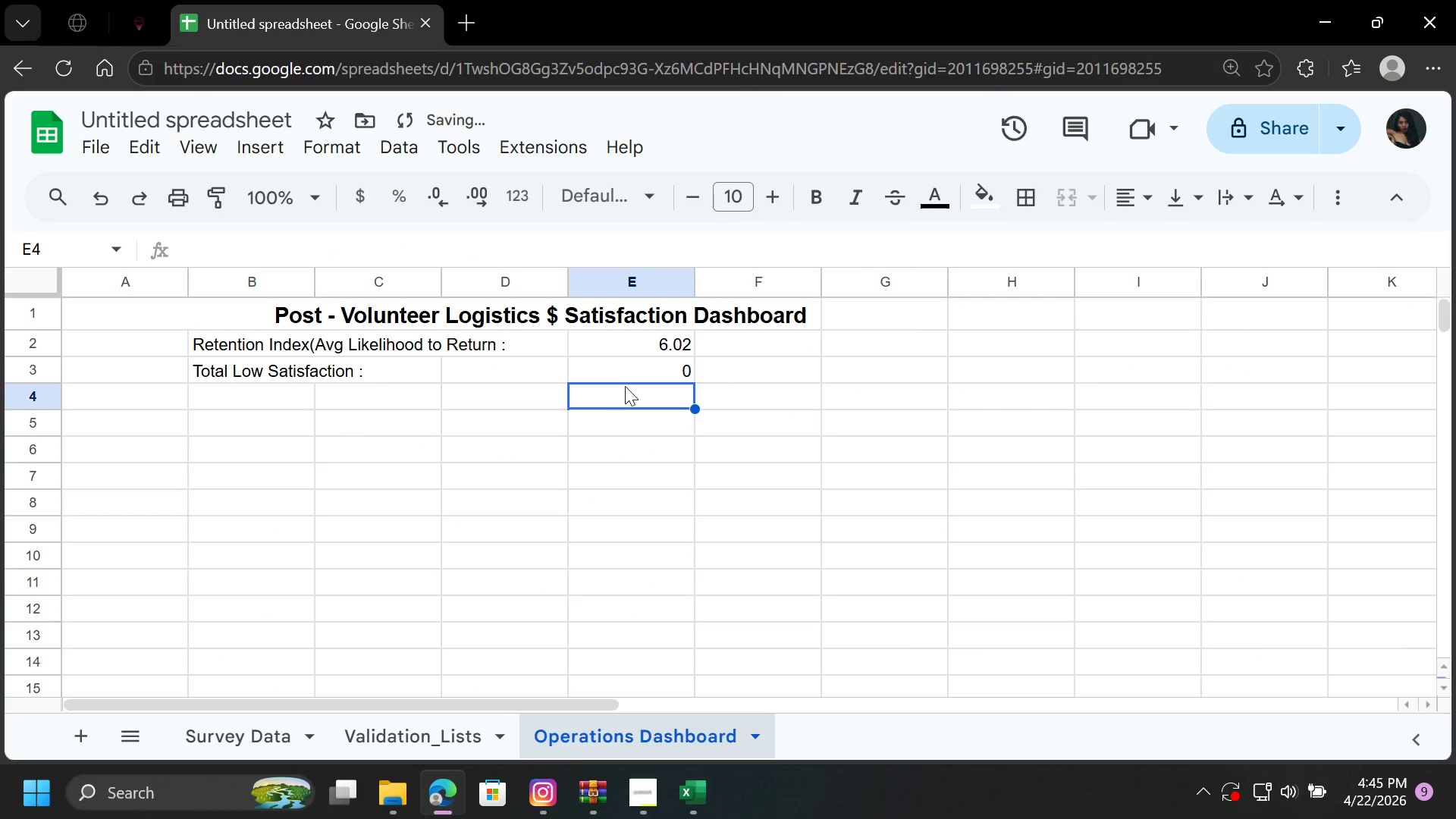 
left_click([628, 373])
 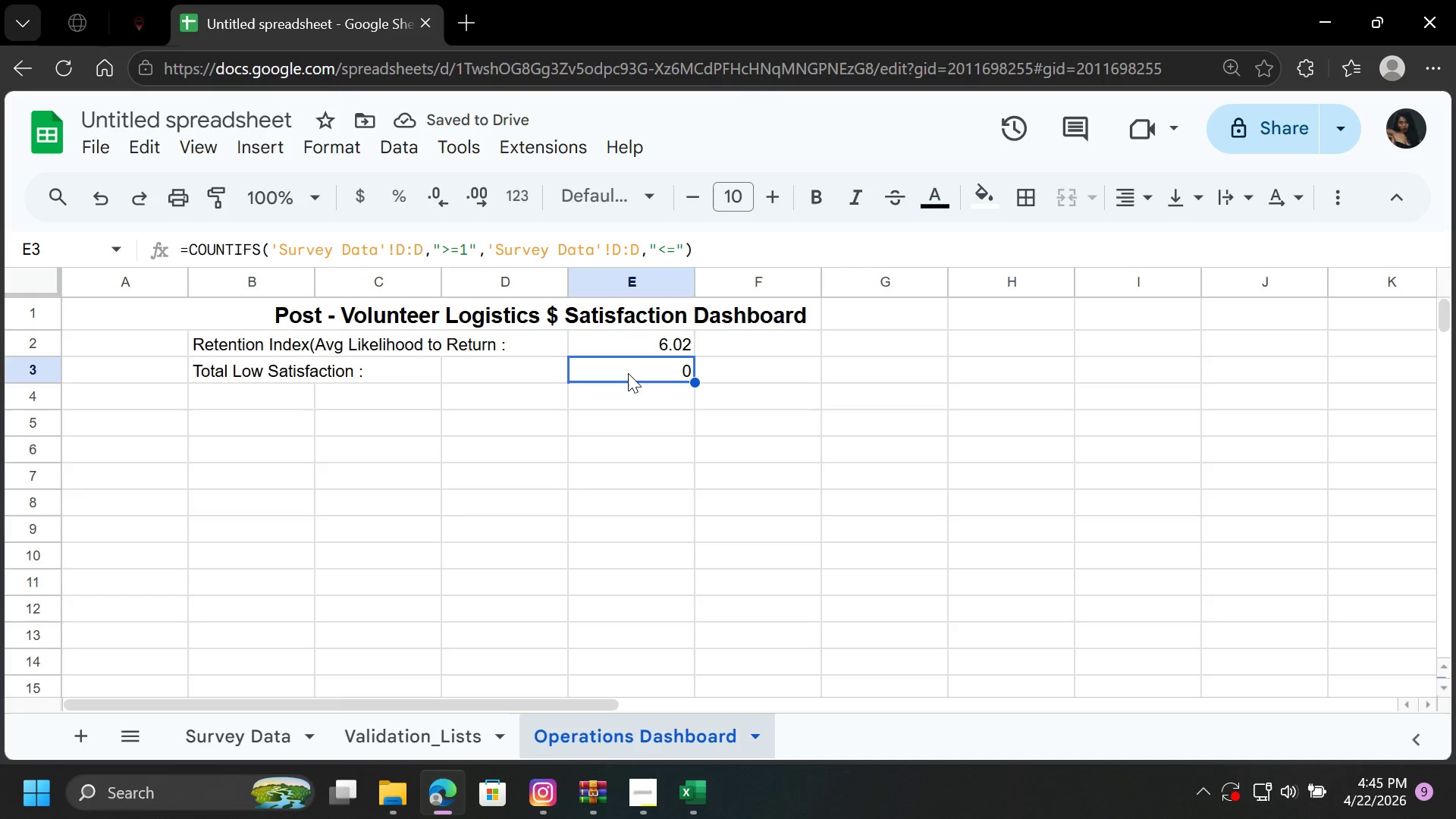 
key(Backspace)
 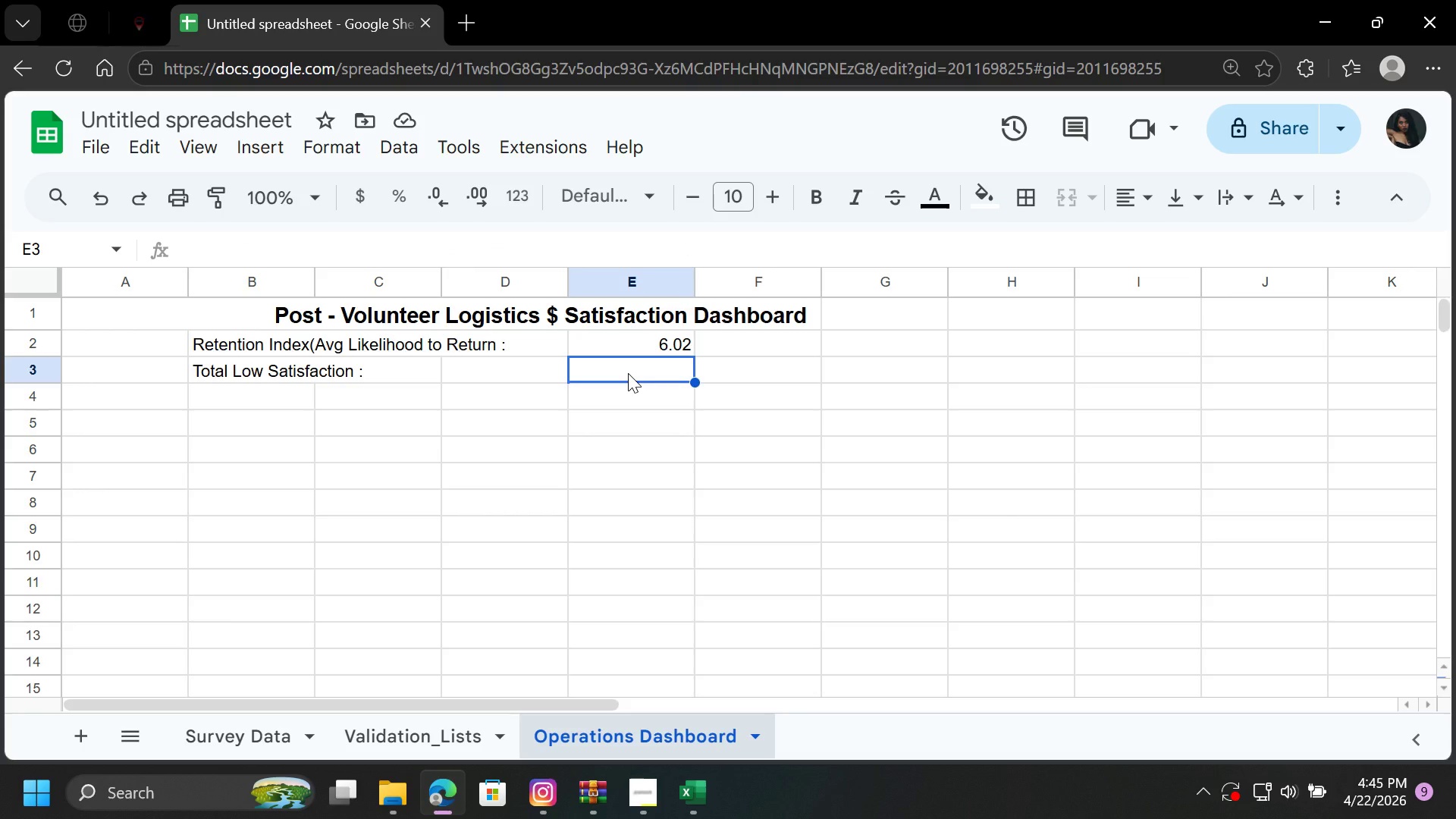 
wait(7.38)
 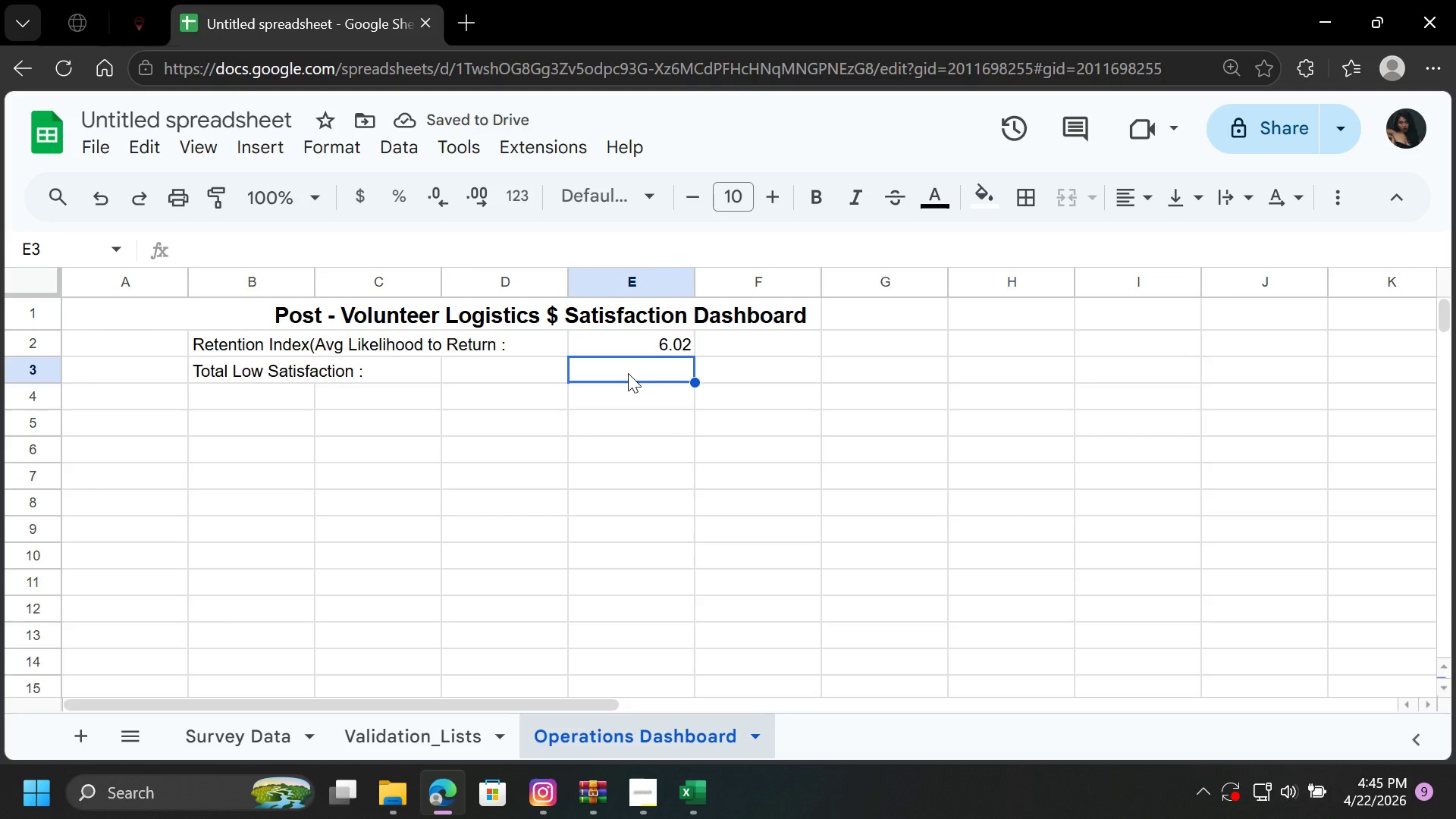 
left_click([619, 364])
 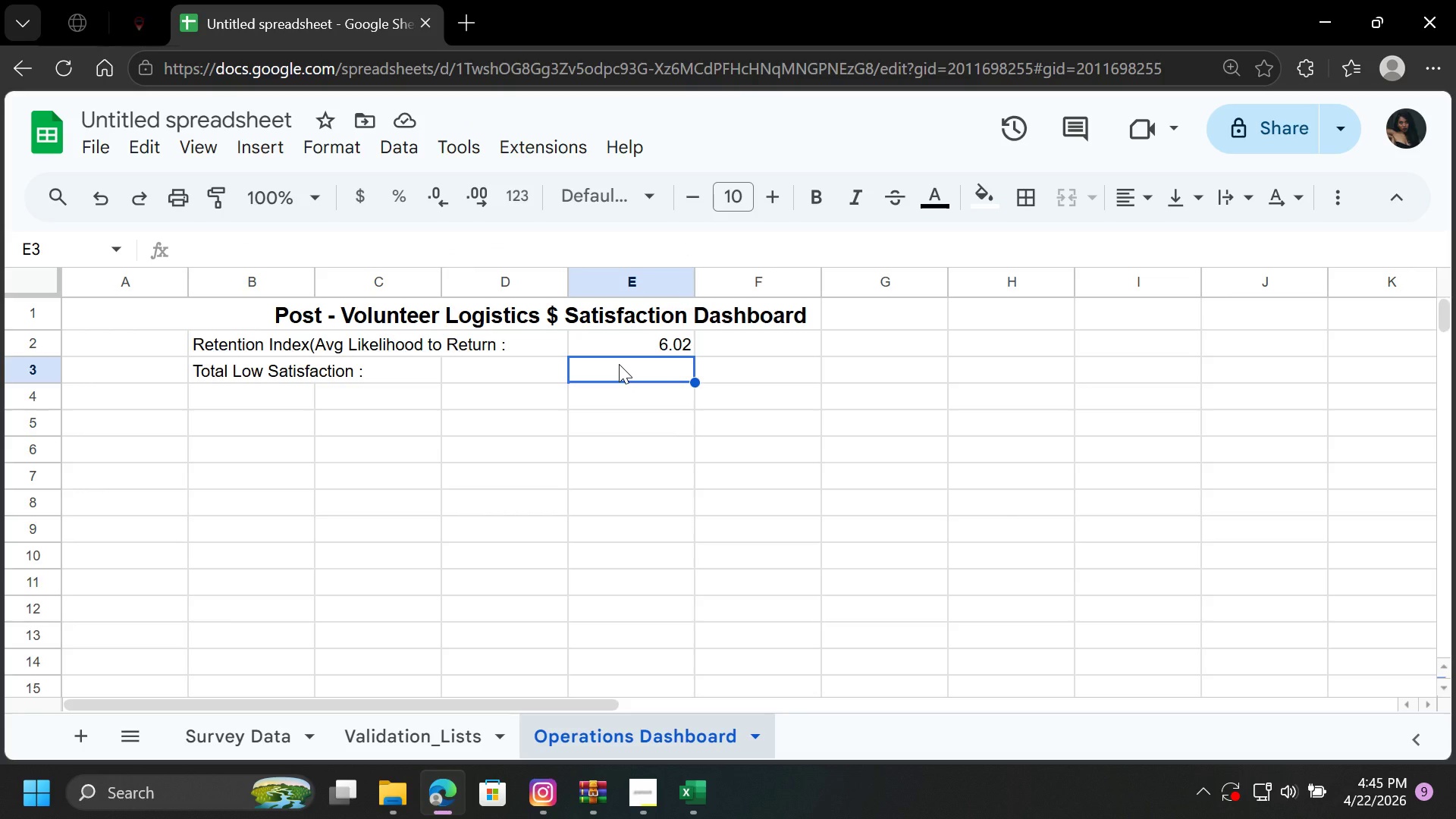 
type(=COU)
 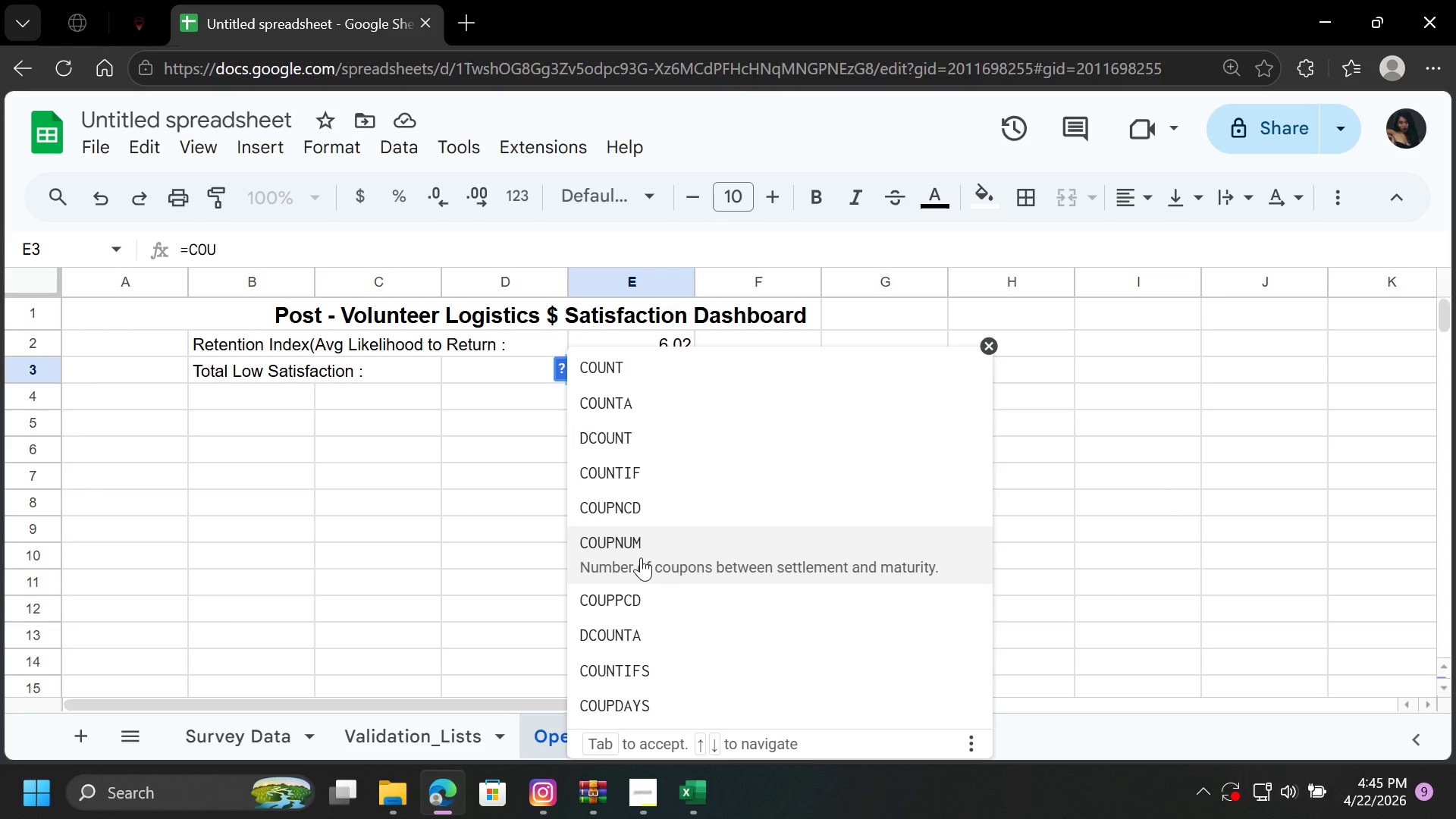 
left_click([657, 466])
 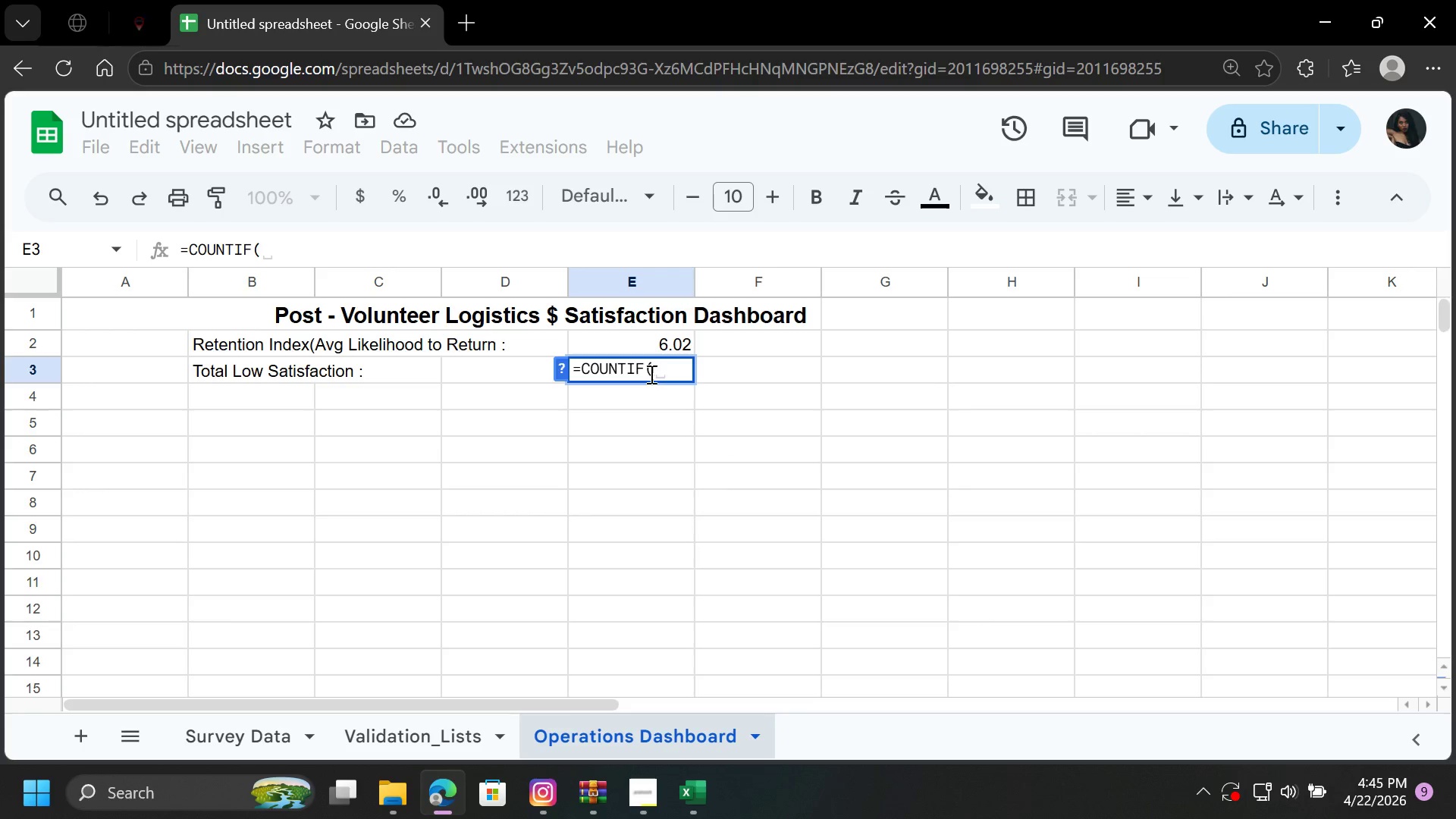 
left_click([643, 368])
 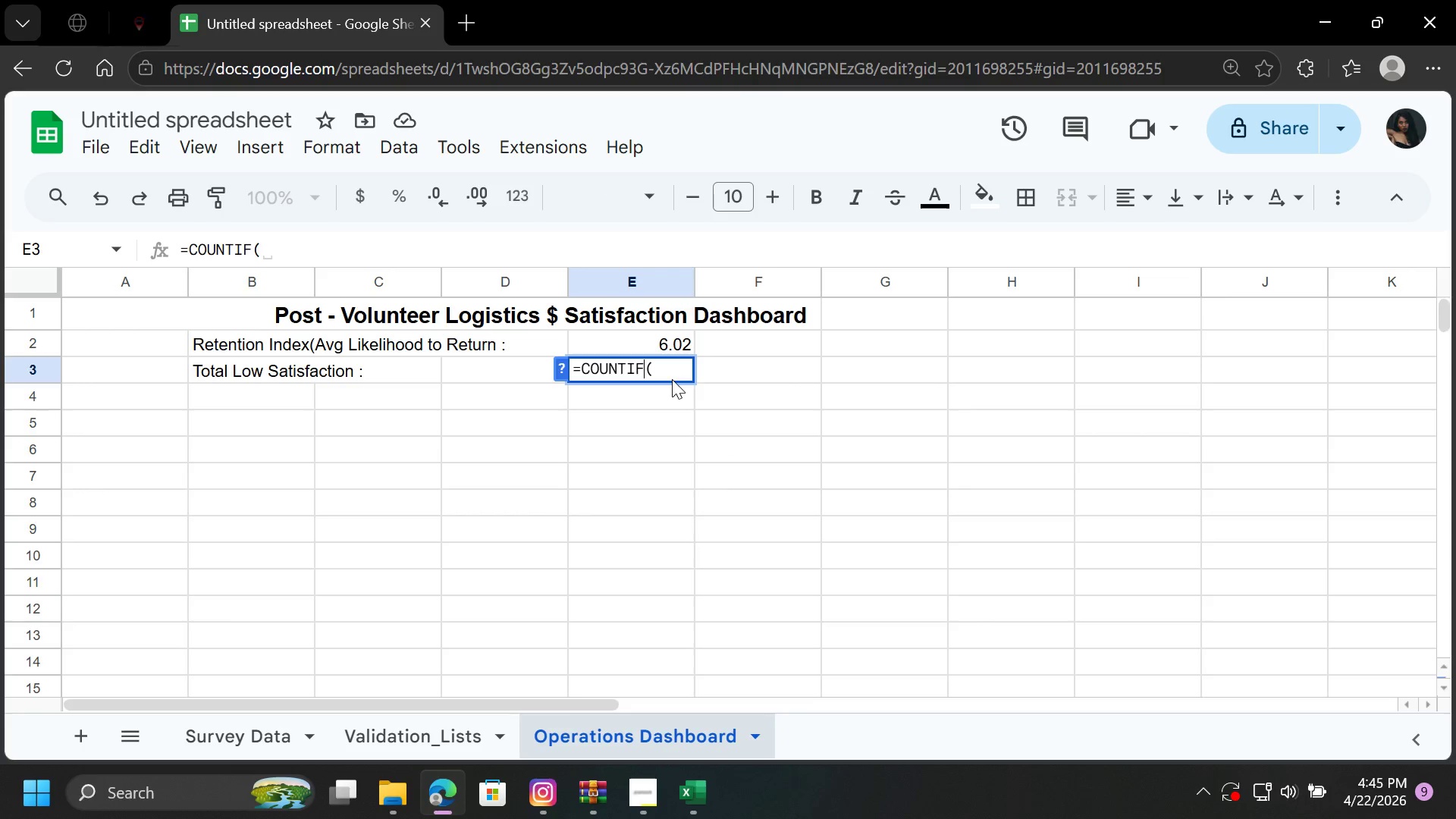 
key(S)
 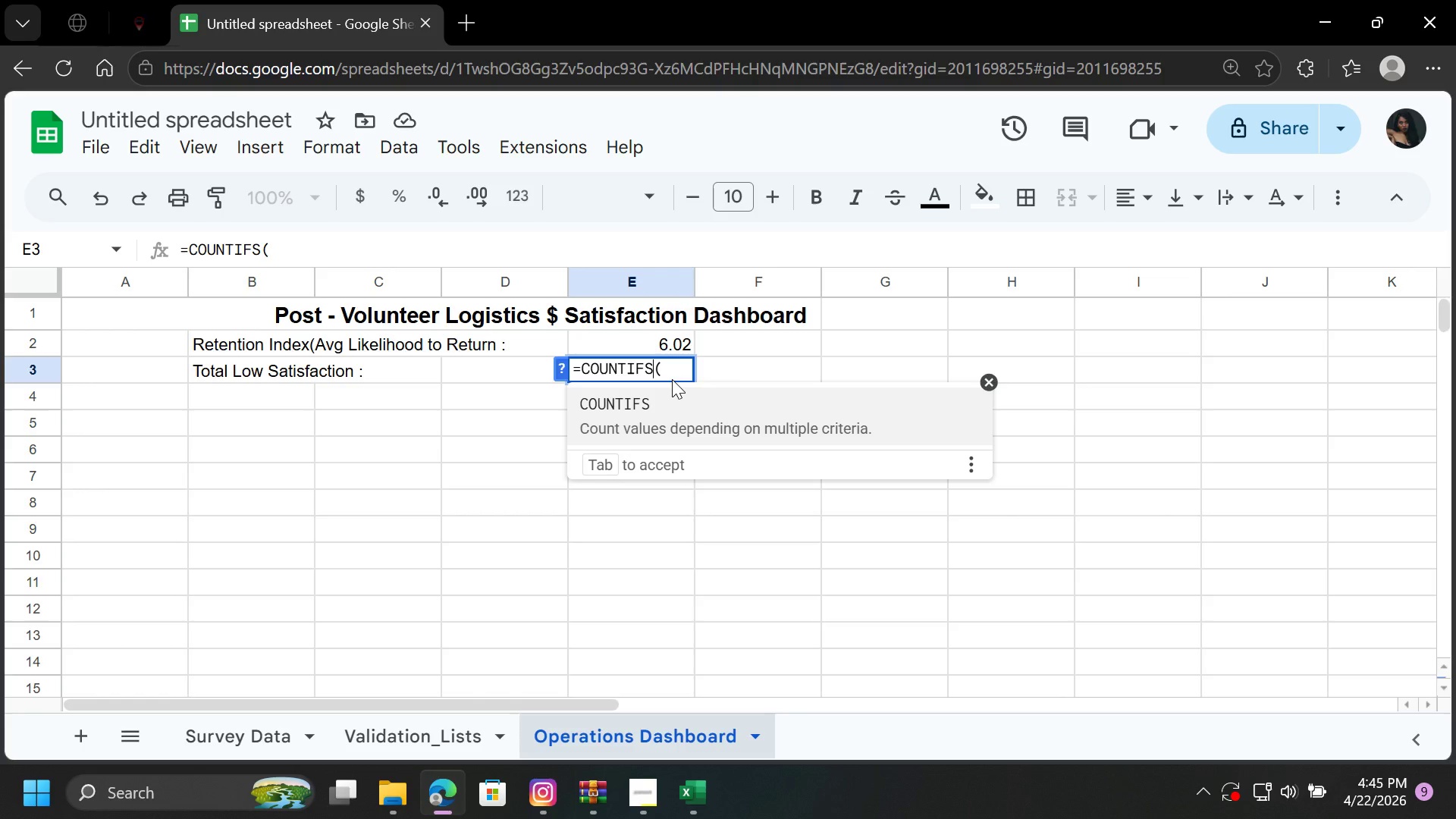 
left_click([672, 370])
 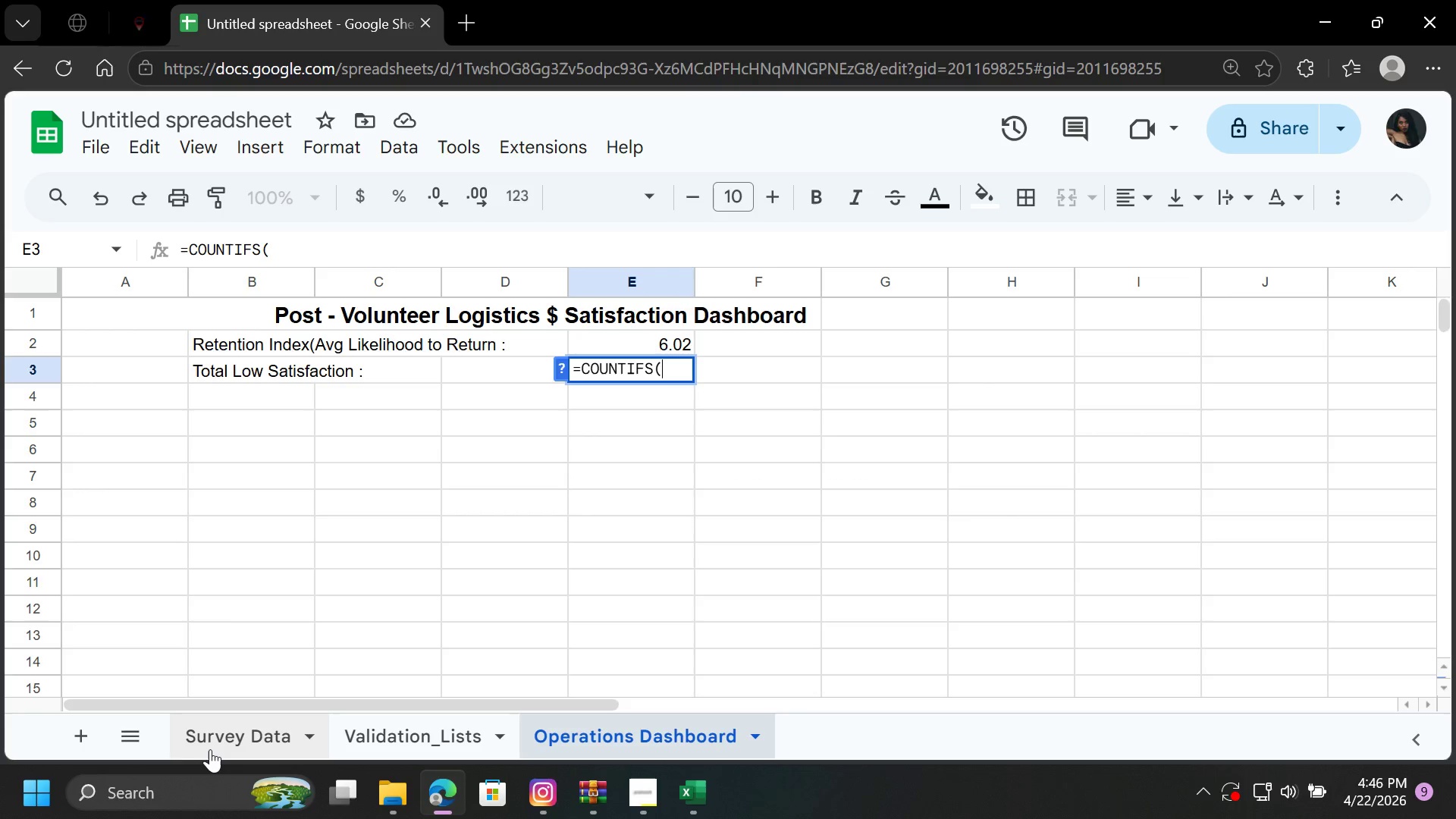 
left_click([215, 748])
 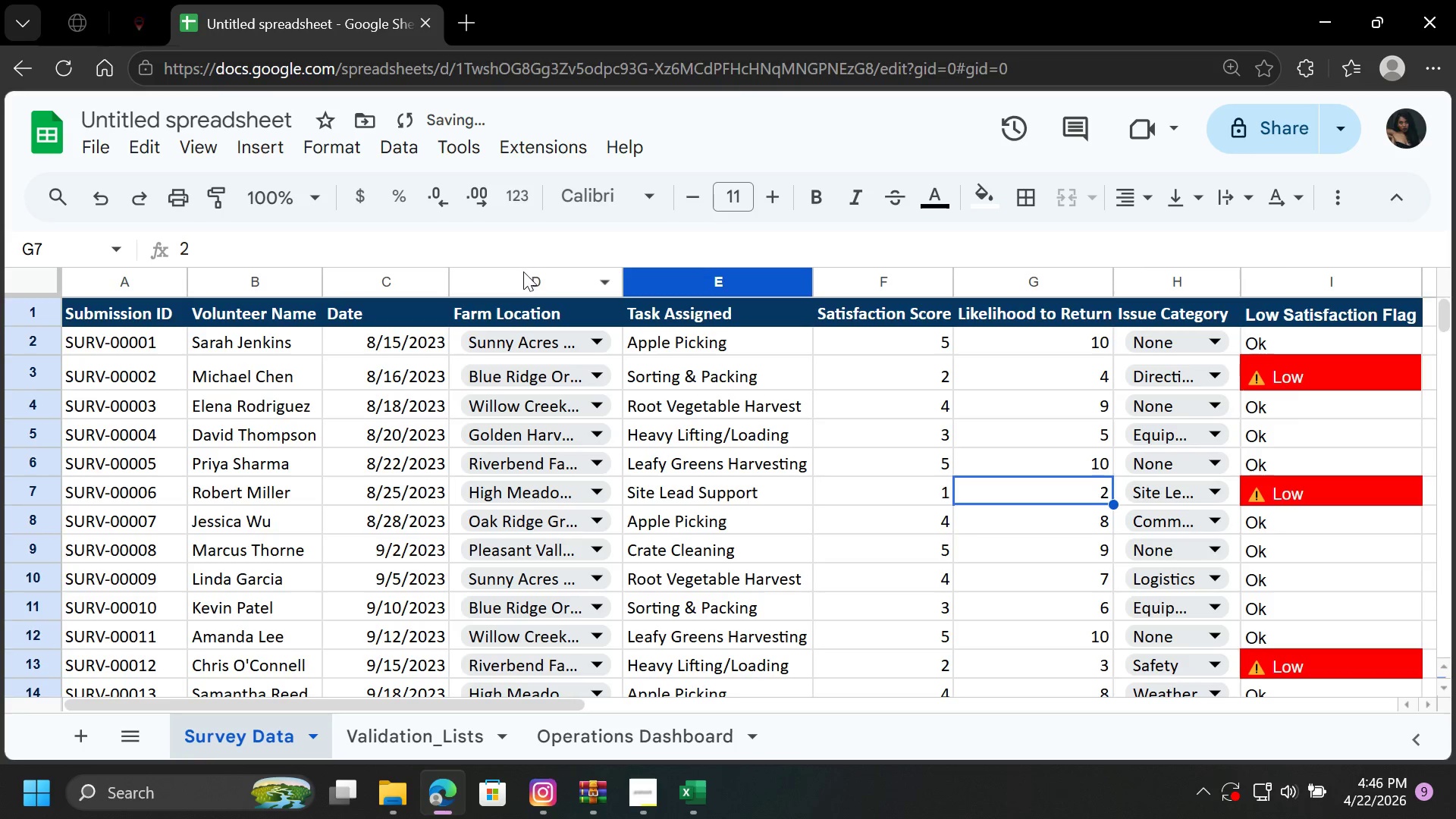 
left_click([516, 281])
 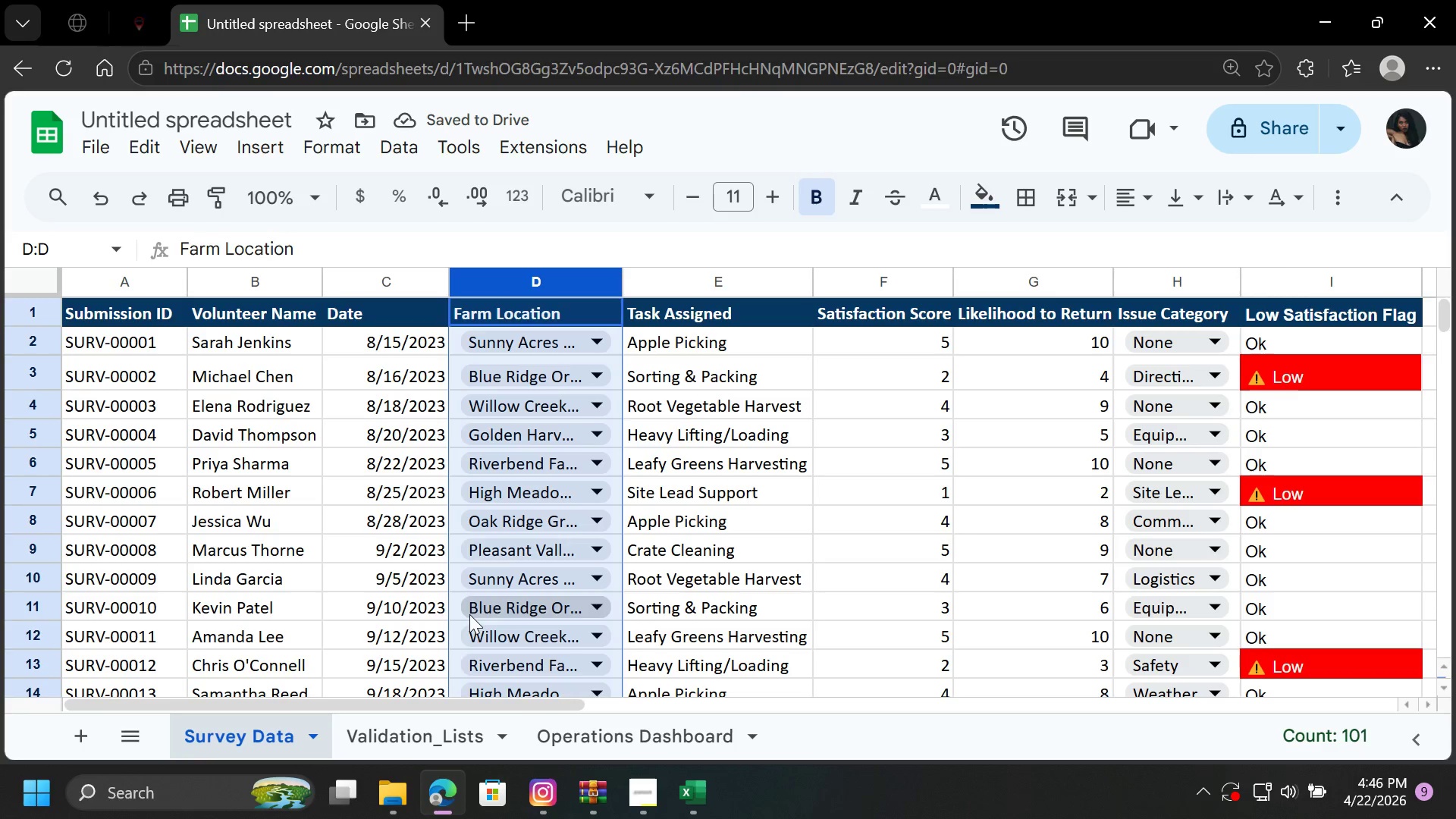 
left_click([595, 736])
 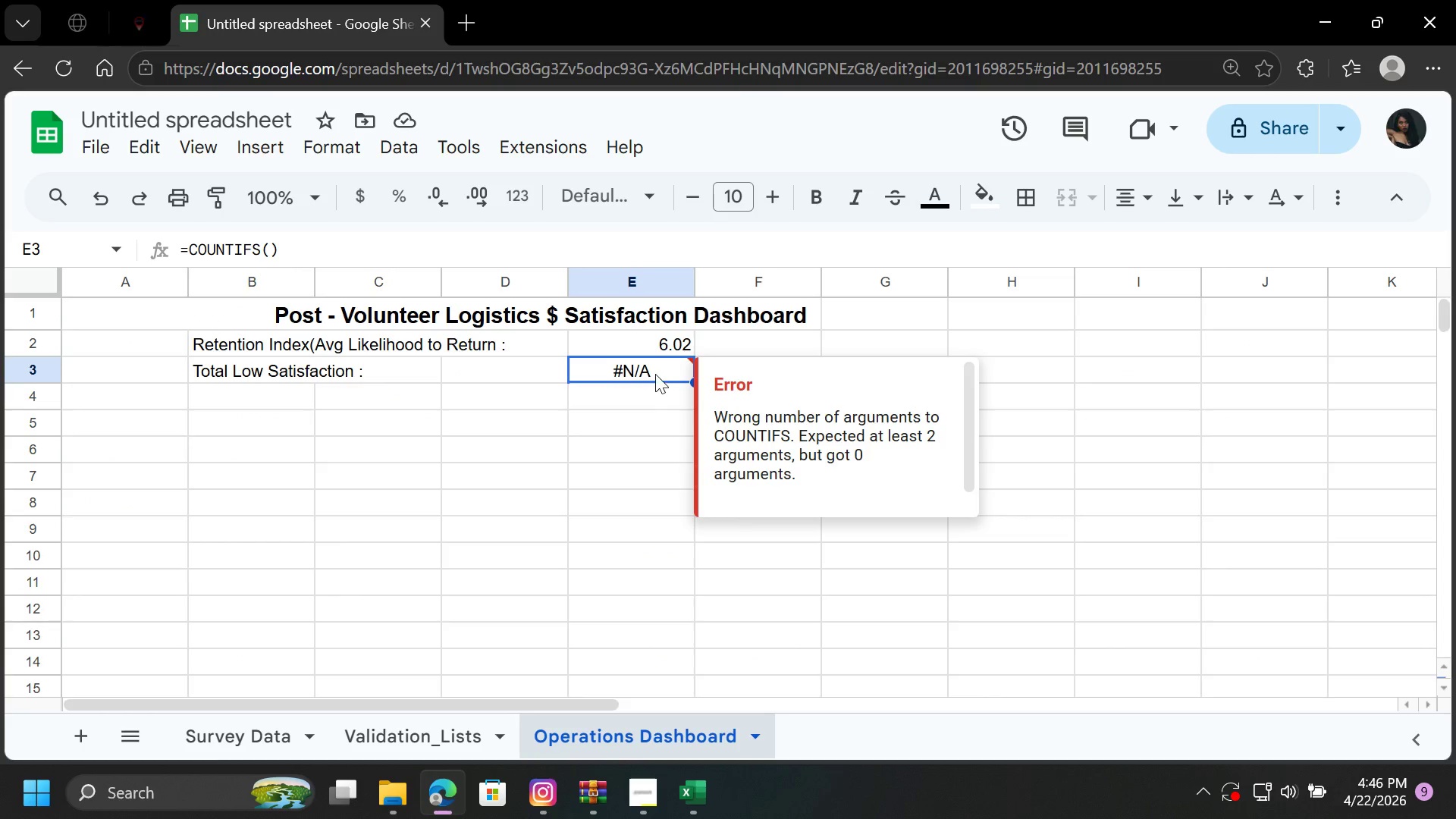 
double_click([656, 374])
 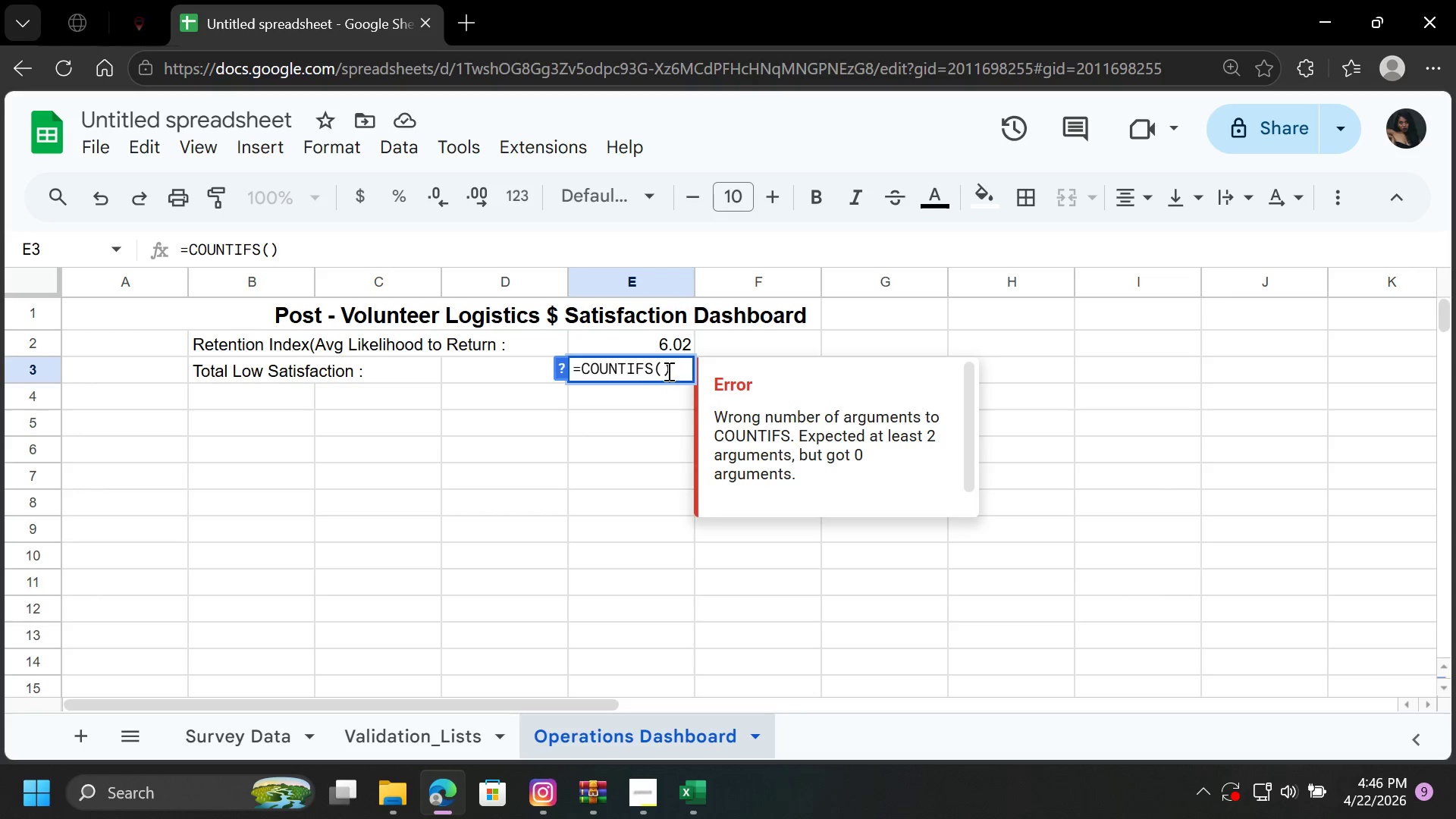 
left_click([673, 371])
 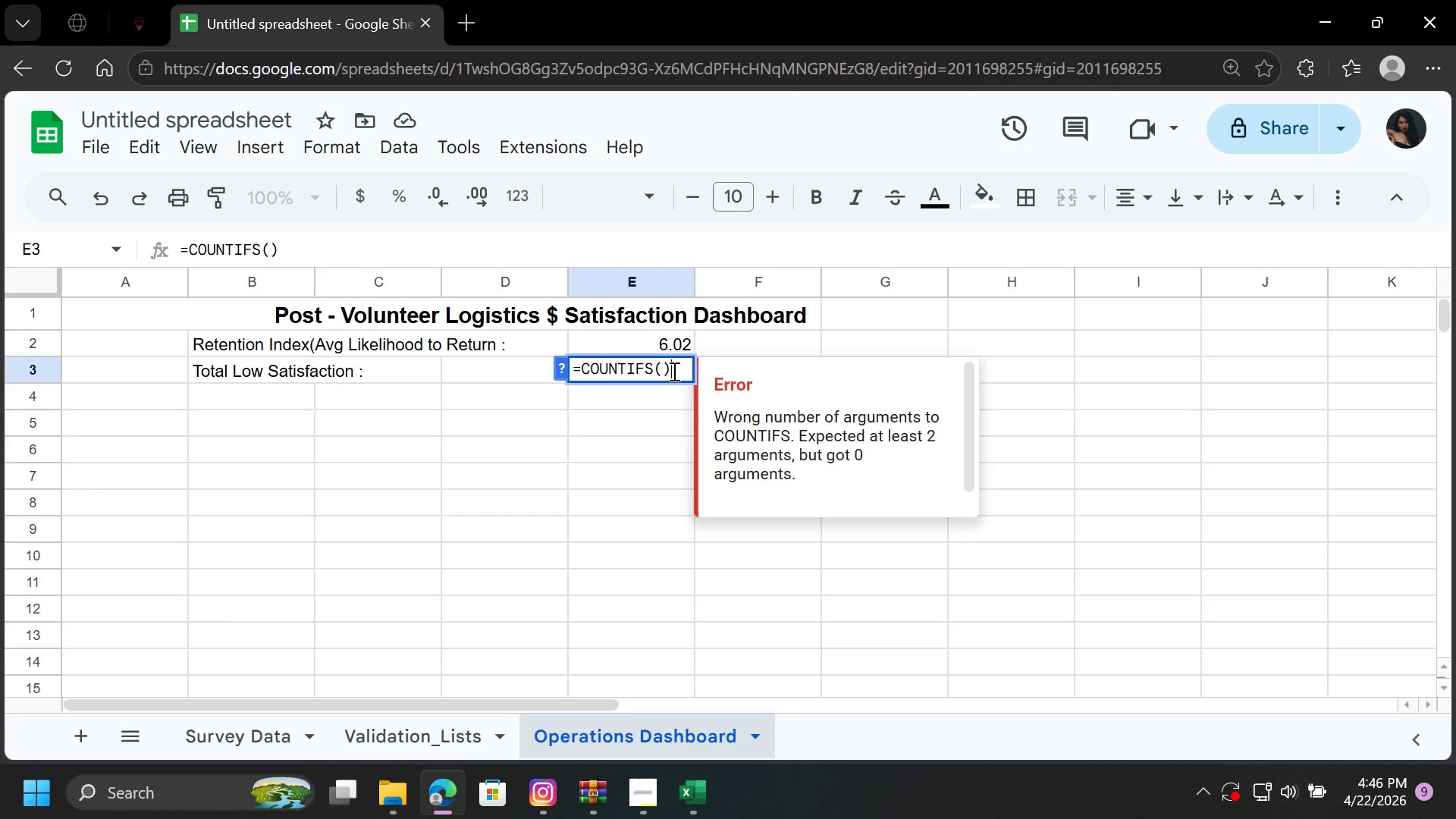 
key(Backspace)
 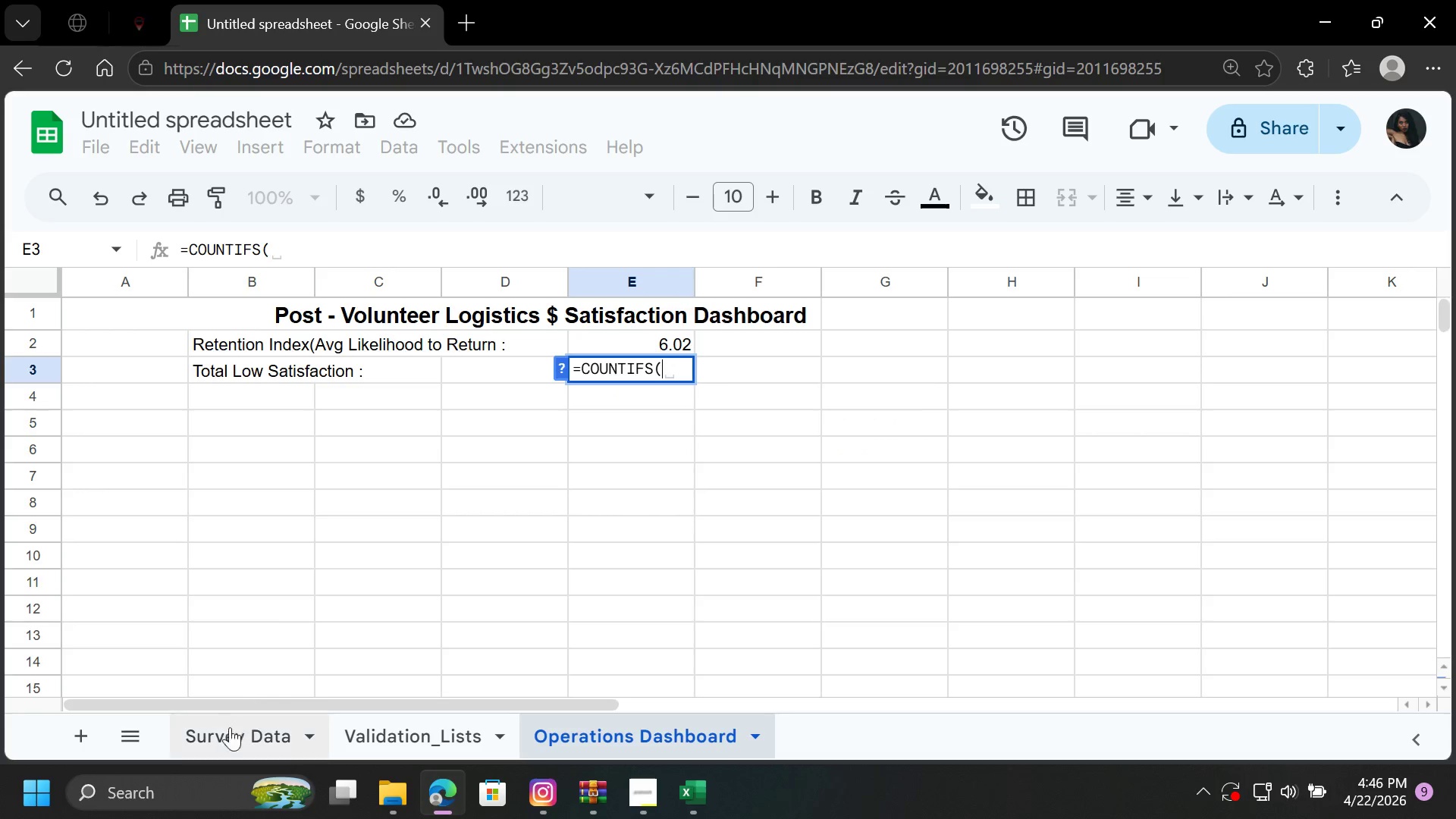 
left_click([225, 733])
 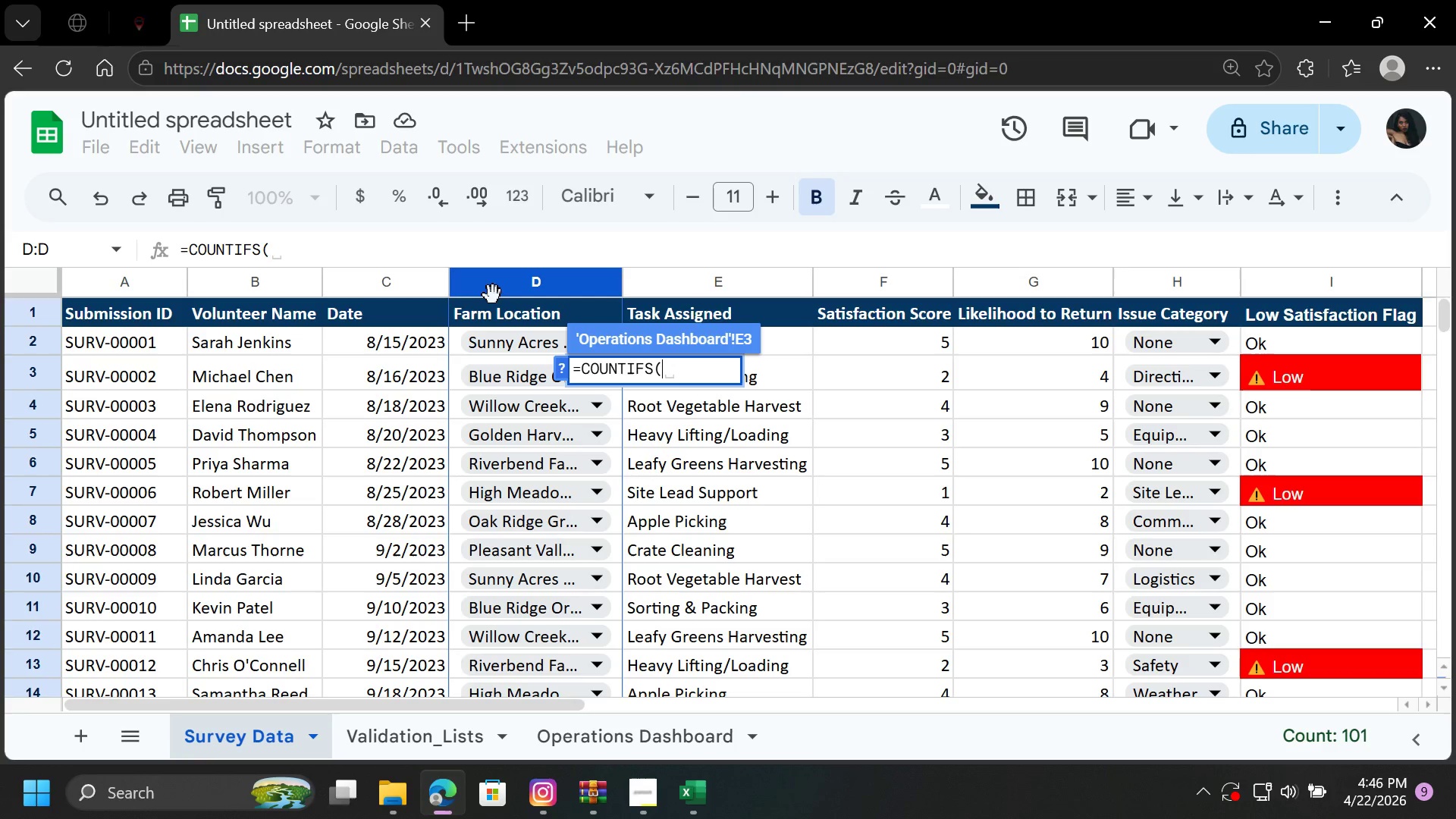 
left_click([496, 293])
 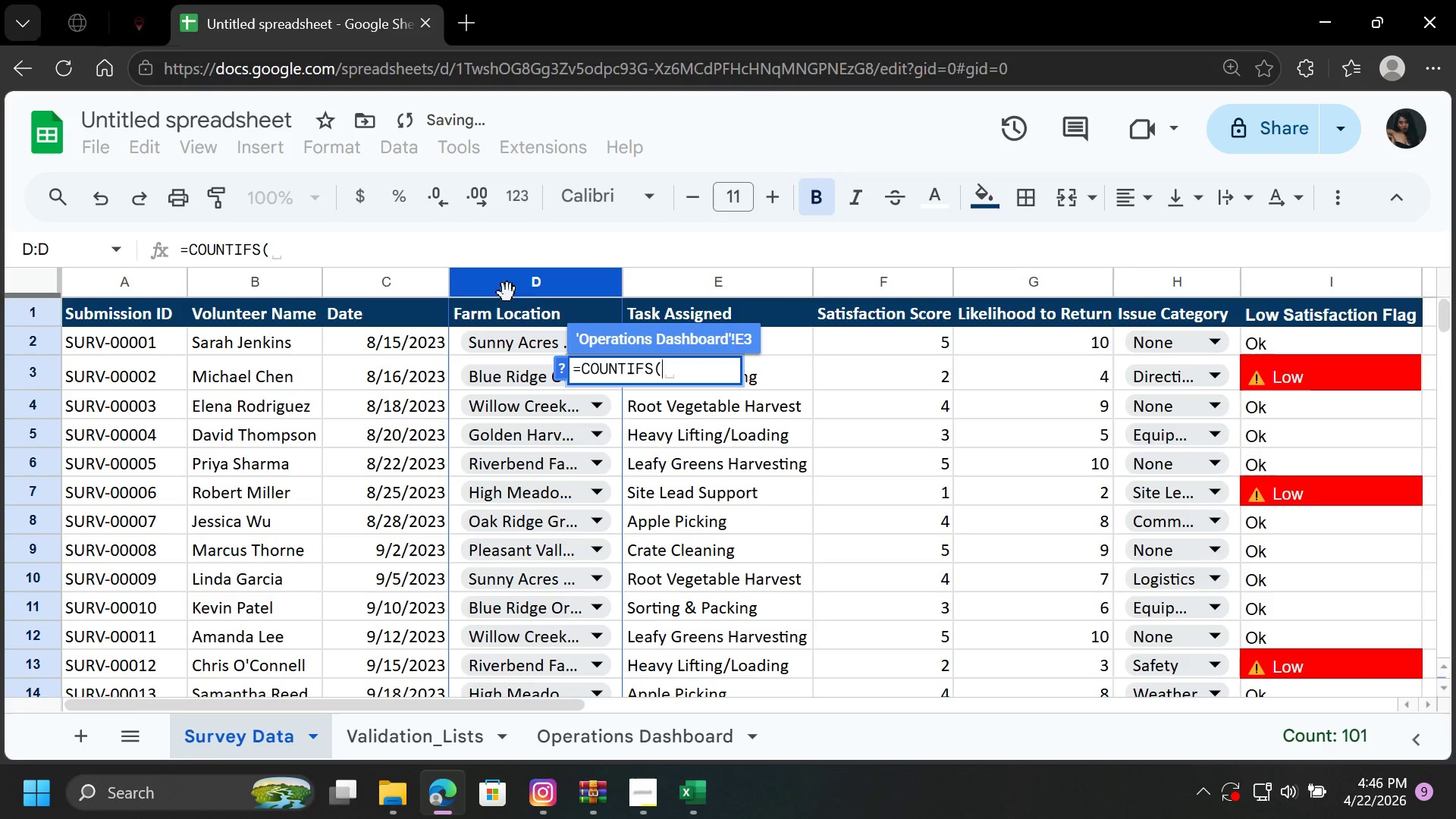 
left_click([528, 290])
 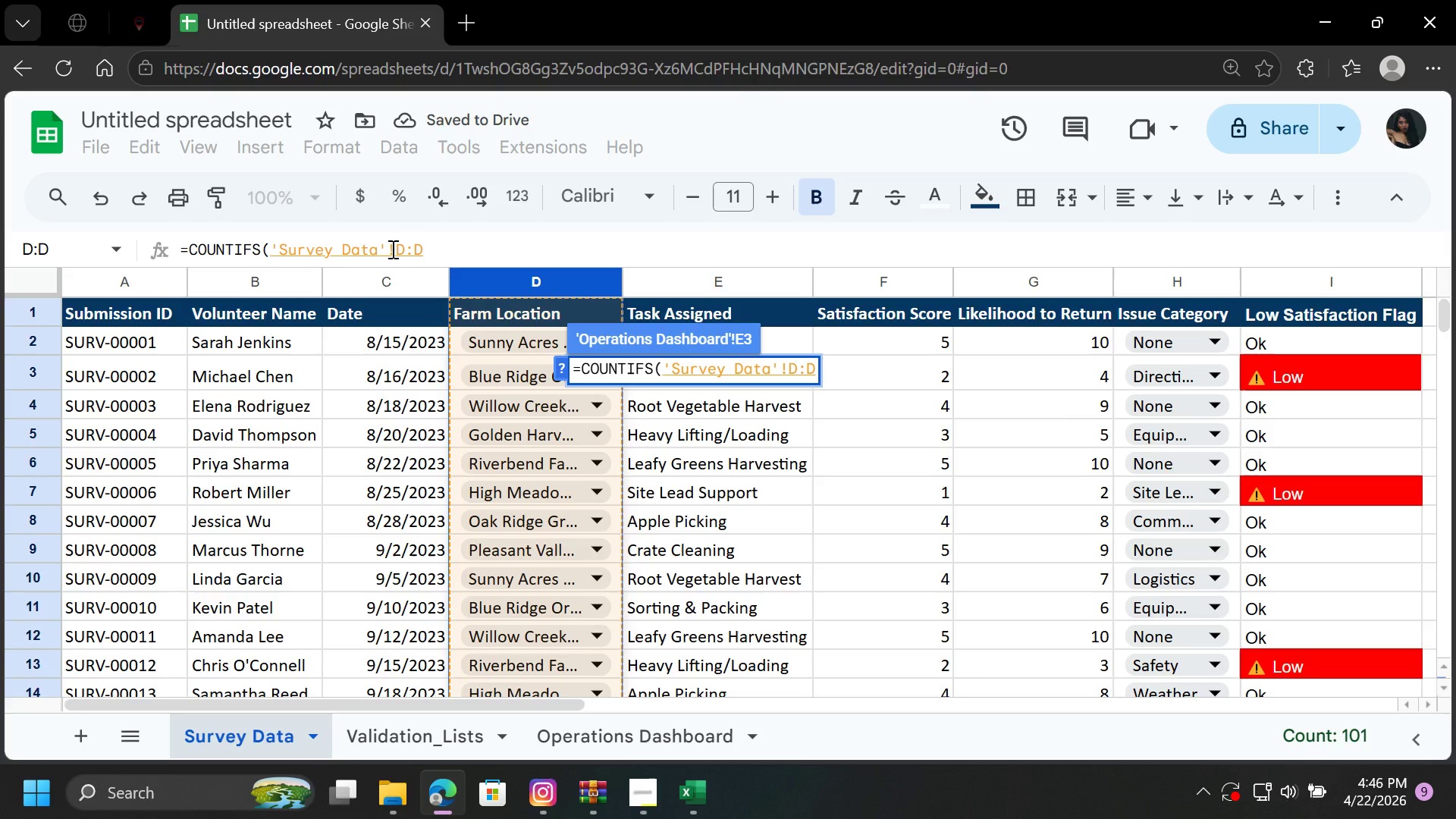 
wait(5.44)
 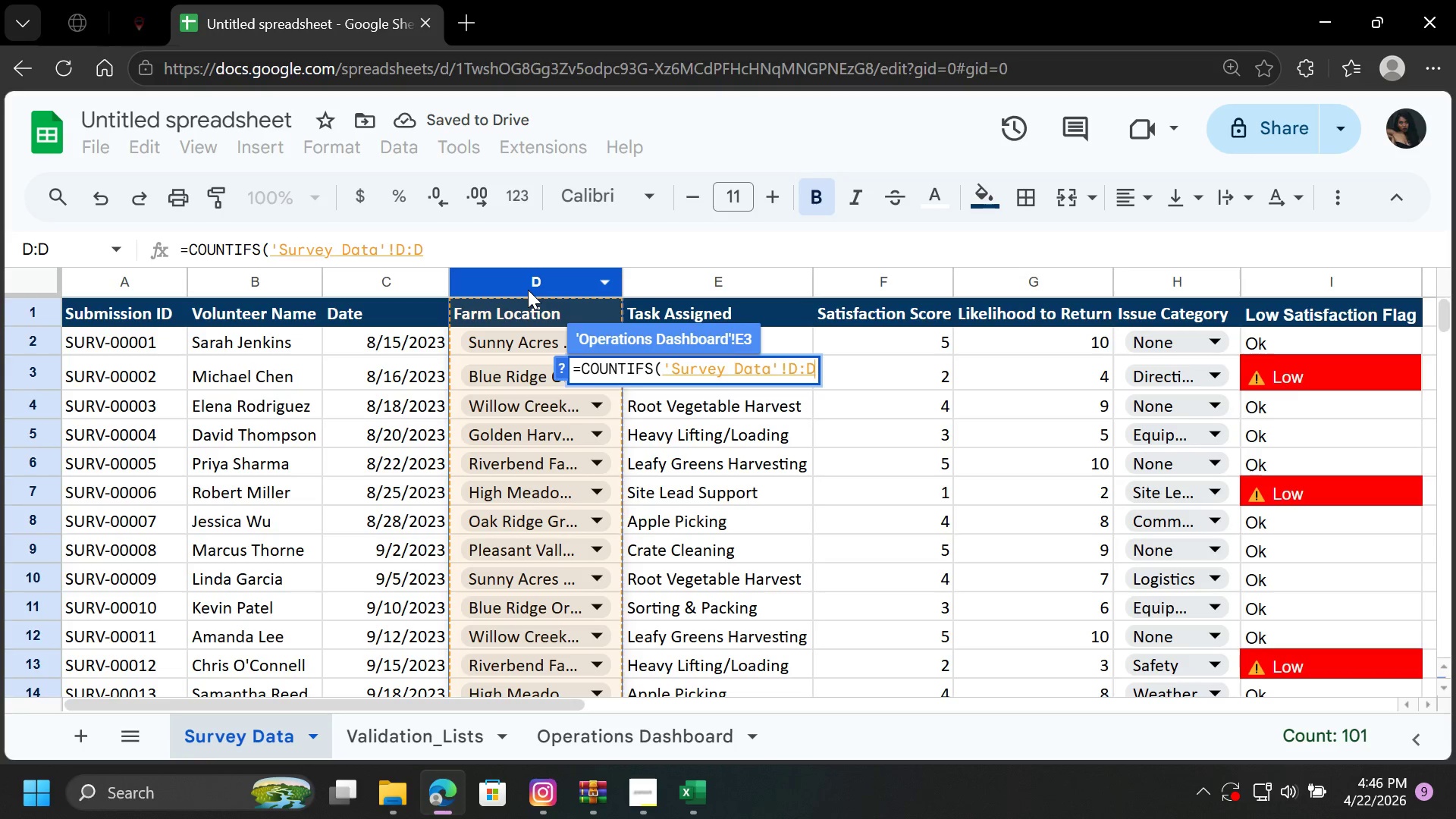 
left_click([394, 249])
 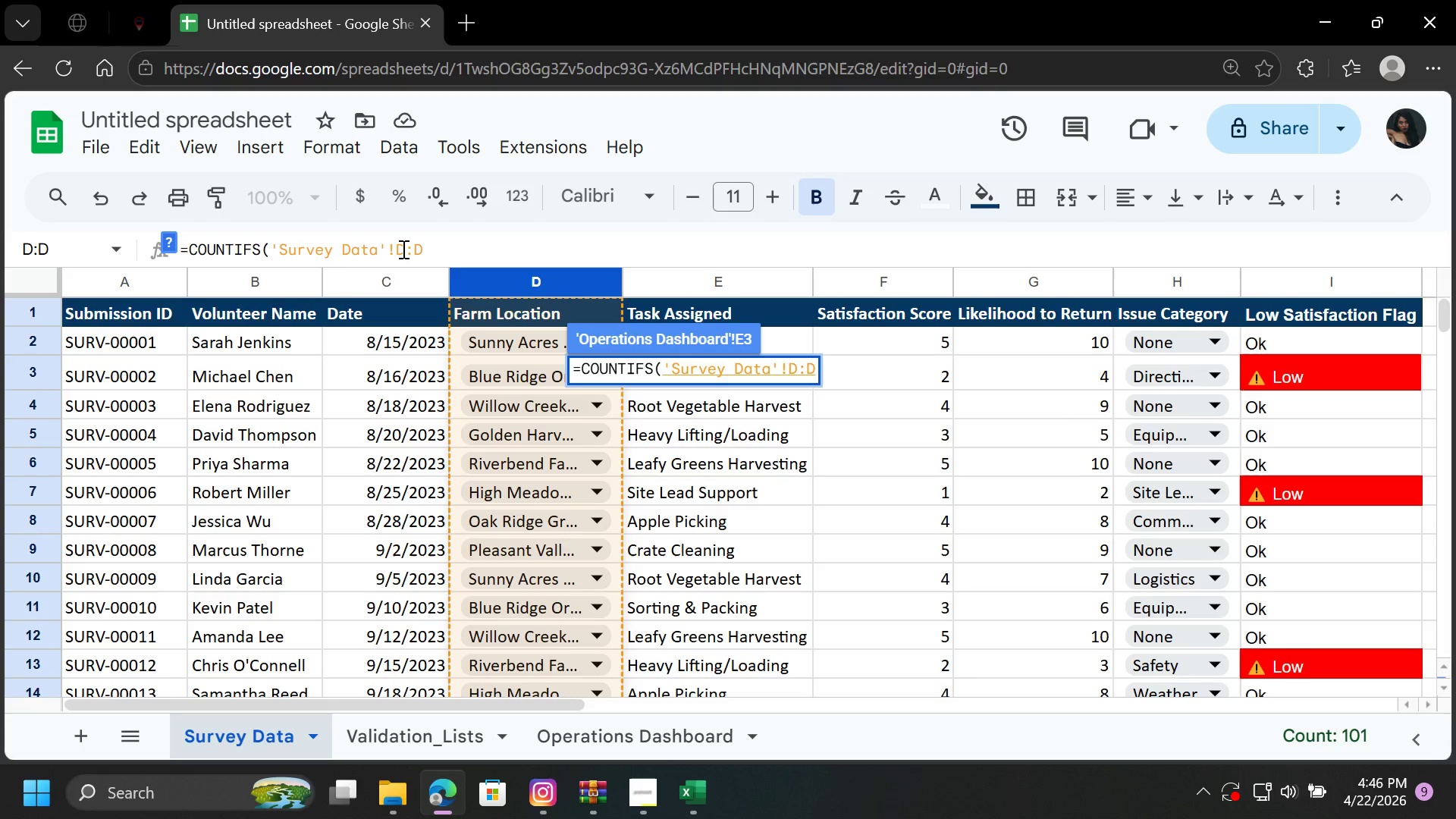 
left_click([398, 249])
 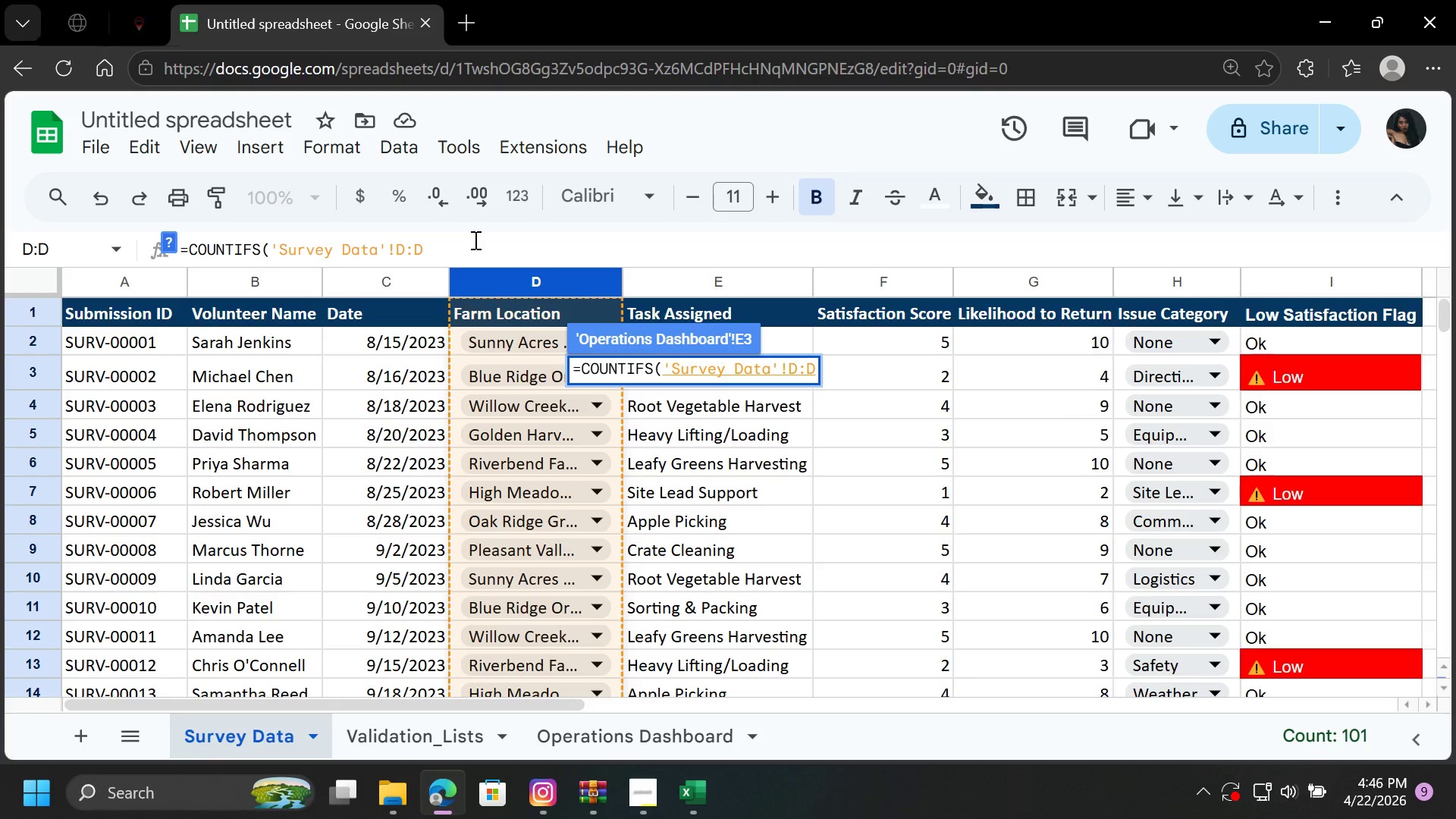 
key(Shift+4)
 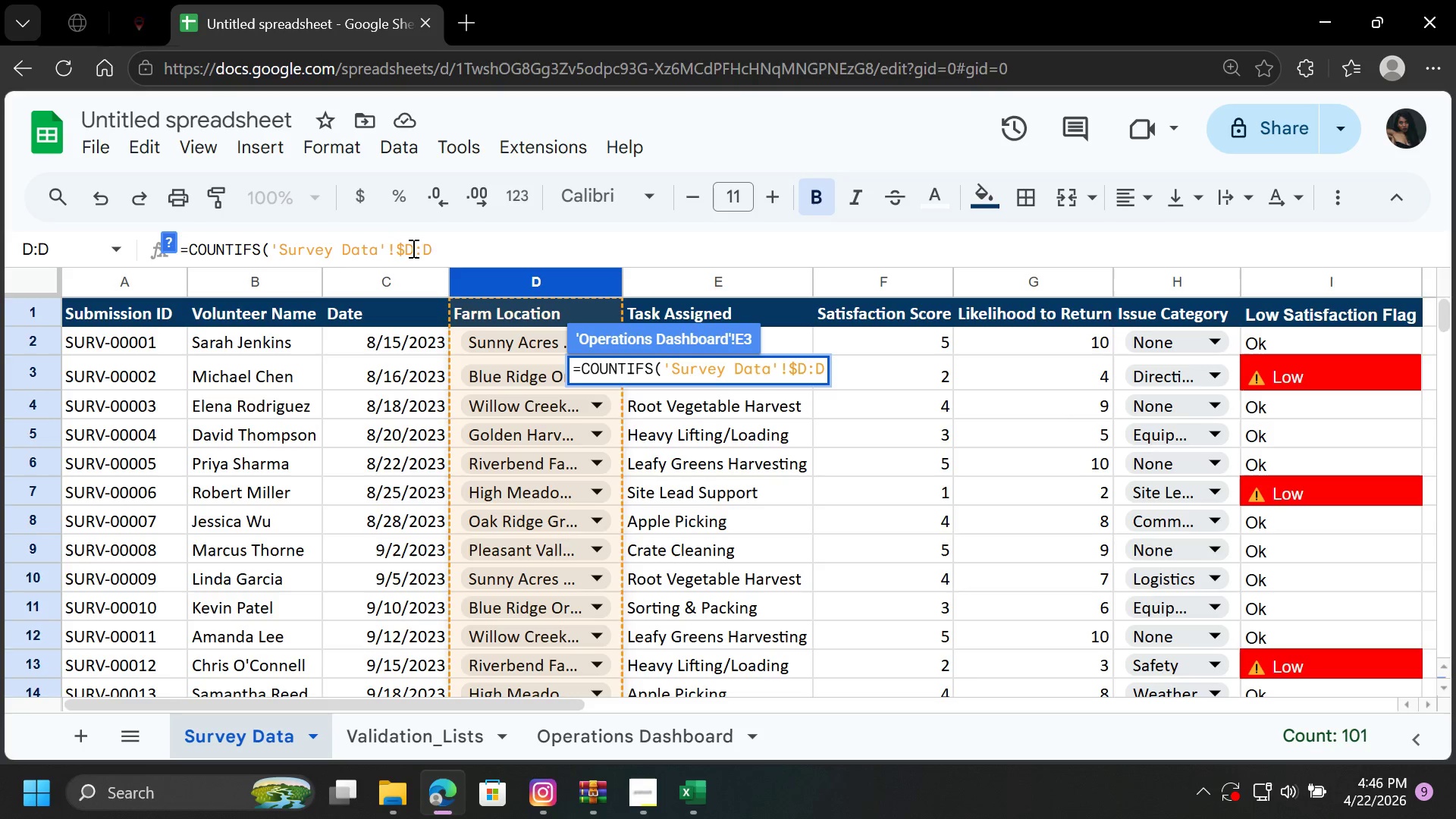 
left_click([424, 248])
 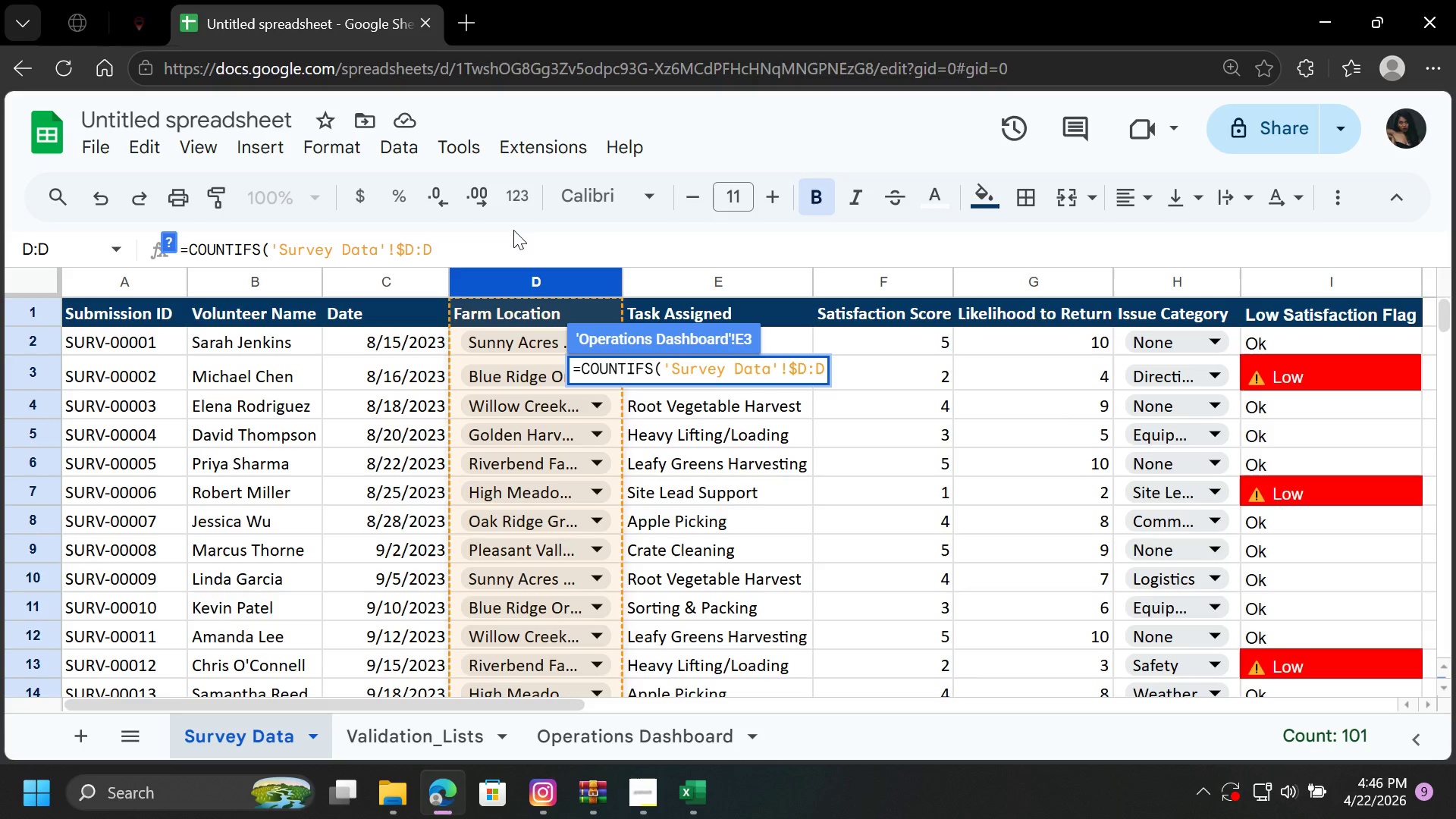 
key(Shift+4)
 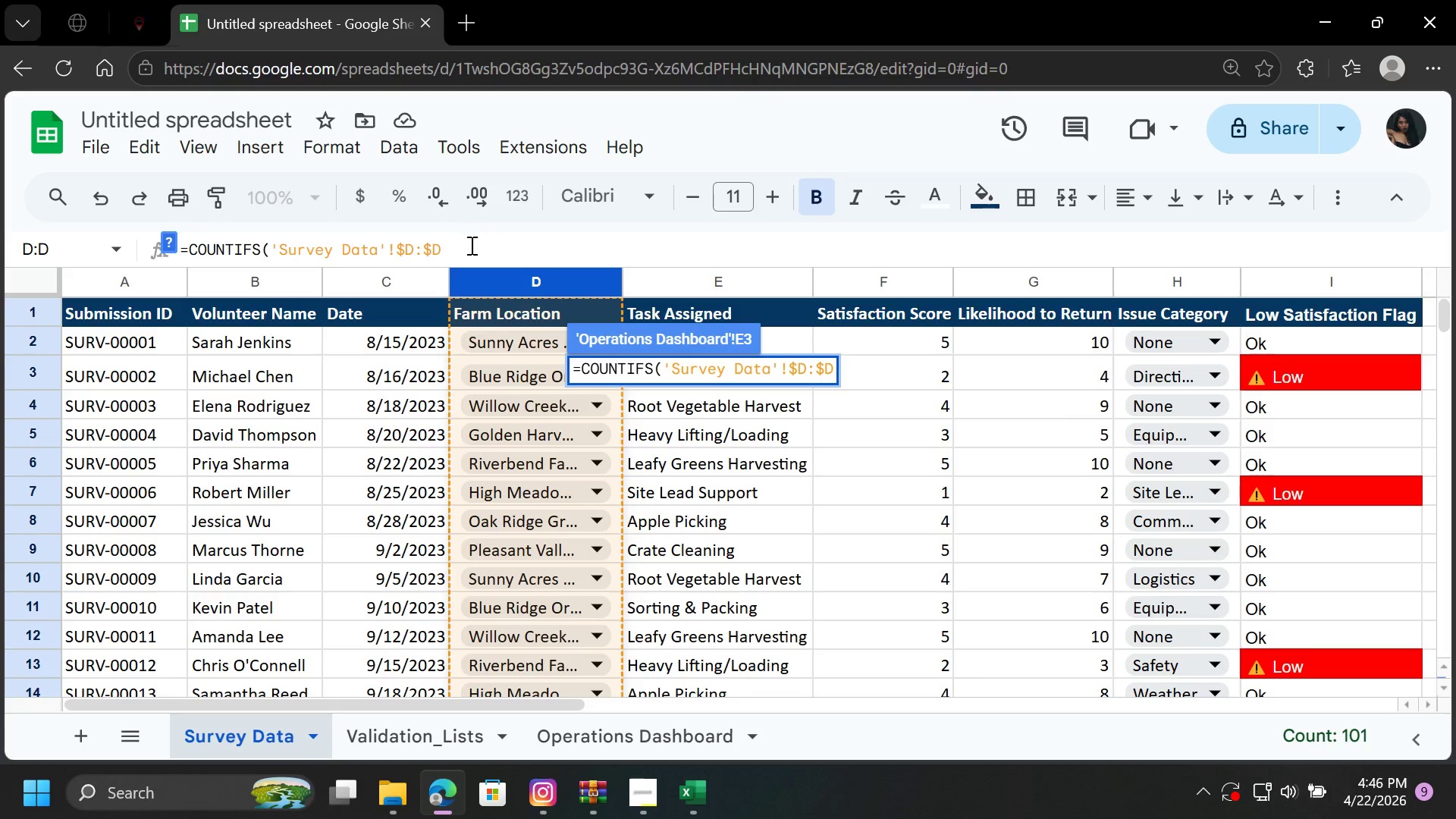 
left_click([466, 246])
 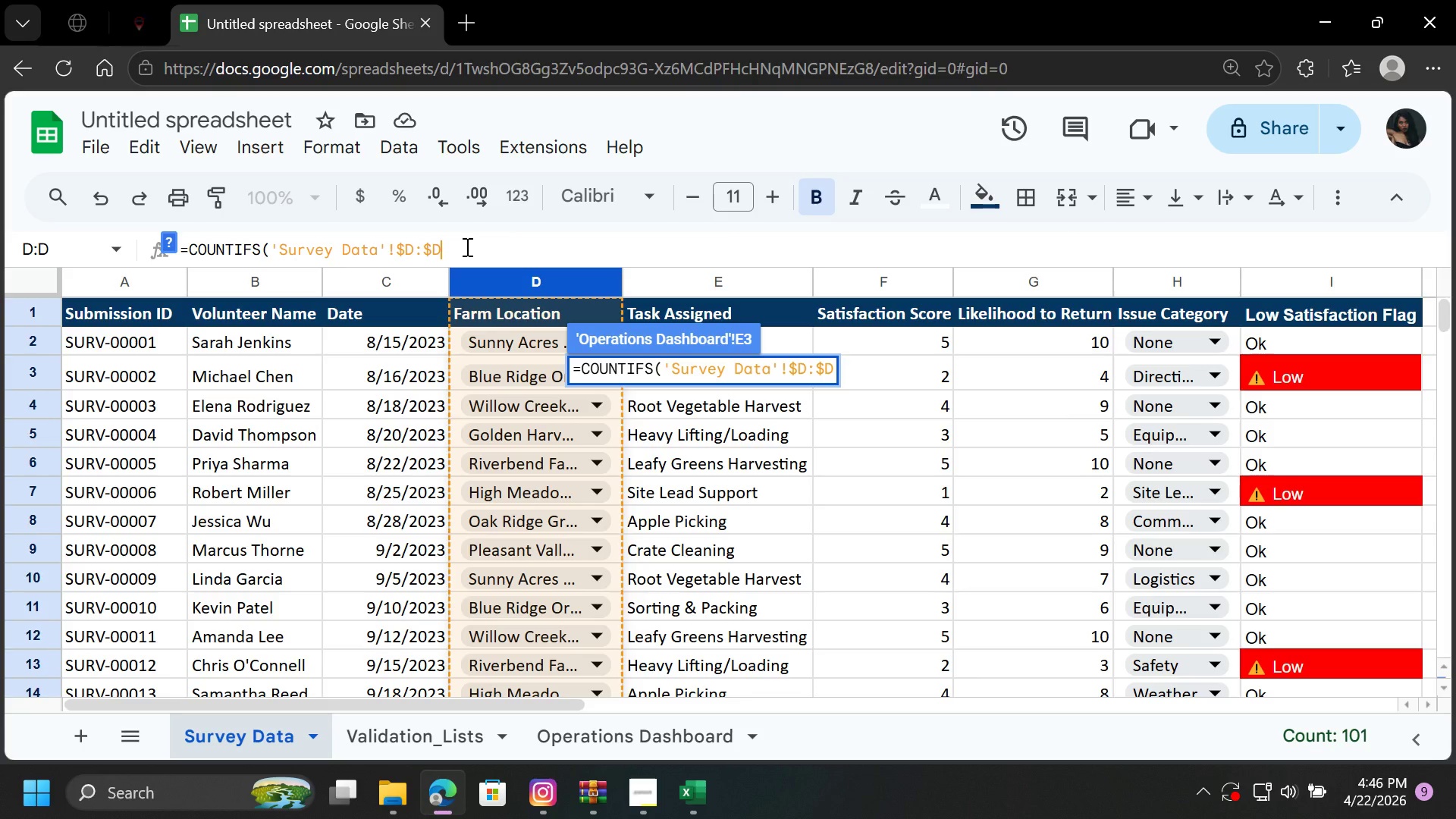 
key(Comma)
 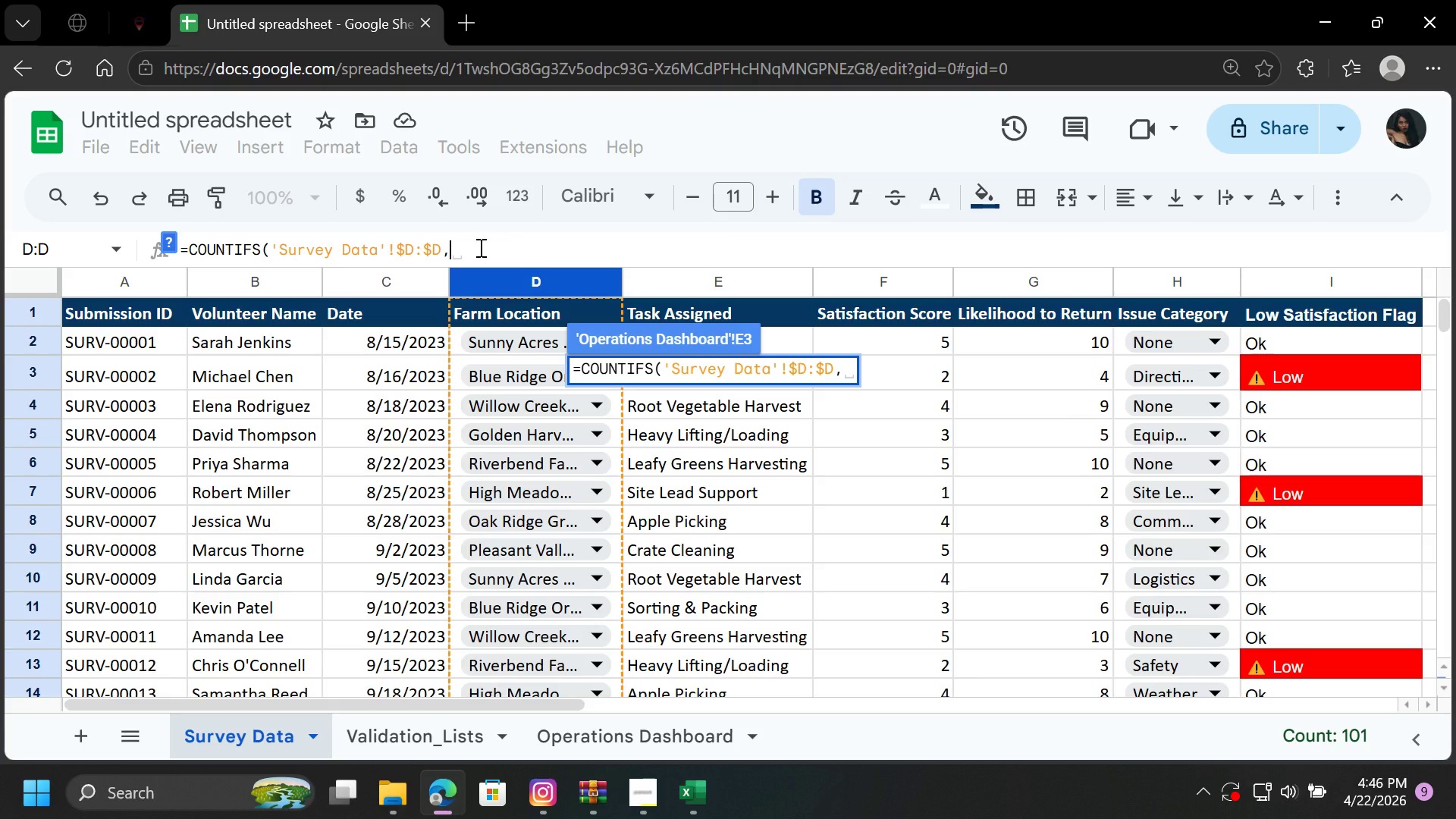 
wait(7.91)
 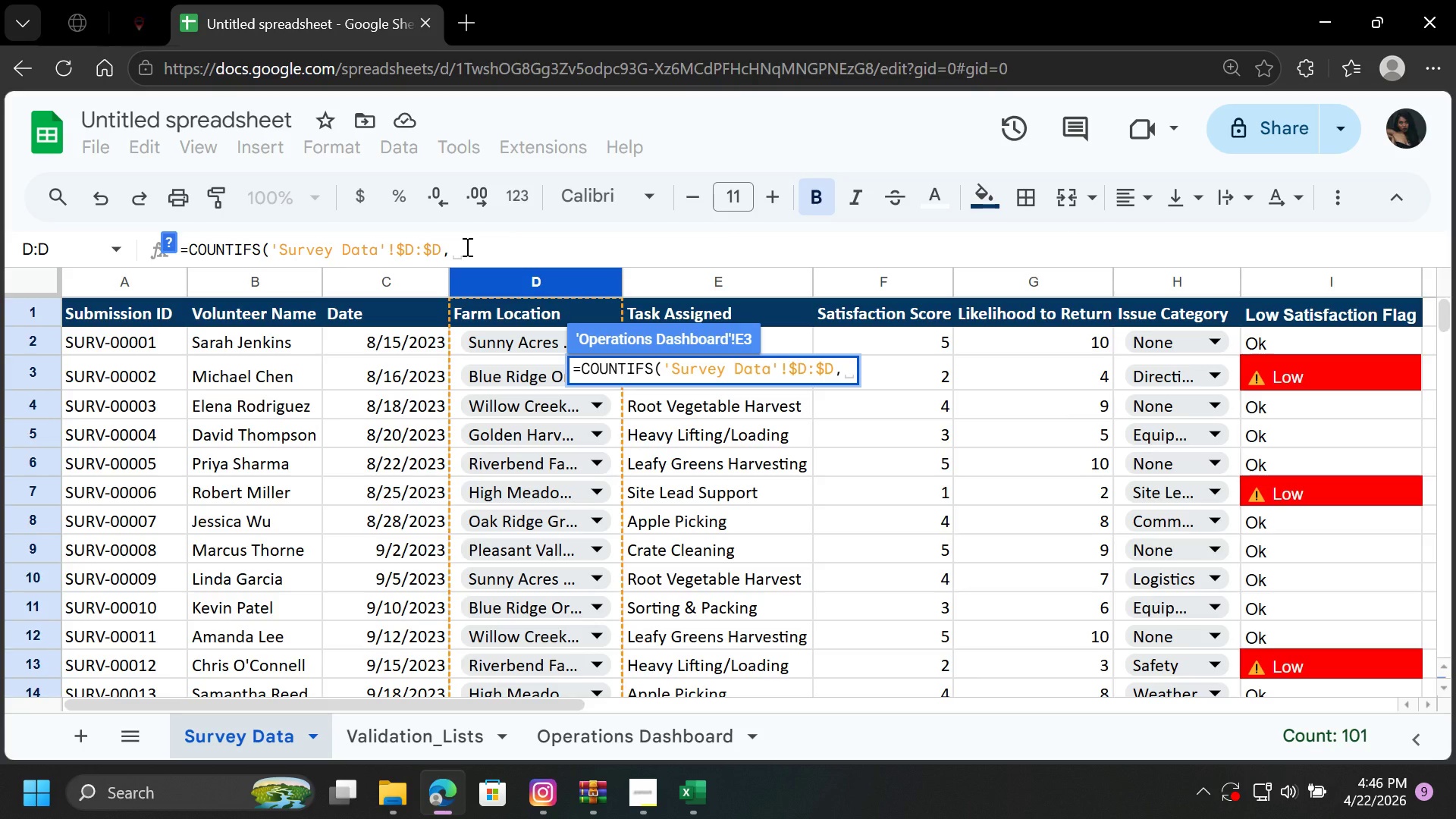 
type("Sunny Acres",)
 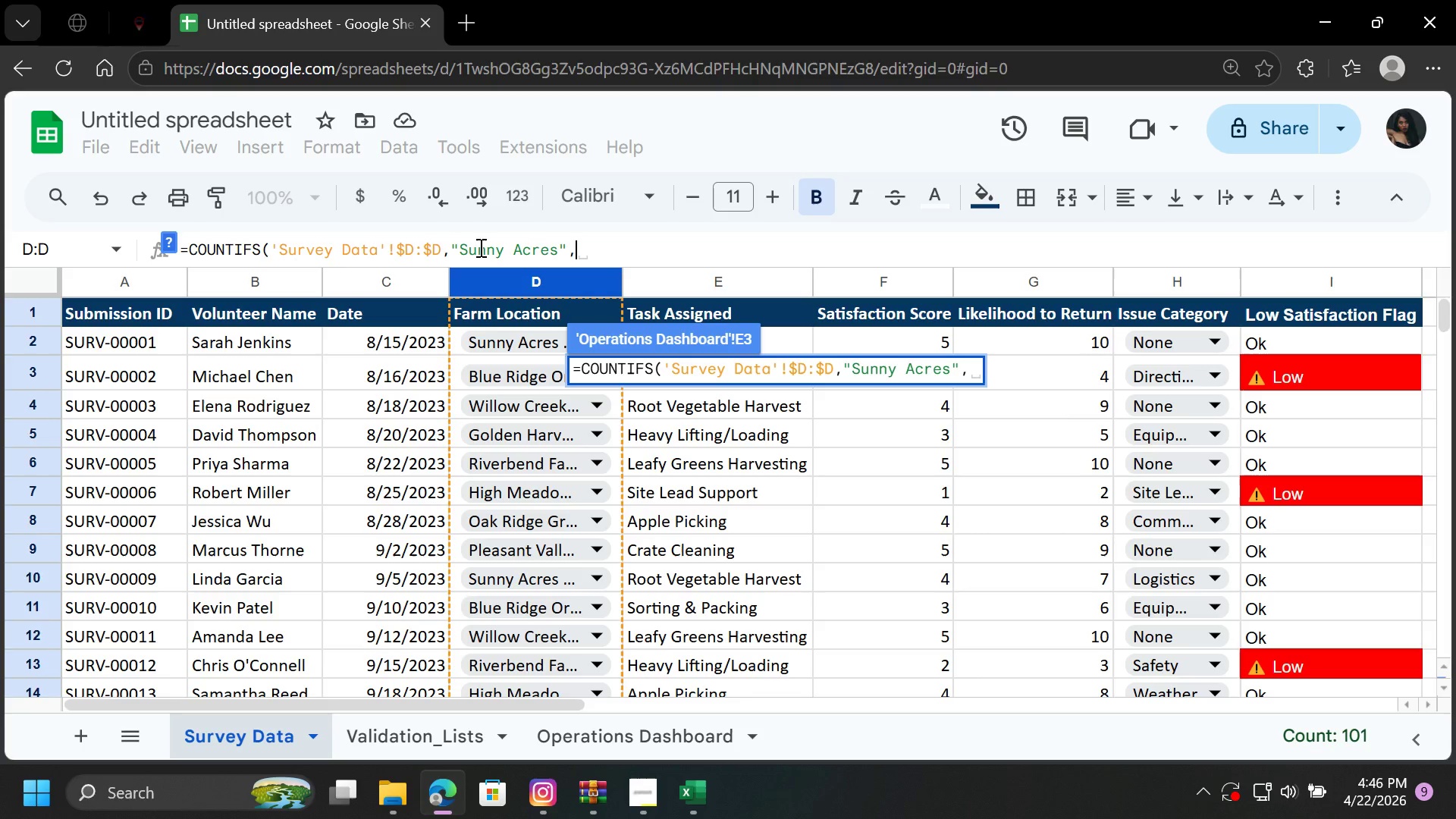 
left_click([739, 282])
 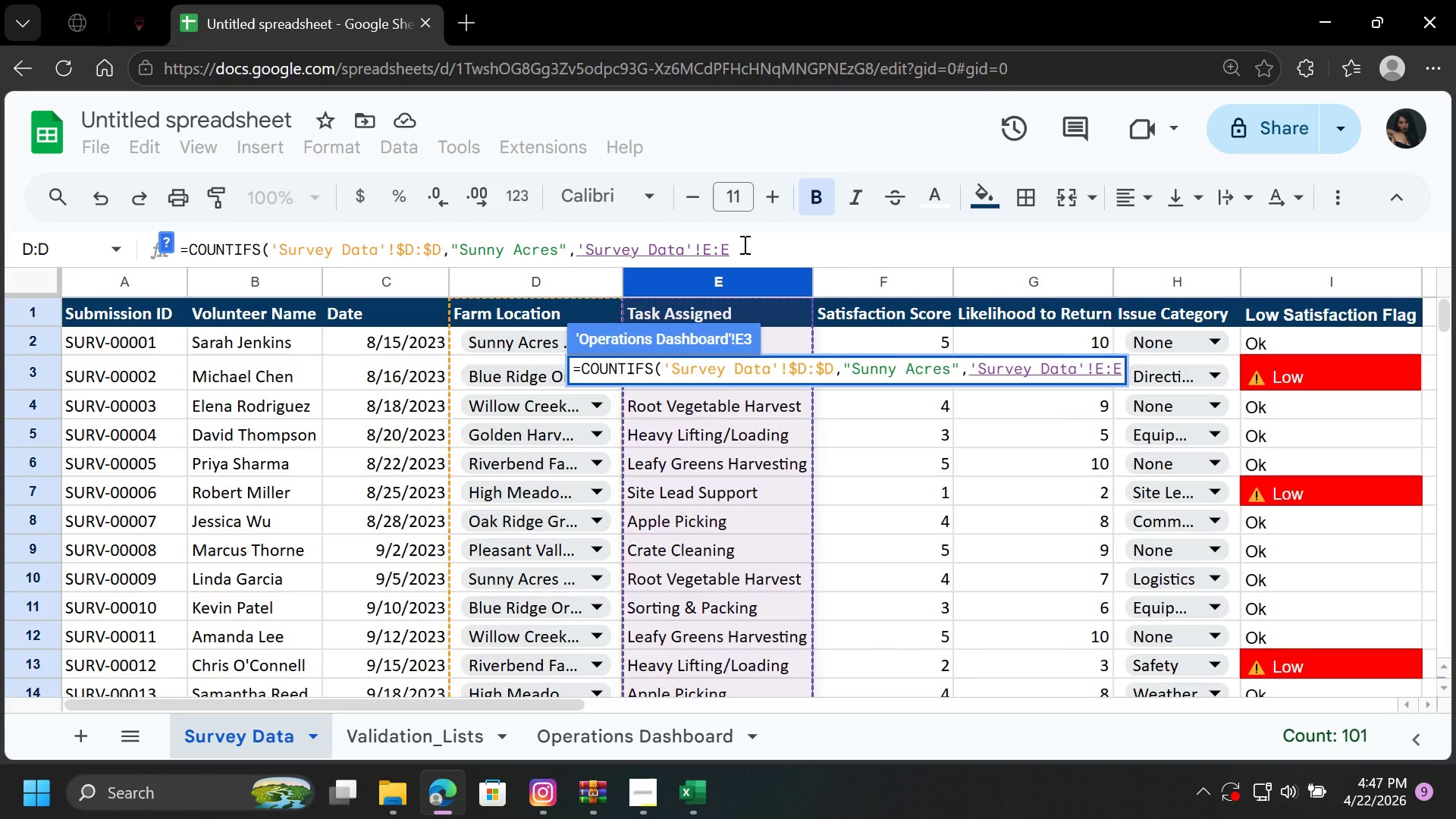 
wait(5.44)
 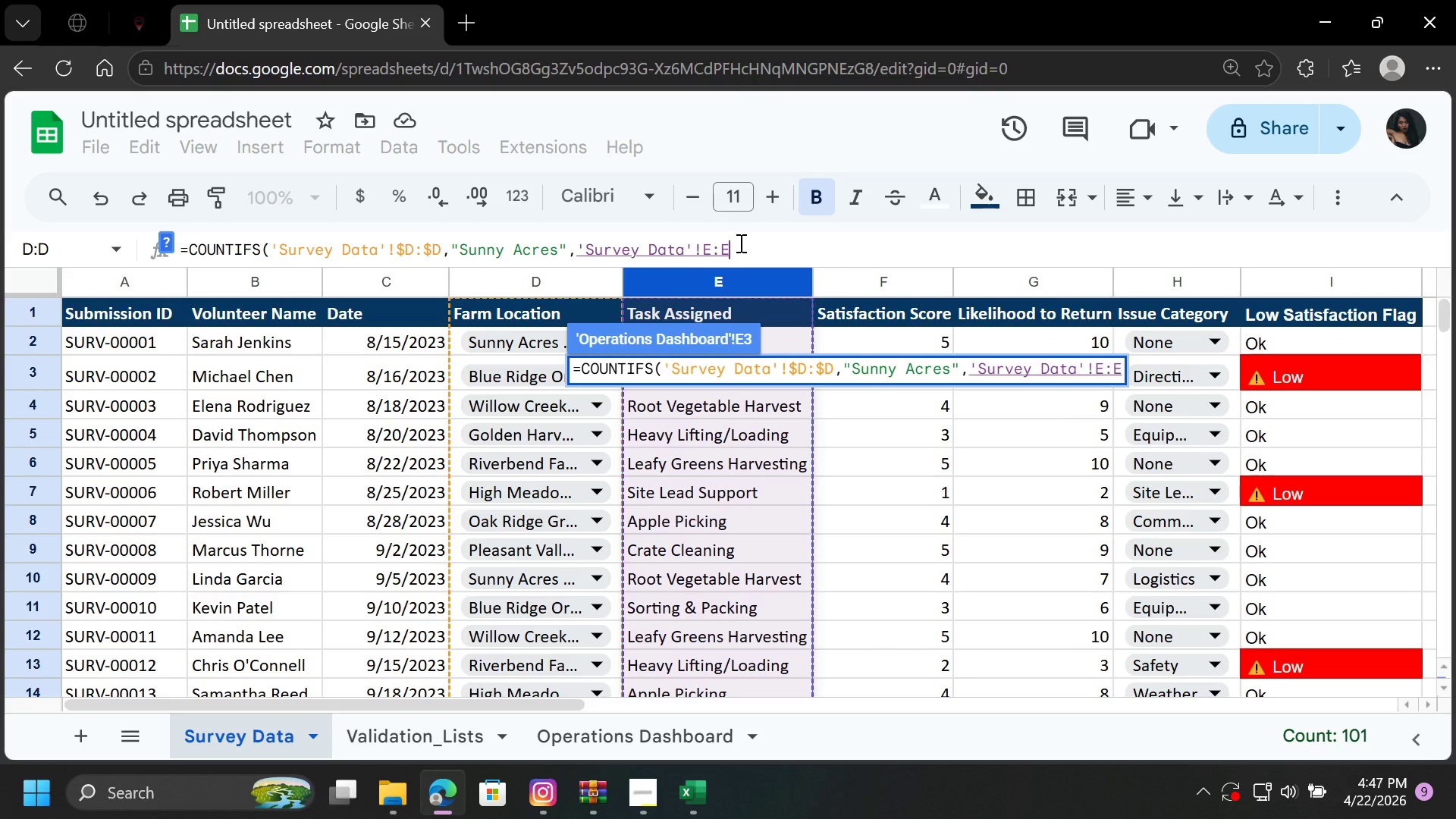 
key(Comma)
 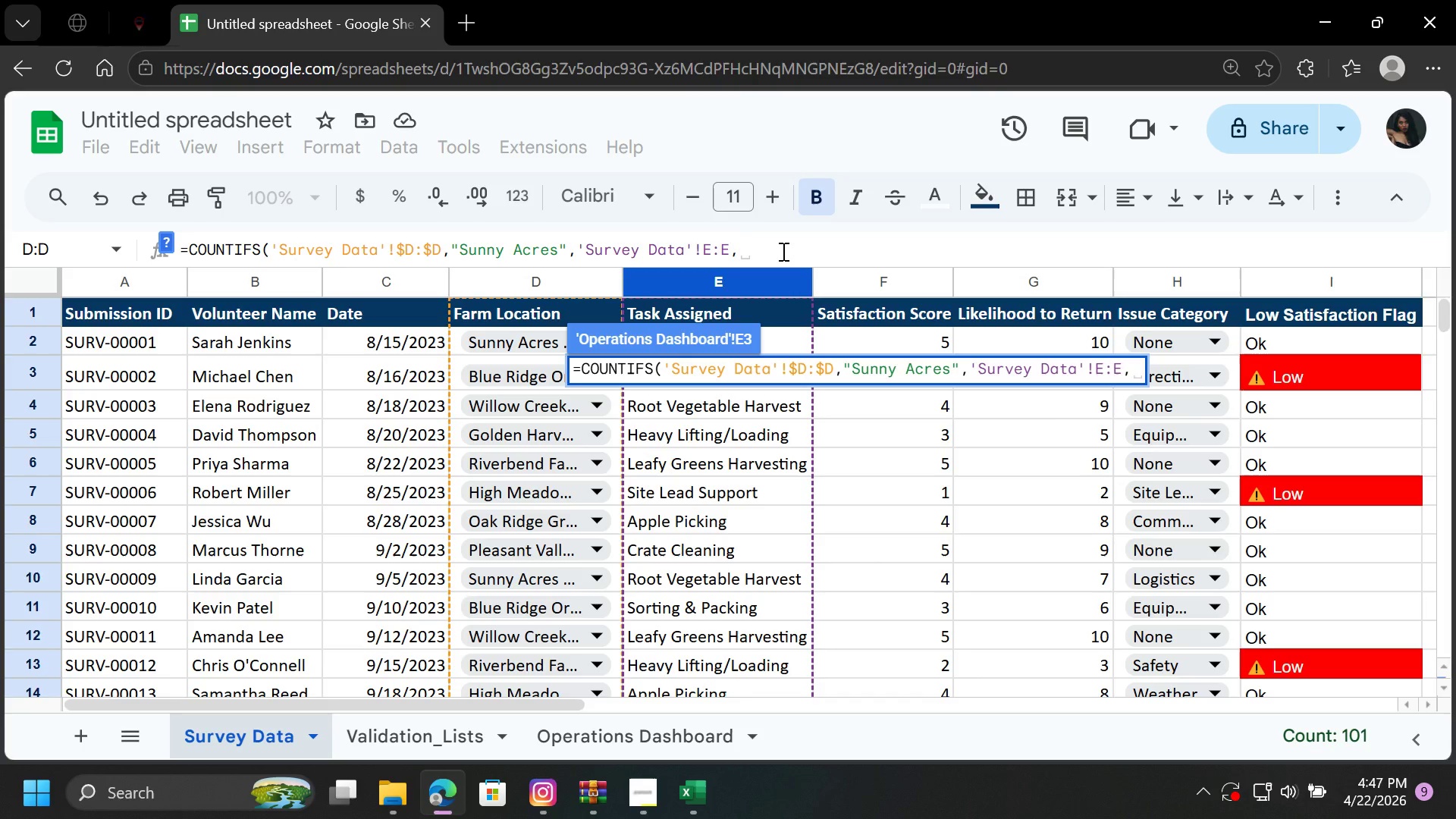 
key(Shift+Quote)
 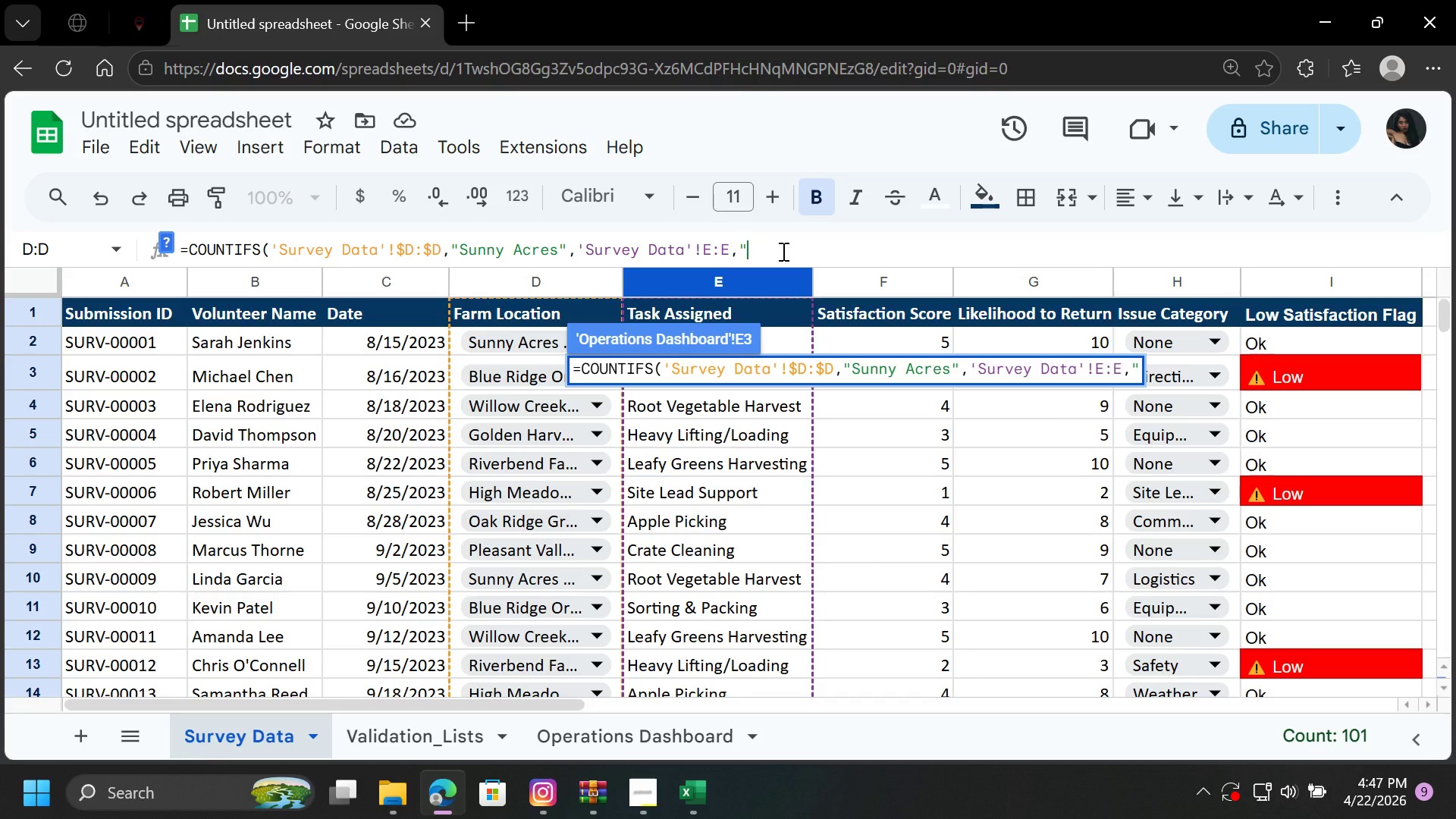 
key(Shift+Comma)
 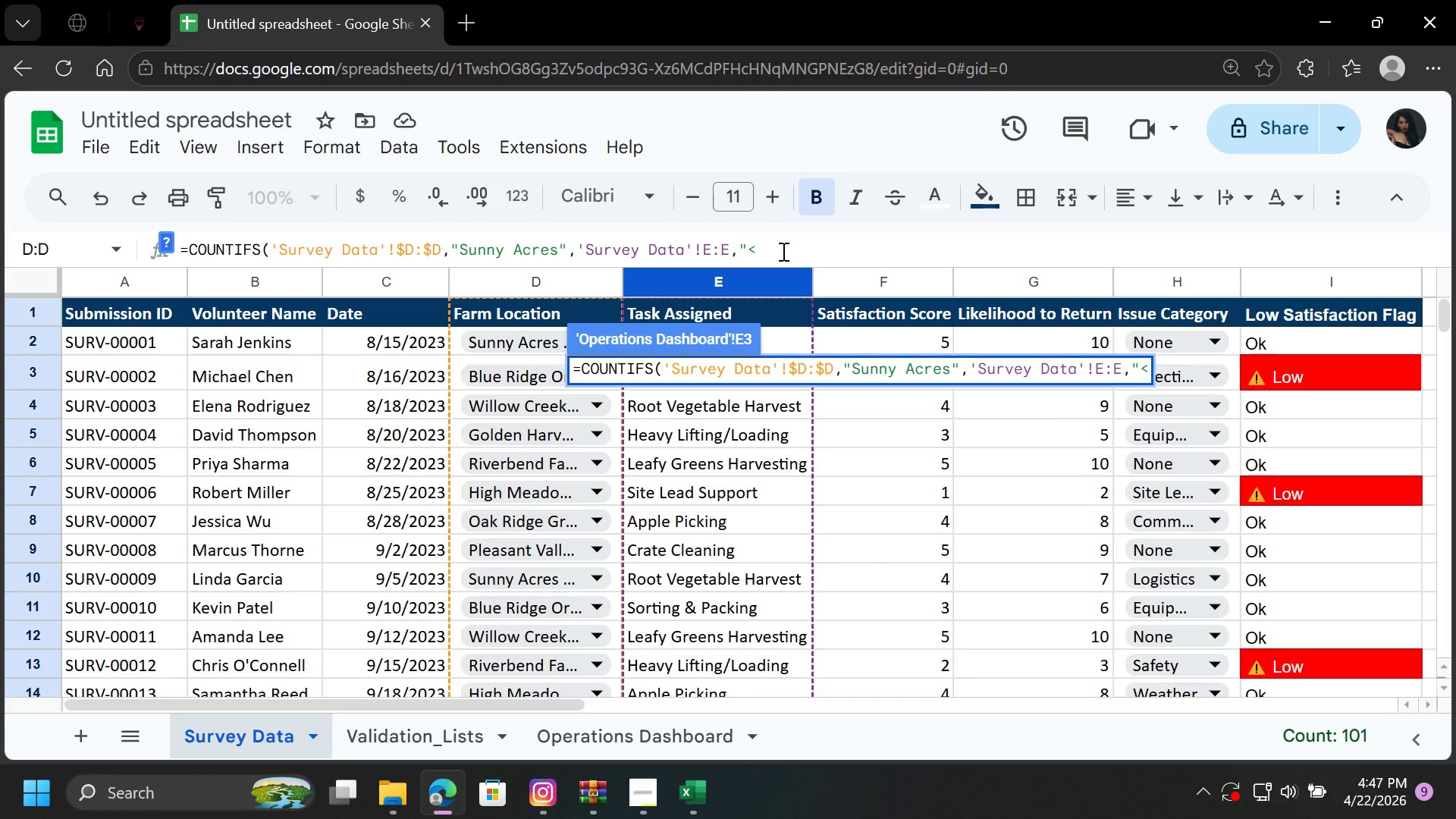 
key(Equal)
 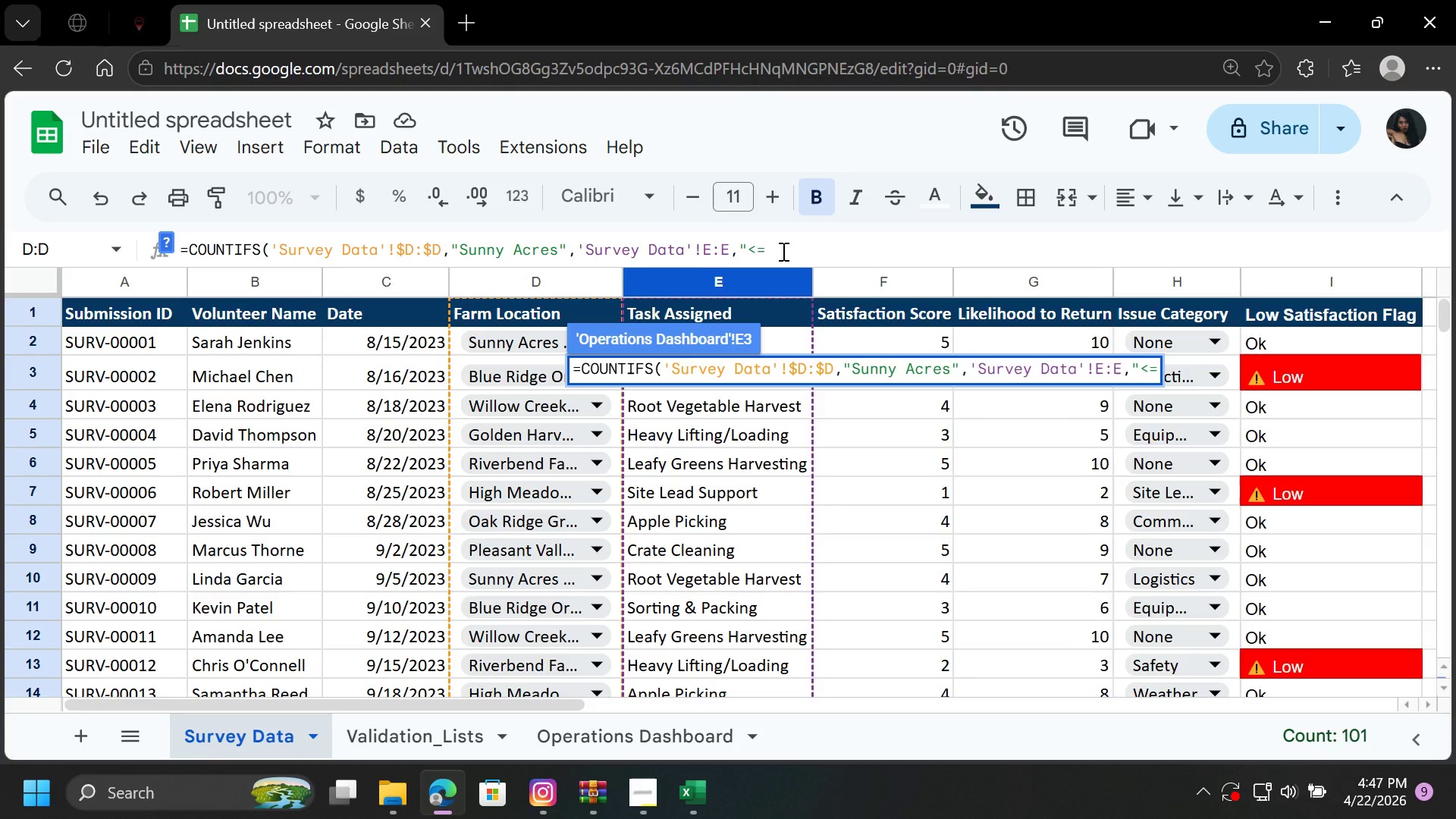 
key(Shift+Quote)
 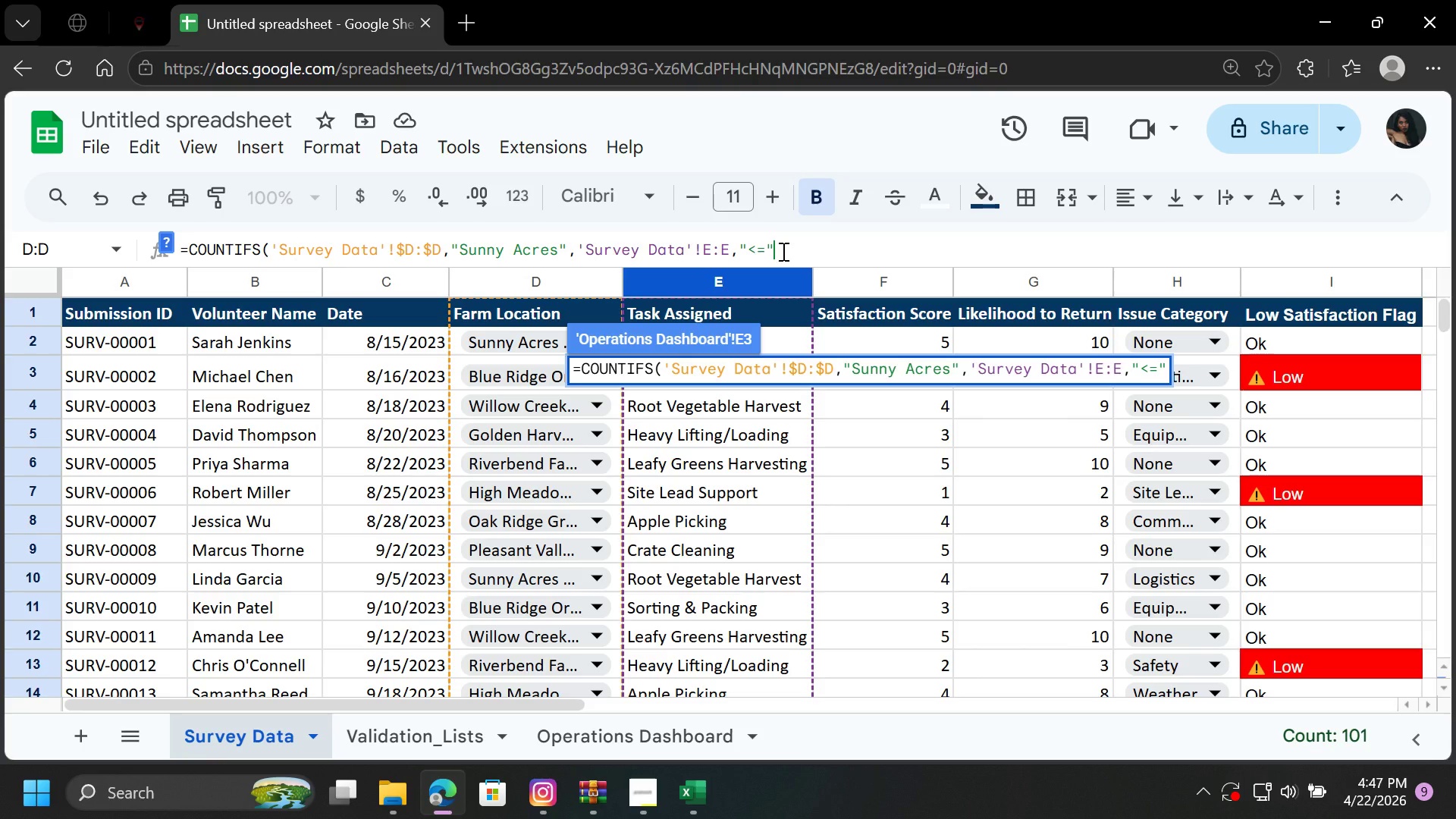 
key(Shift+0)
 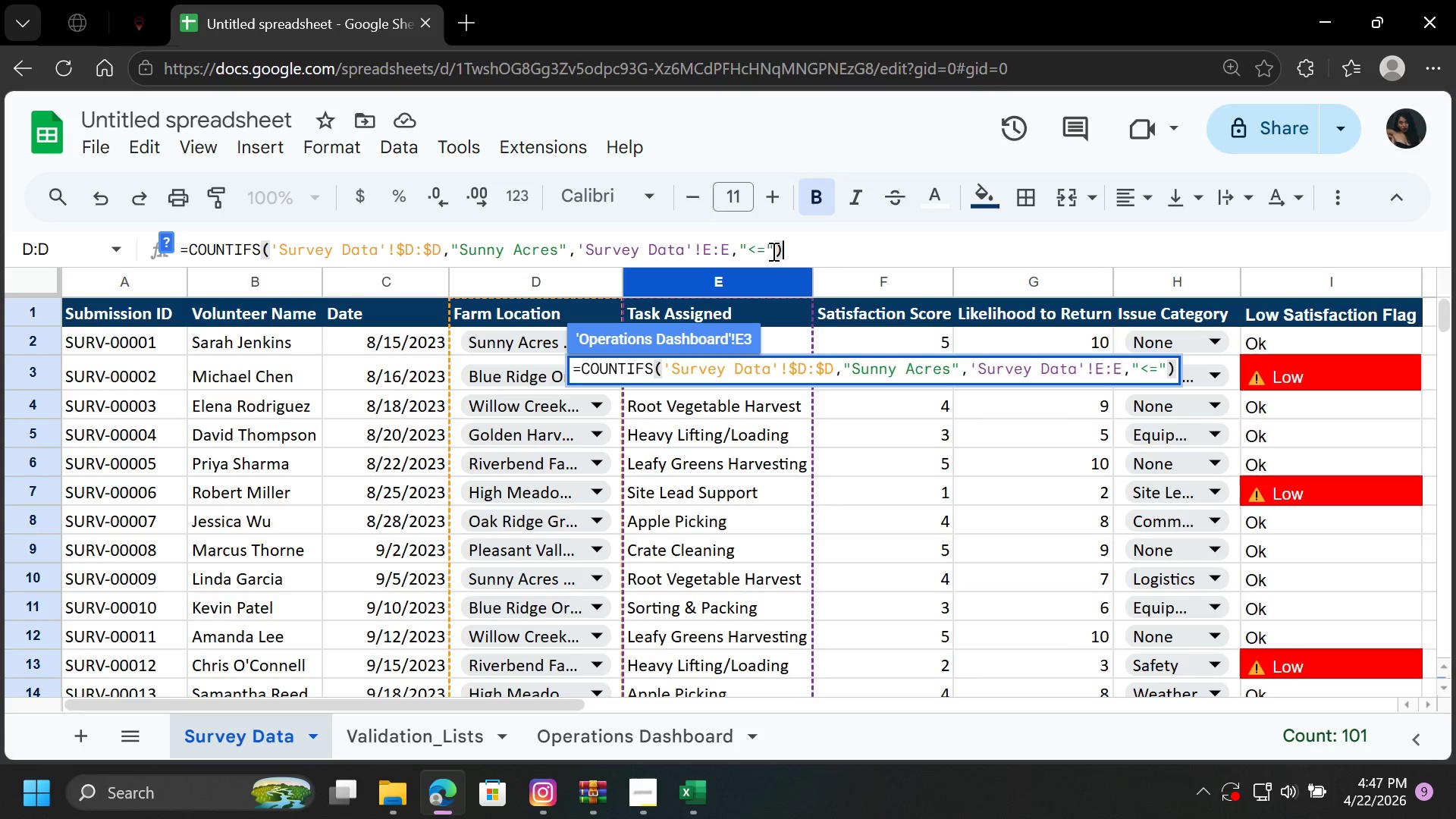 
left_click([766, 251])
 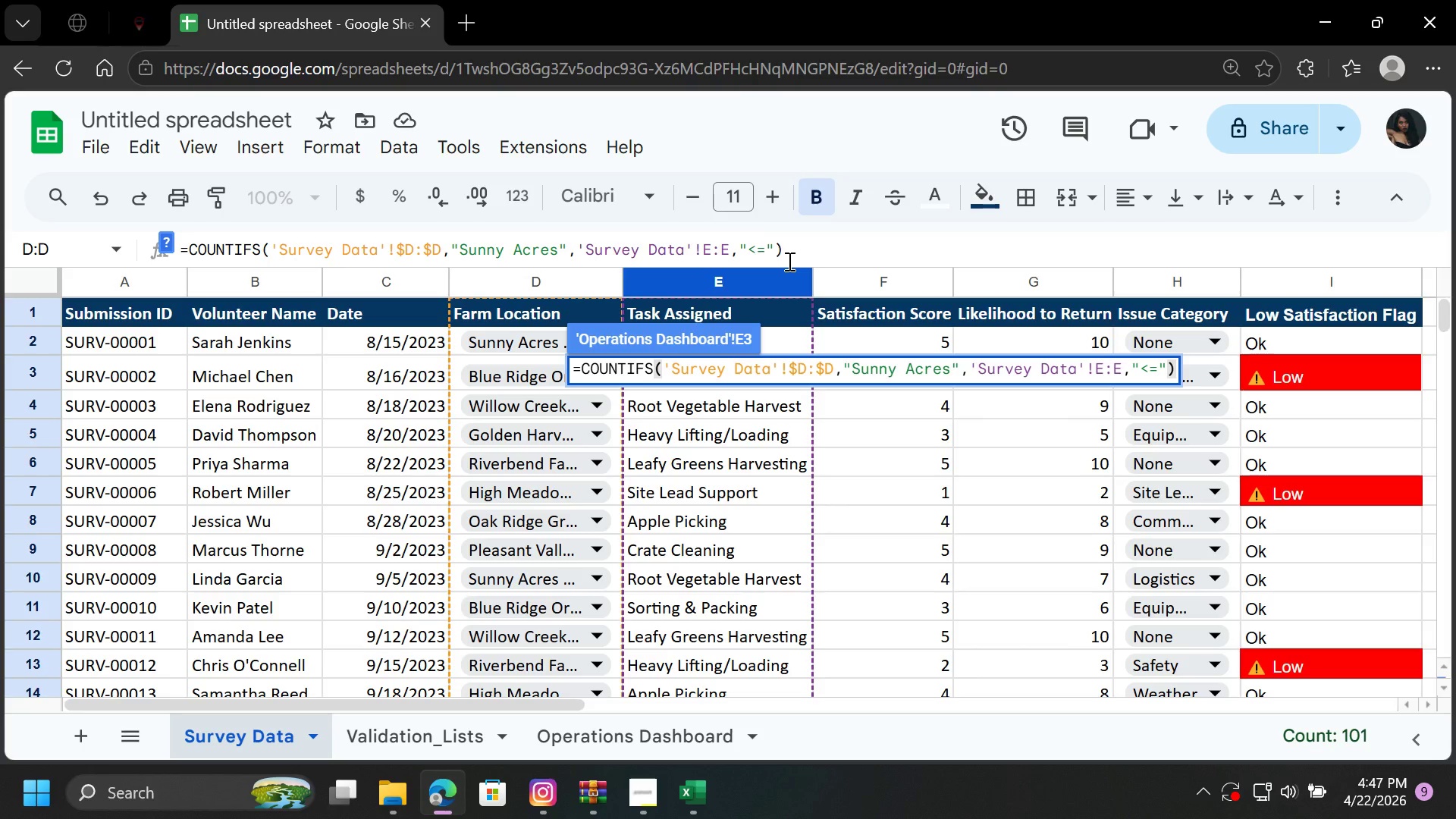 
key(2)
 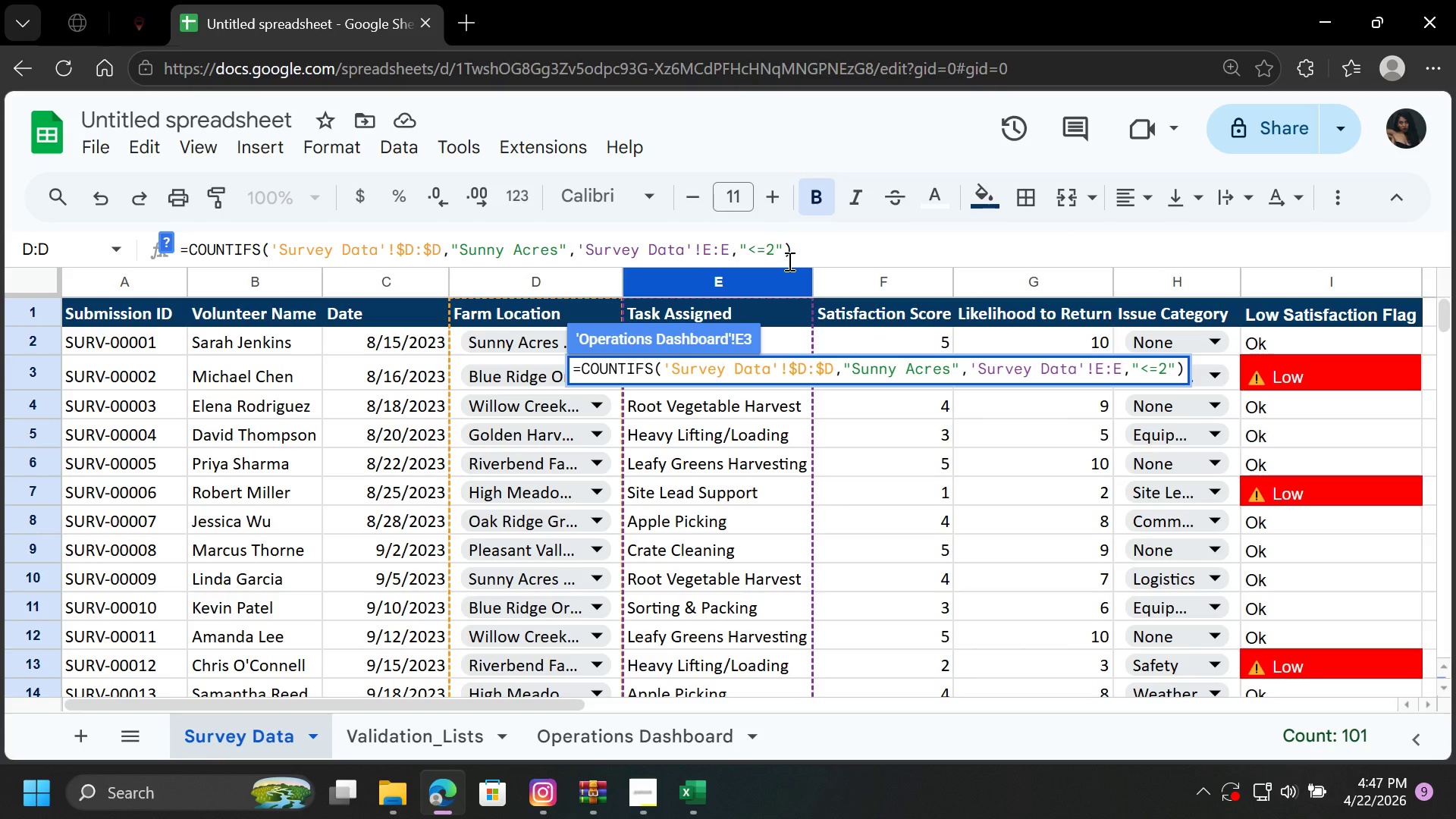 
key(Enter)
 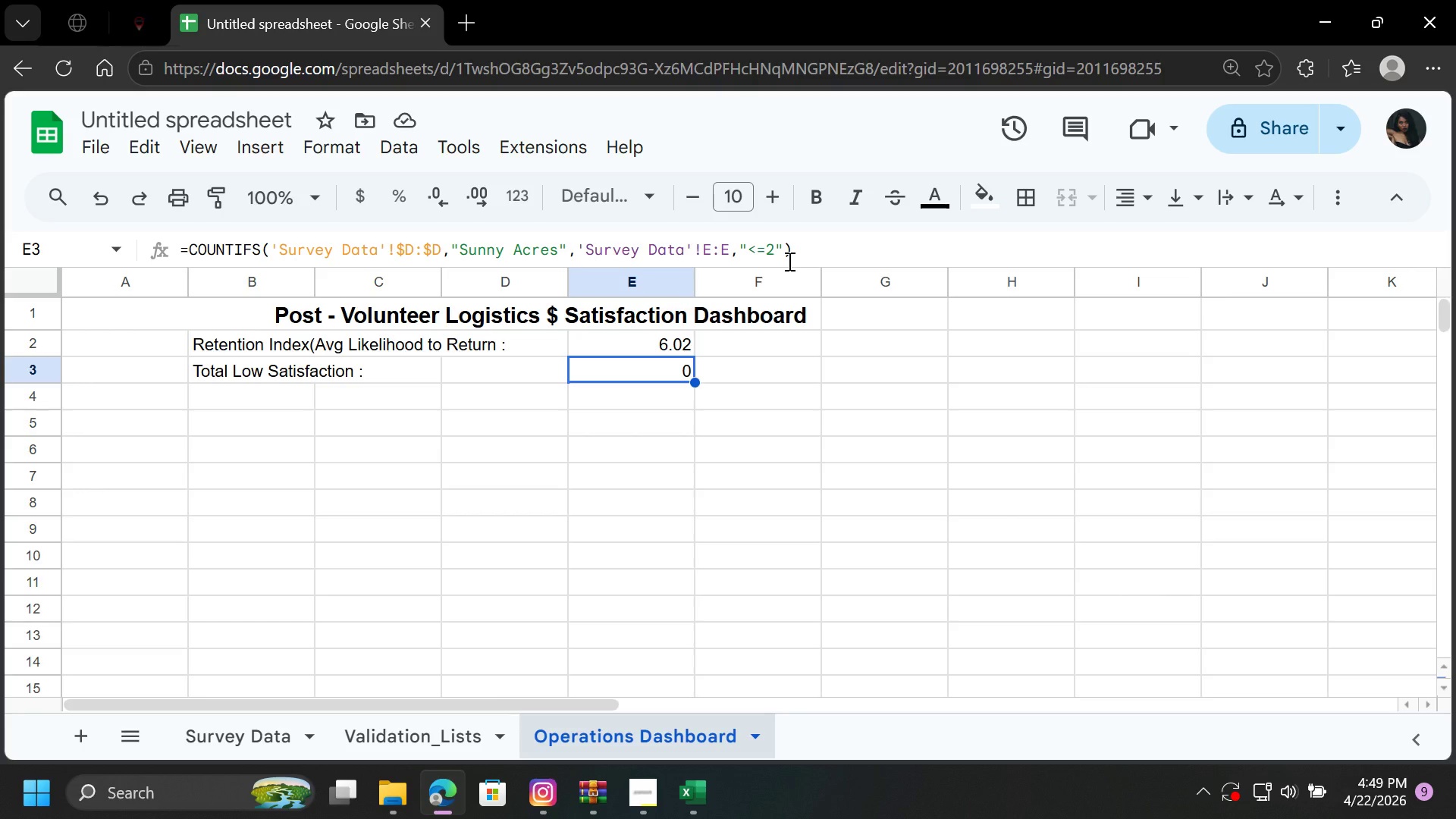 
wait(141.14)
 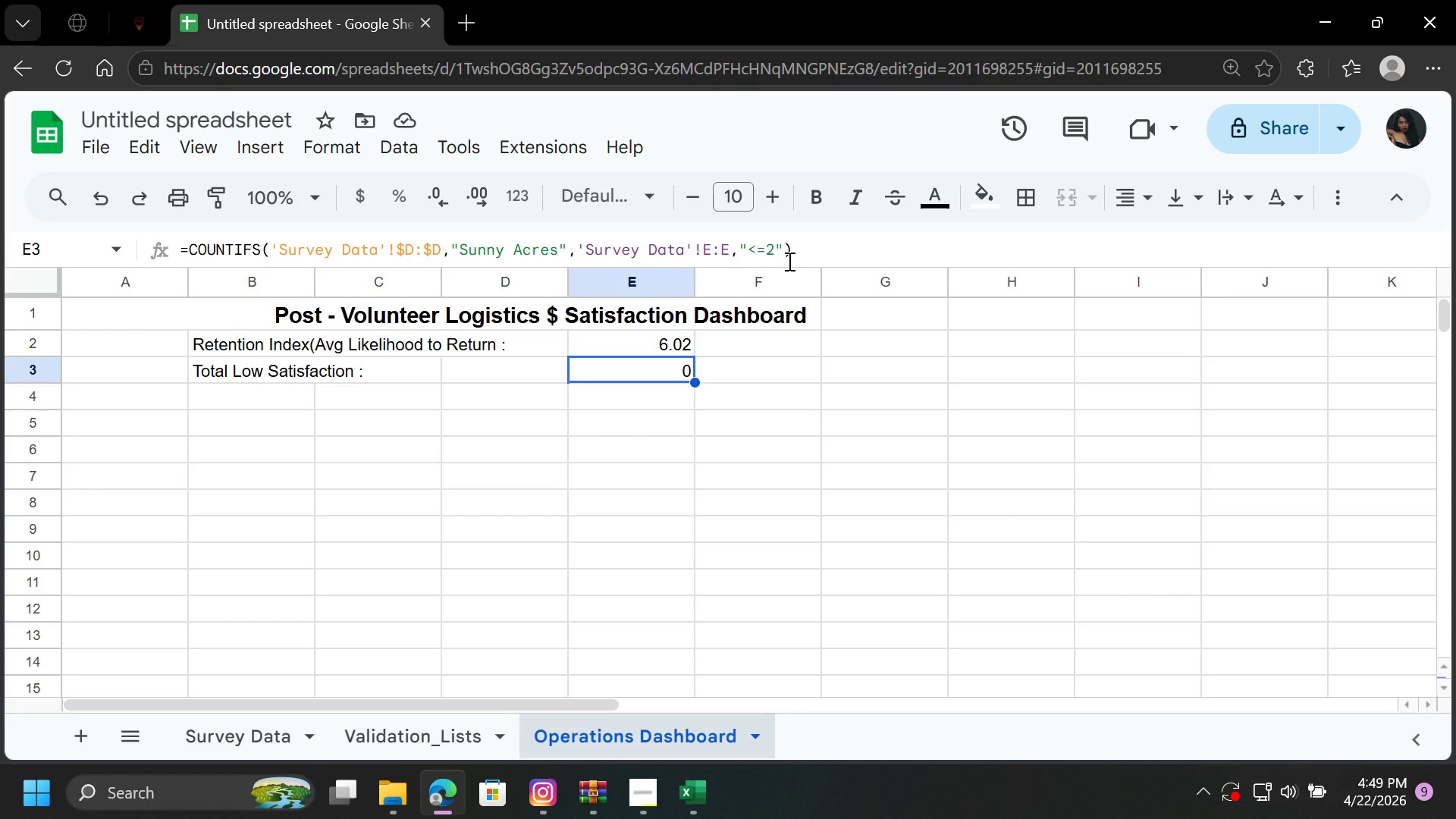 
left_click([682, 372])
 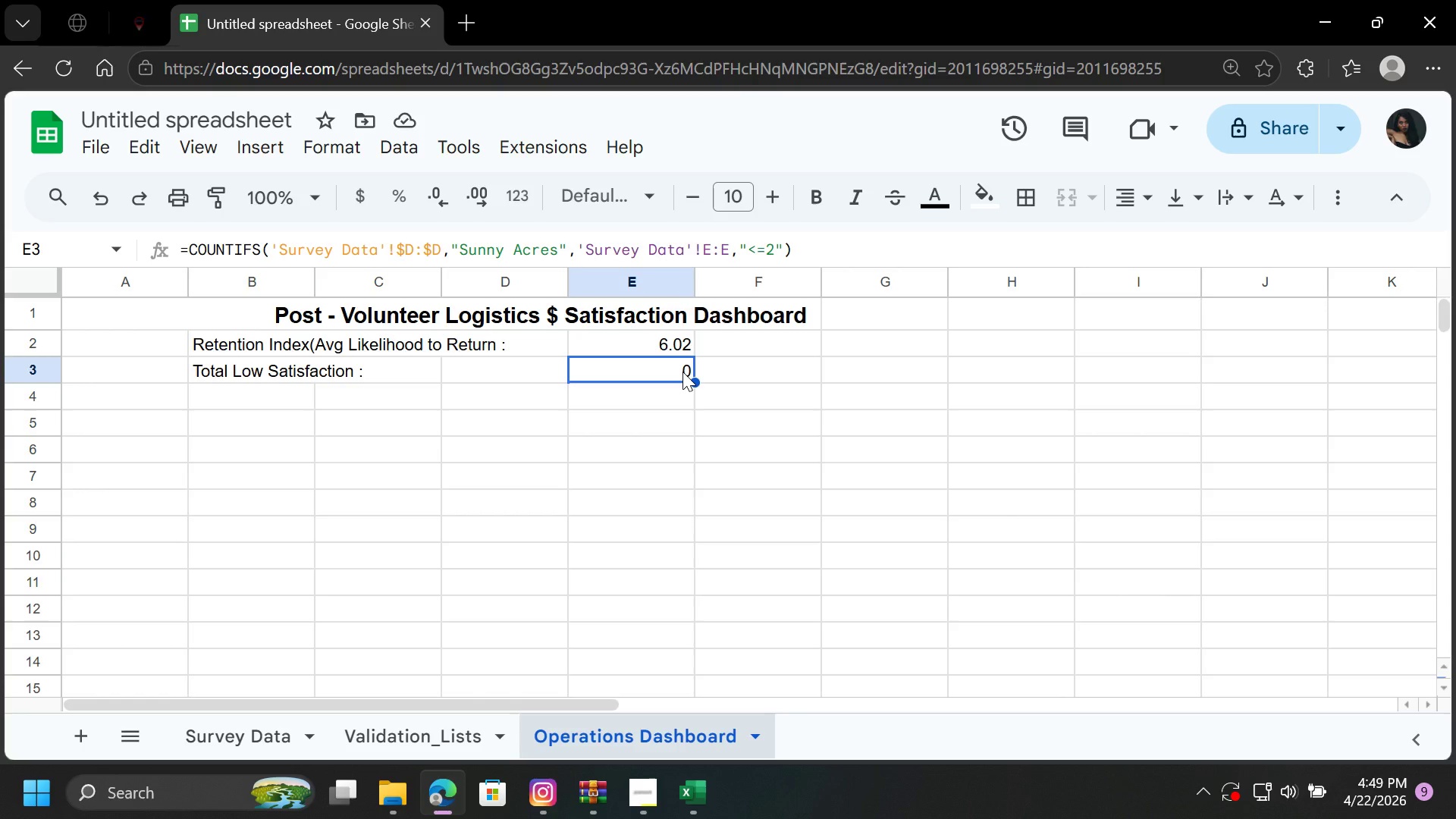 
key(Delete)
 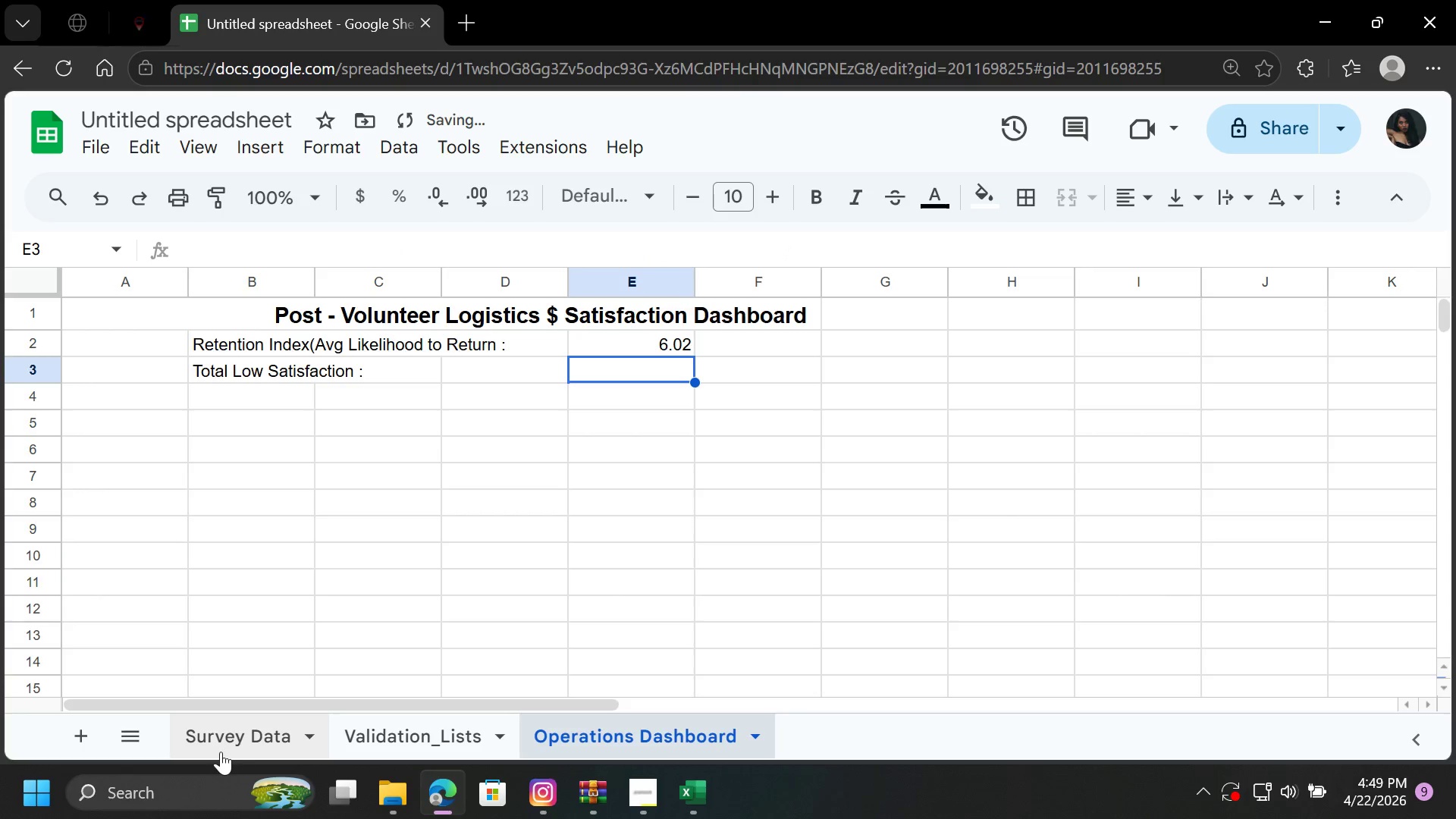 
left_click([227, 747])
 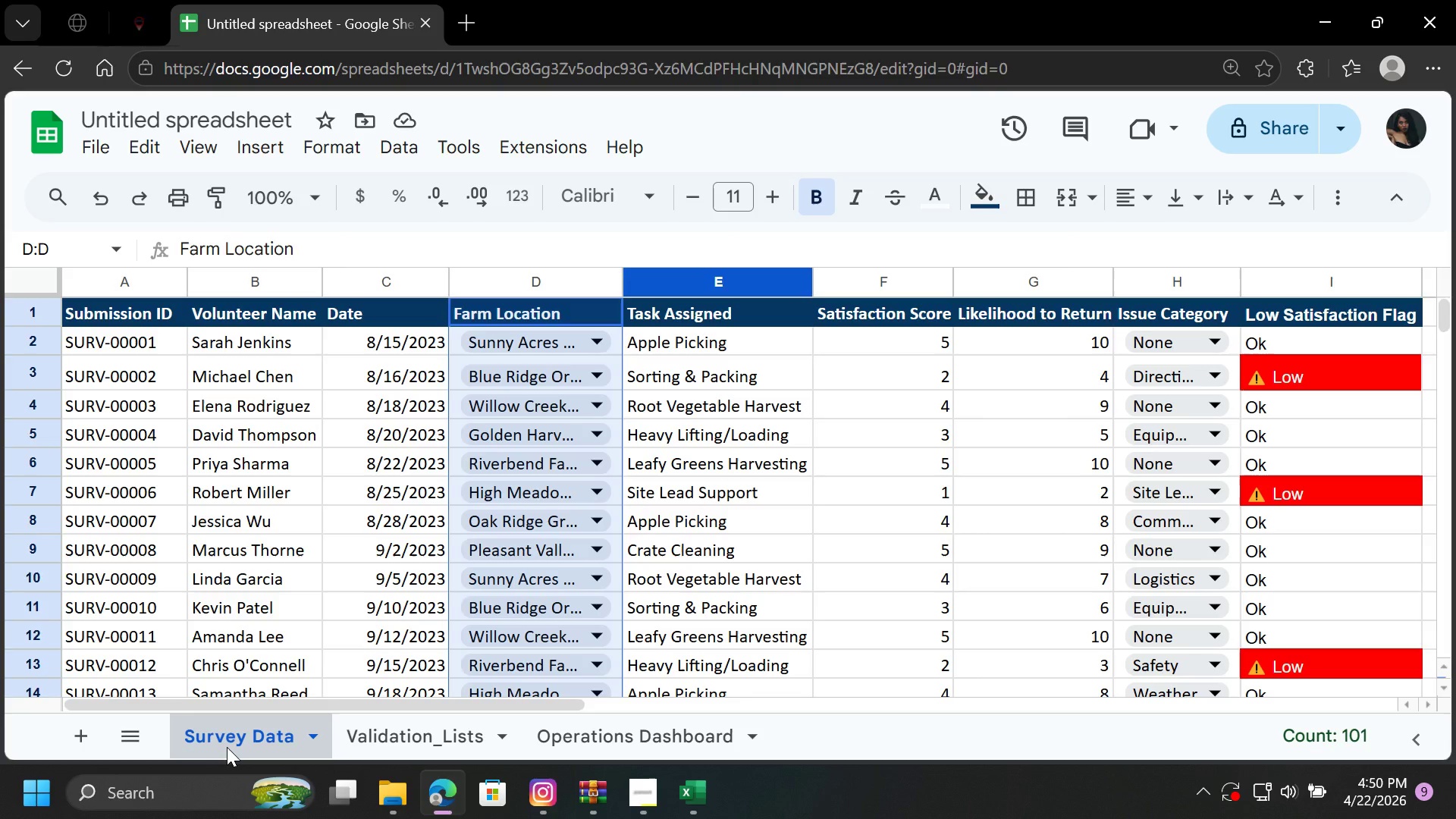 
wait(24.86)
 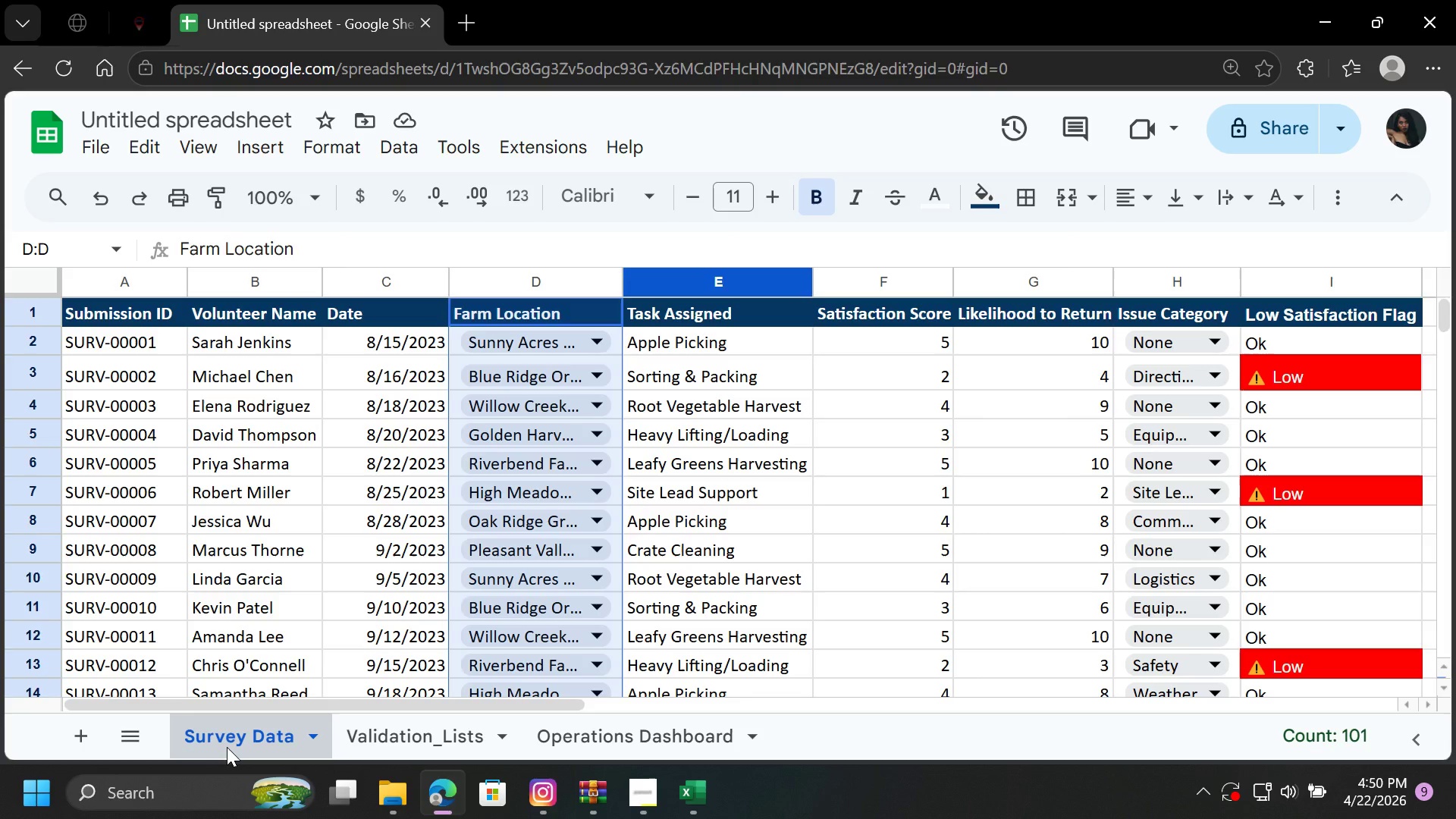 
left_click([1298, 648])
 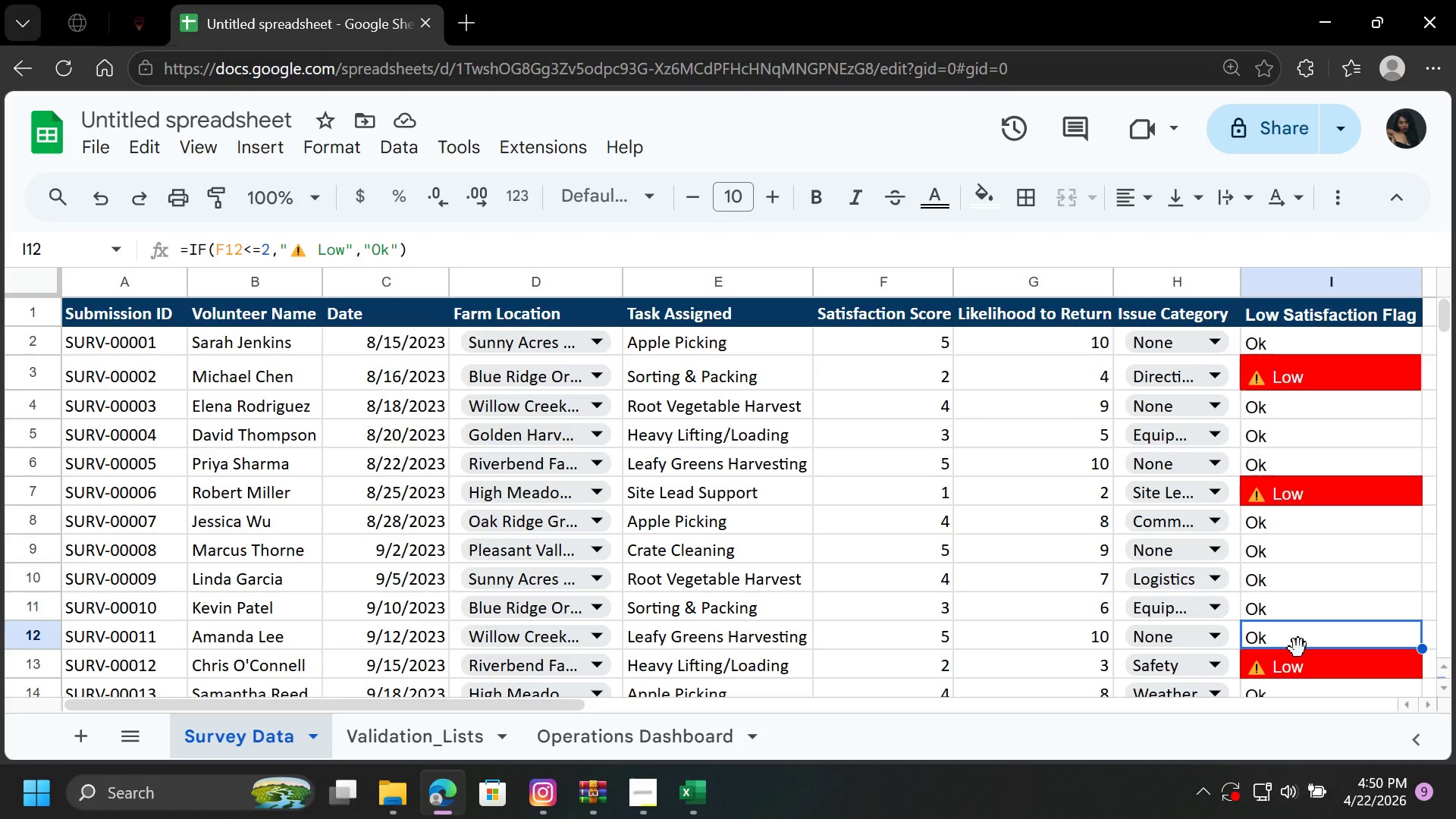 
wait(19.7)
 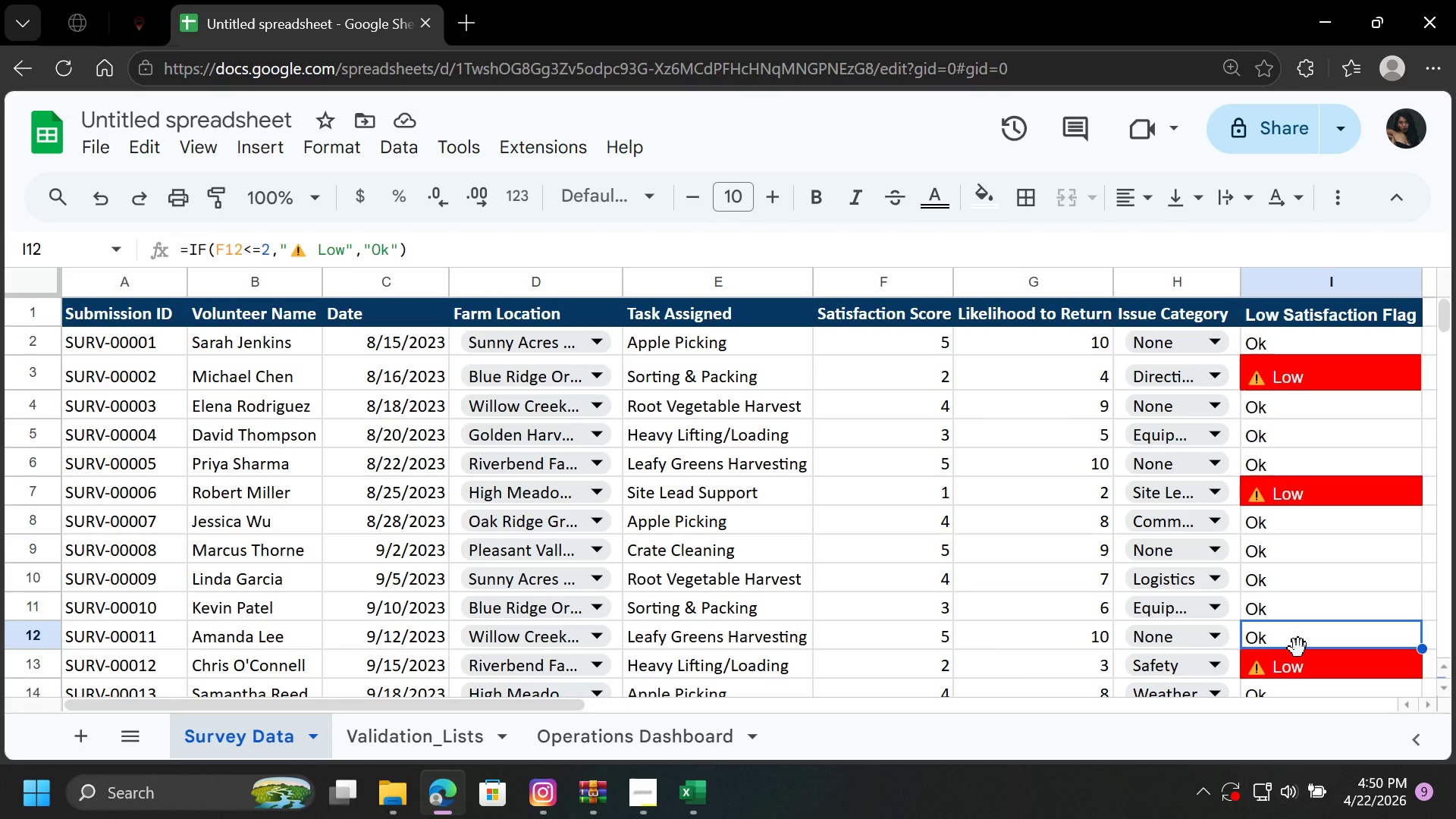 
left_click([686, 736])
 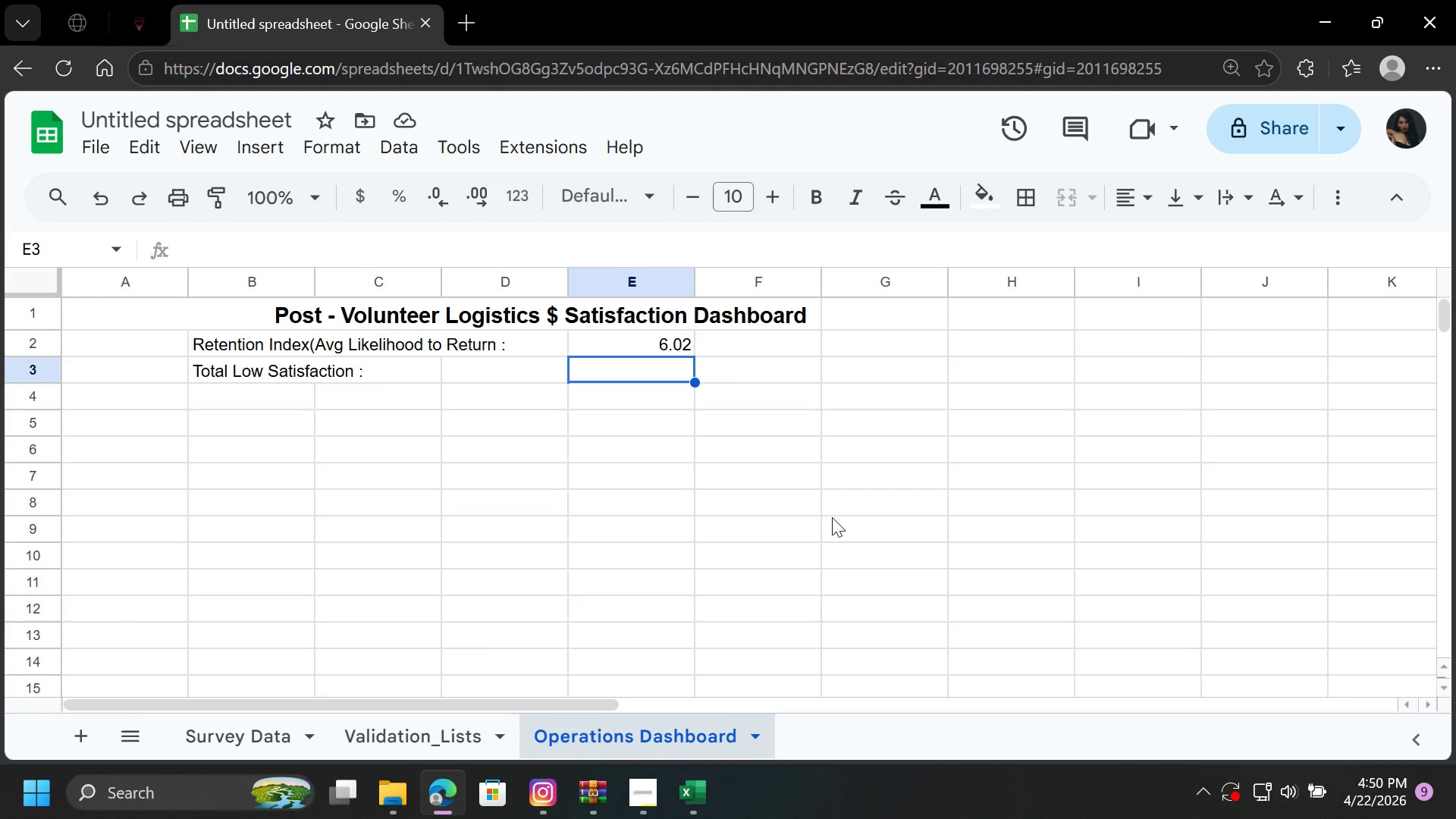 
left_click([832, 517])
 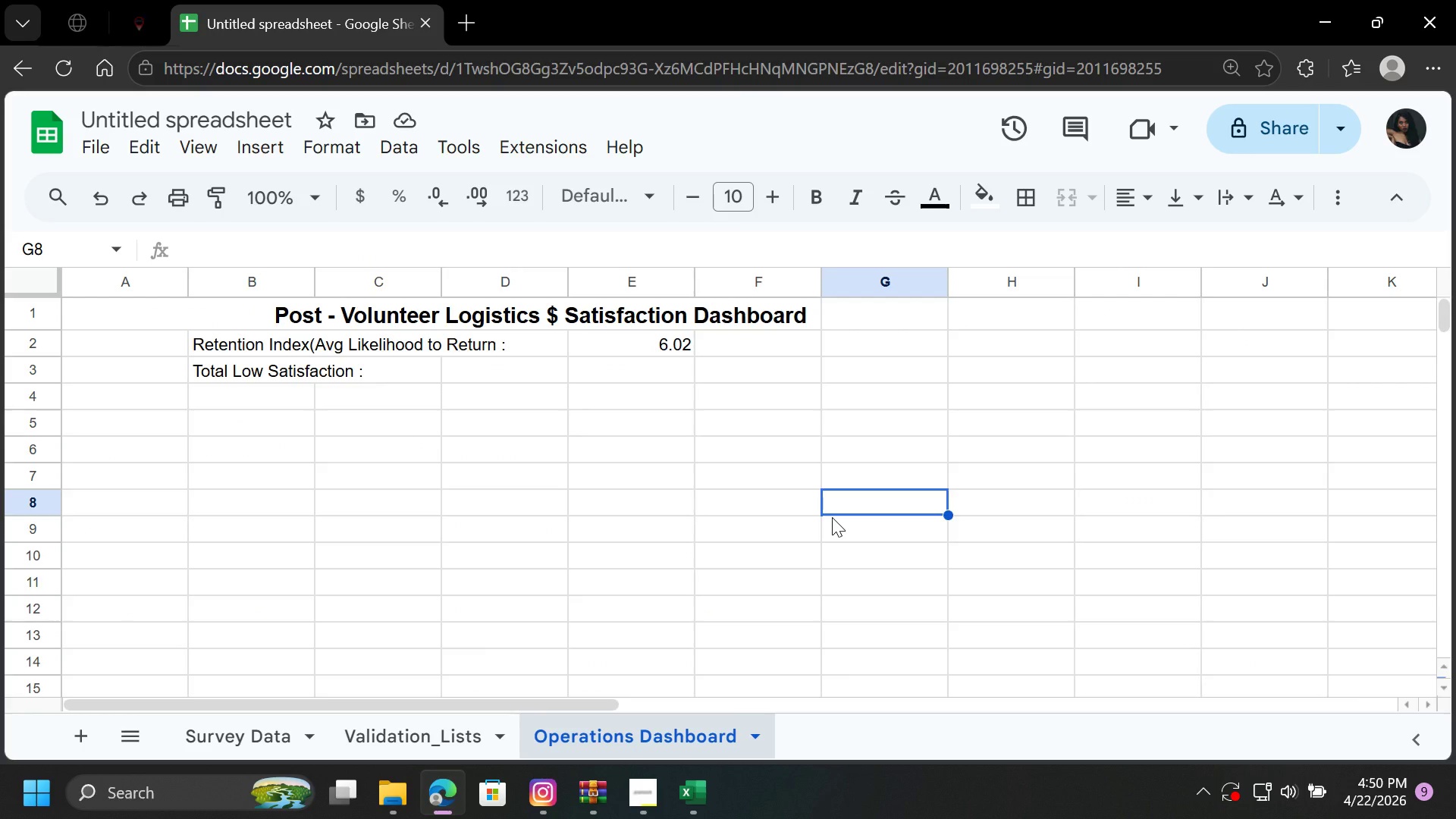 
wait(35.16)
 